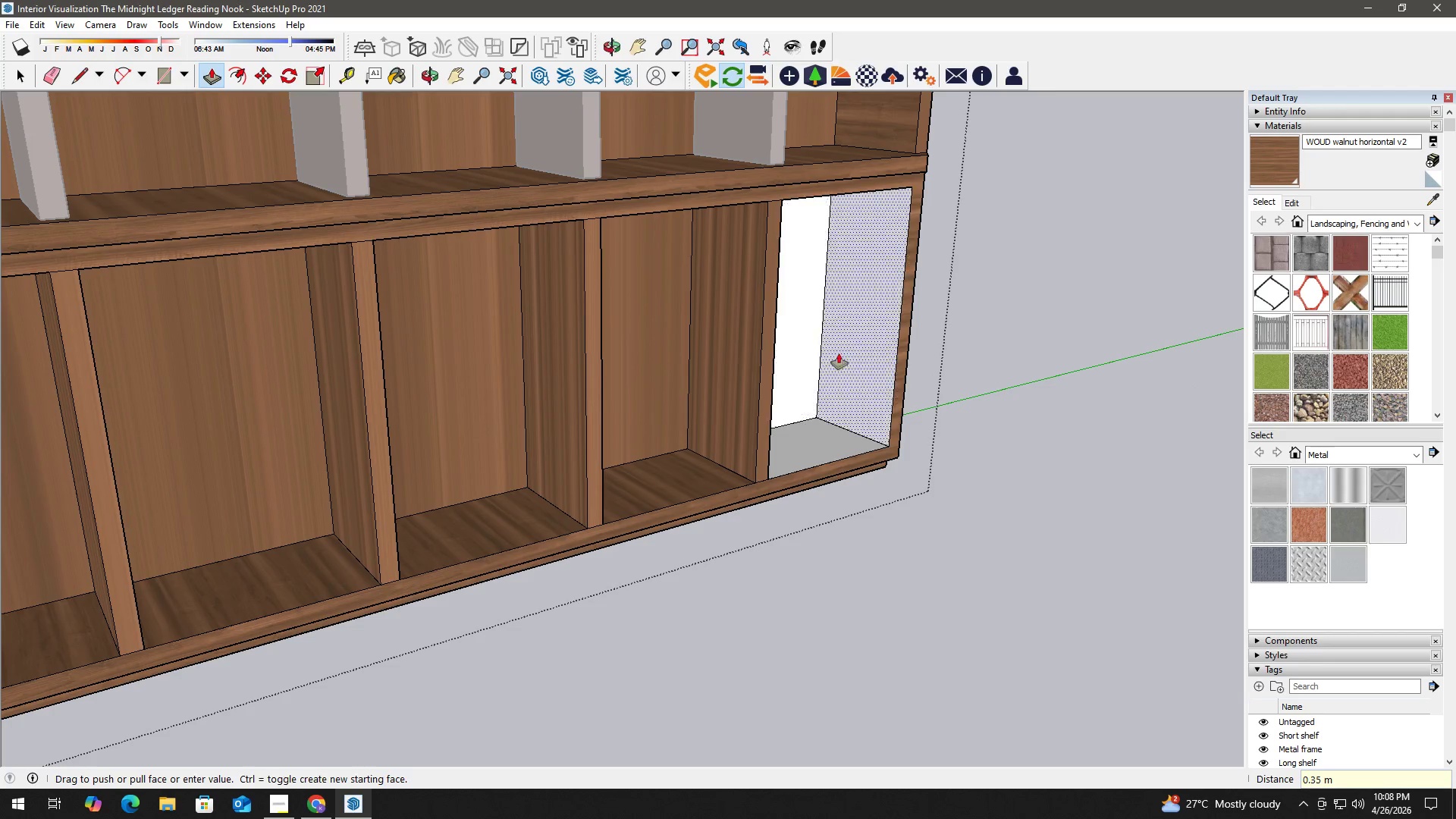 
key(Space)
 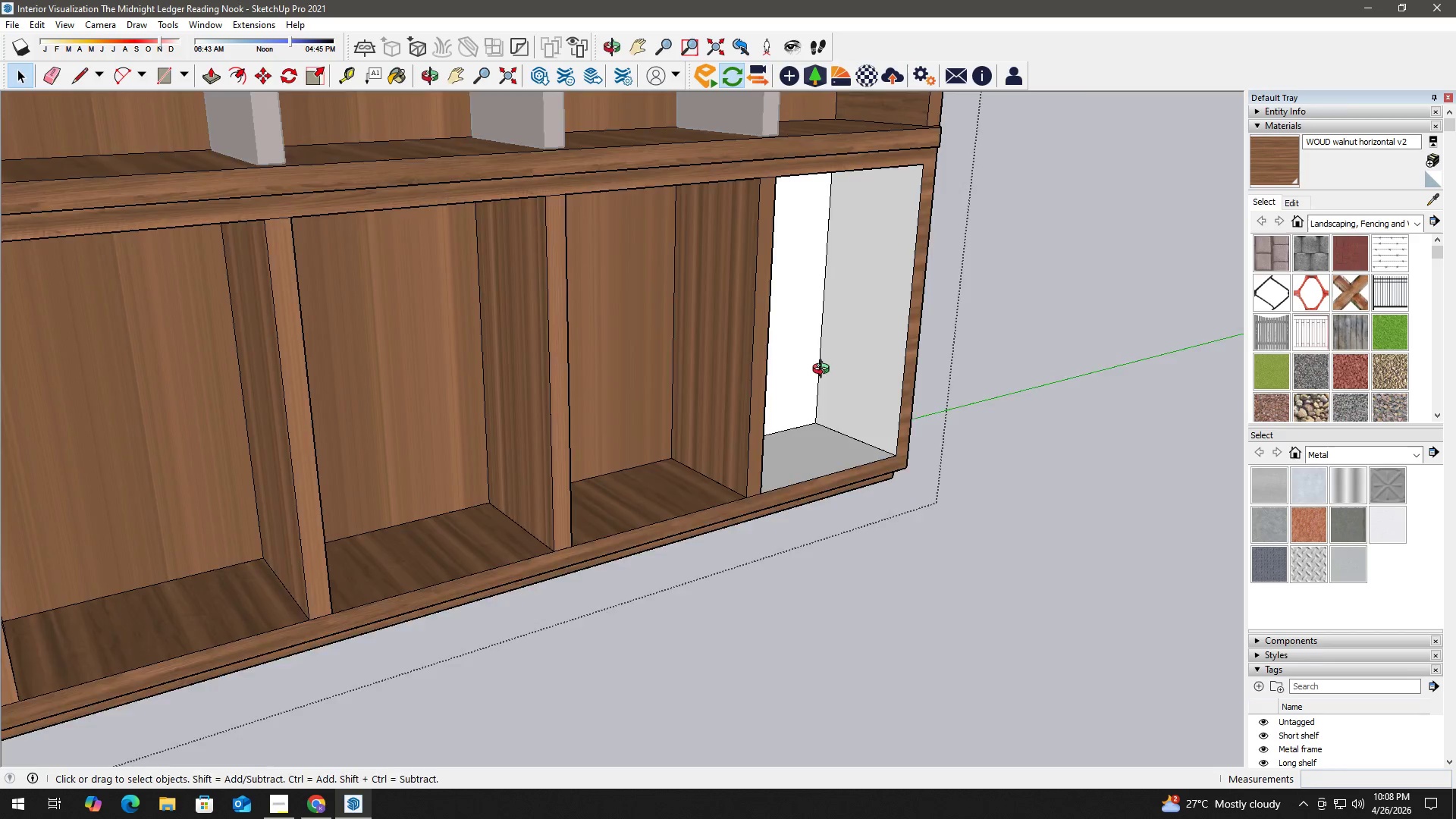 
scroll: coordinate [825, 366], scroll_direction: up, amount: 1.0
 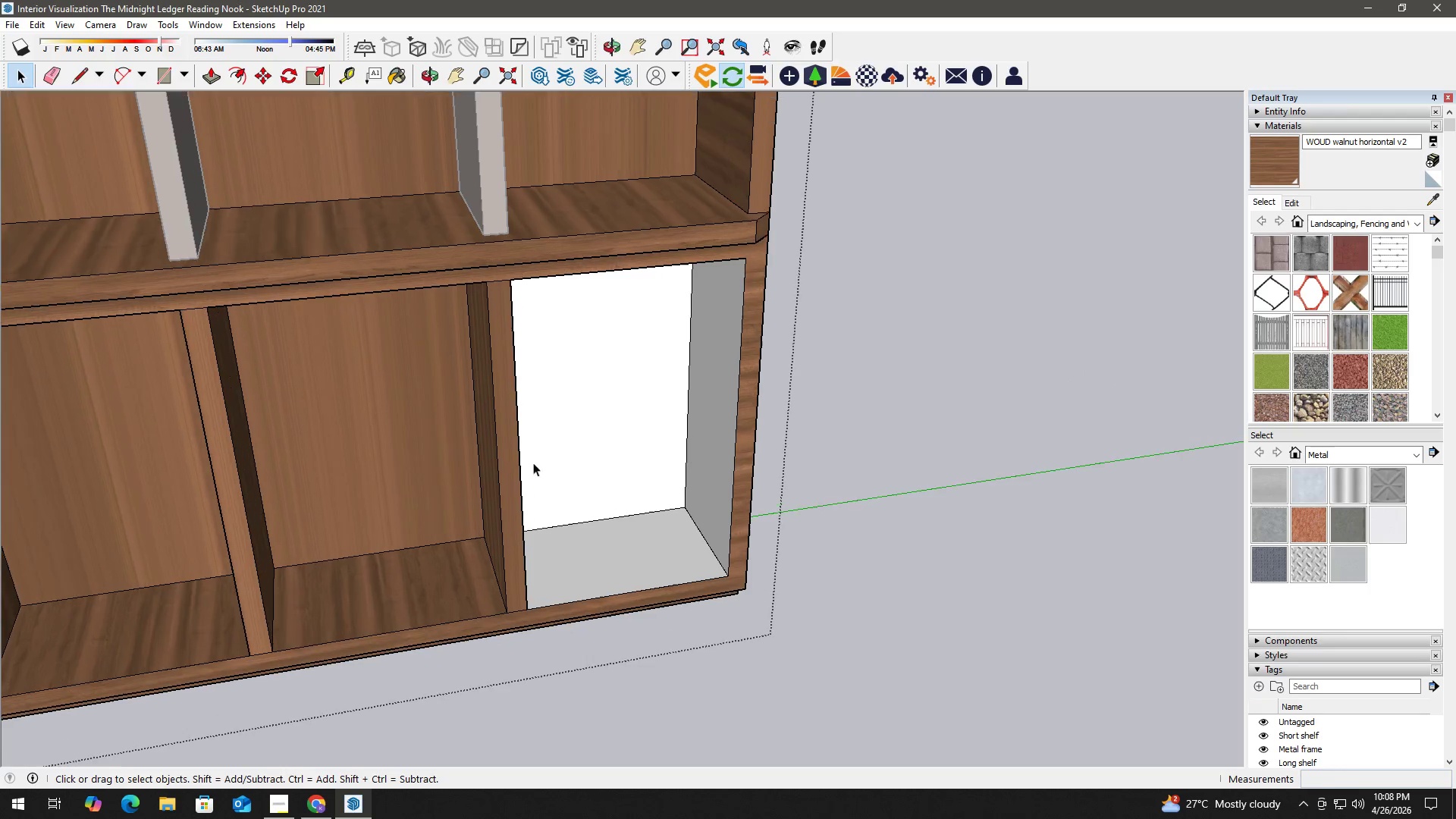 
key(B)
 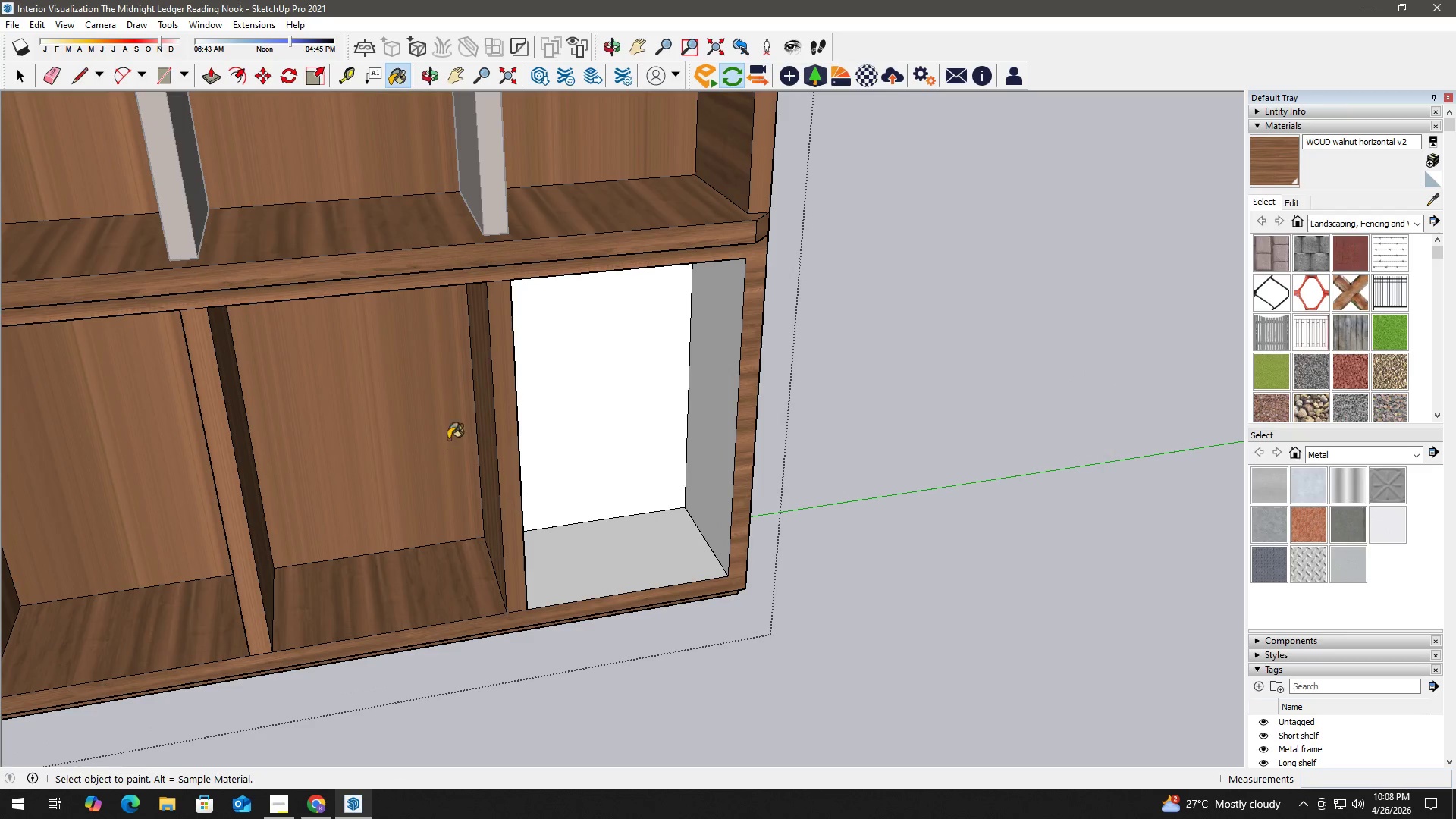 
hold_key(key=AltLeft, duration=0.34)
left_click([421, 423])
 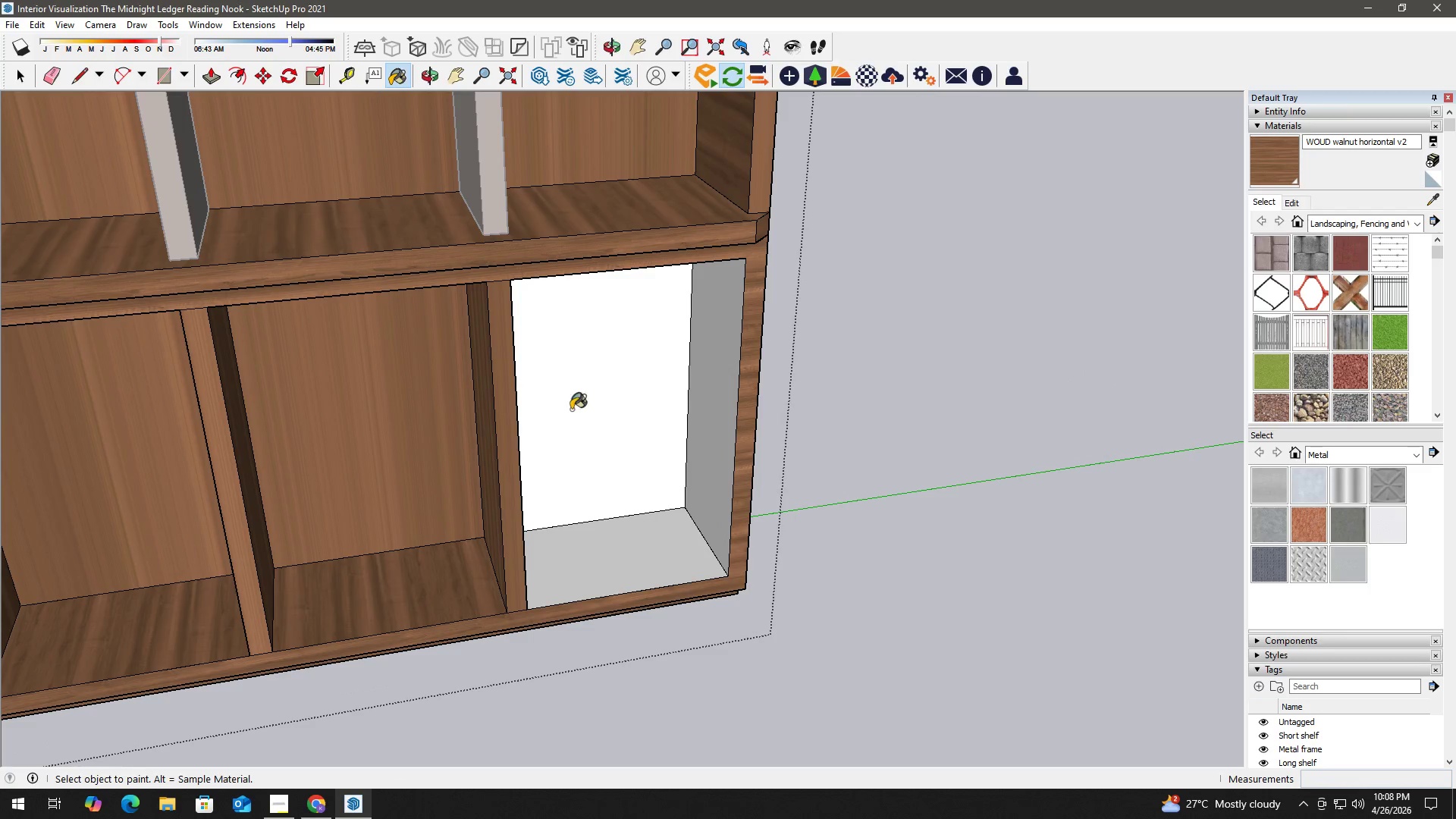 
double_click([594, 403])
 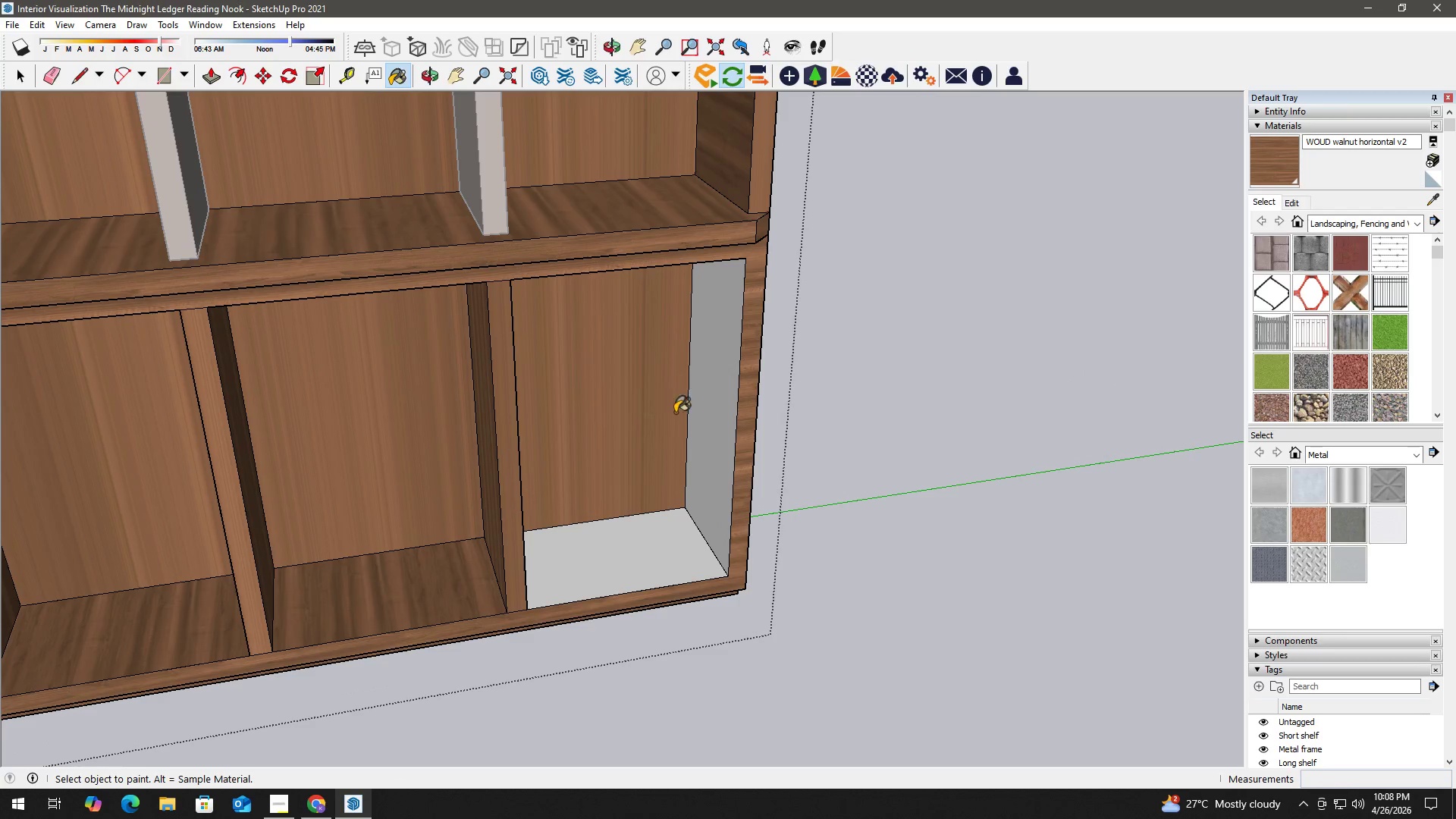 
left_click([715, 411])
 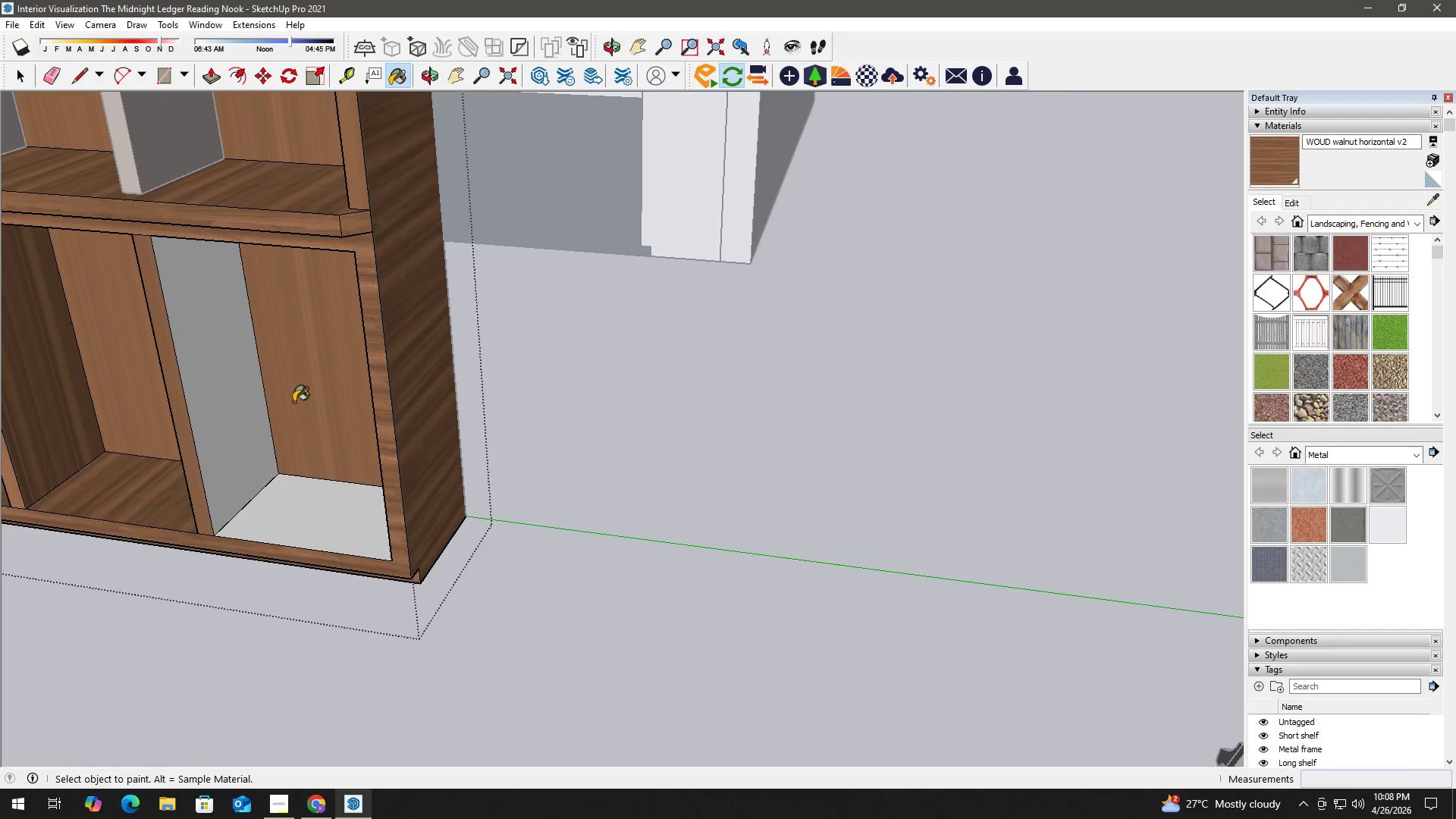 
left_click([244, 395])
 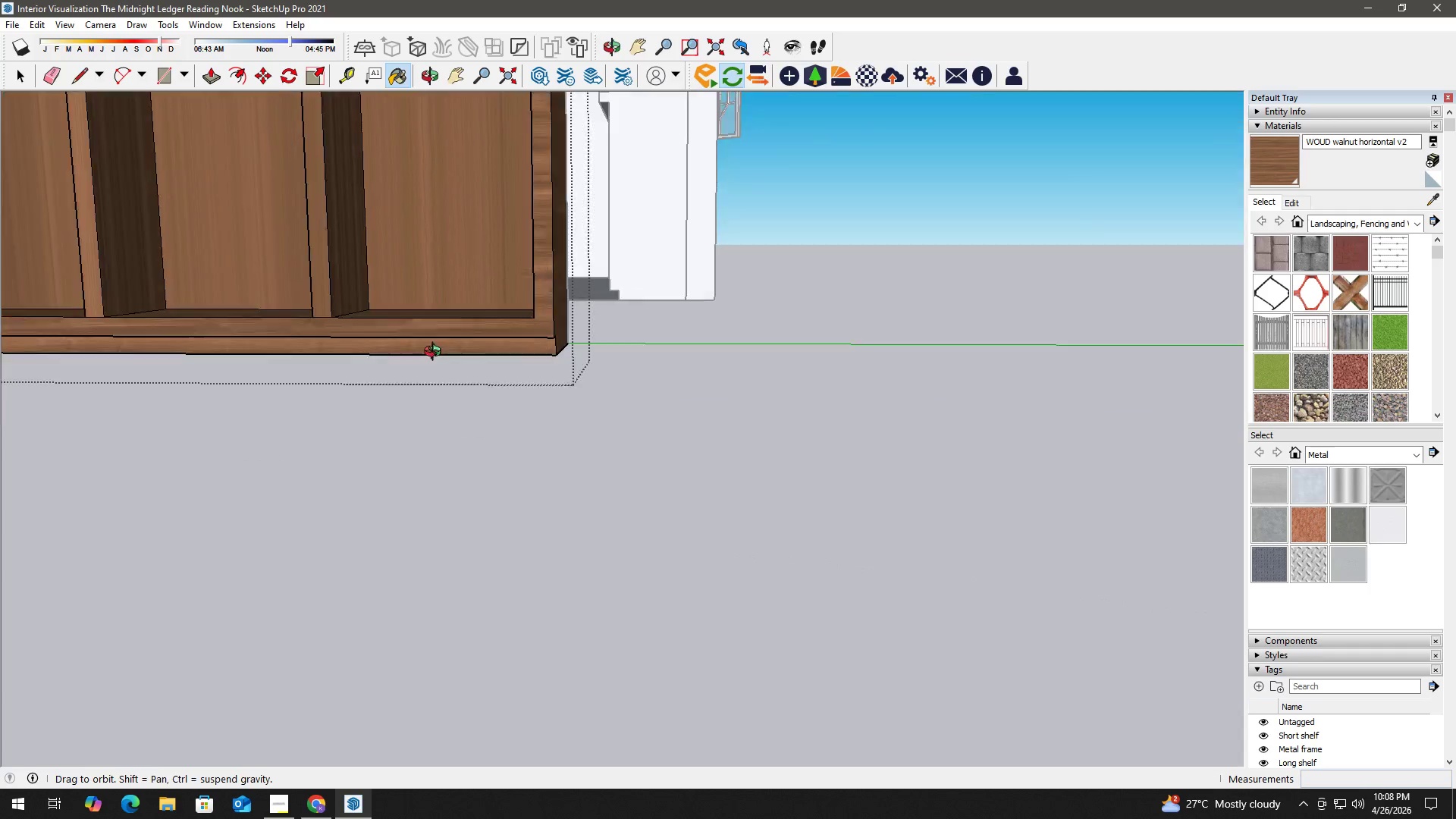 
hold_key(key=H, duration=1.17)
 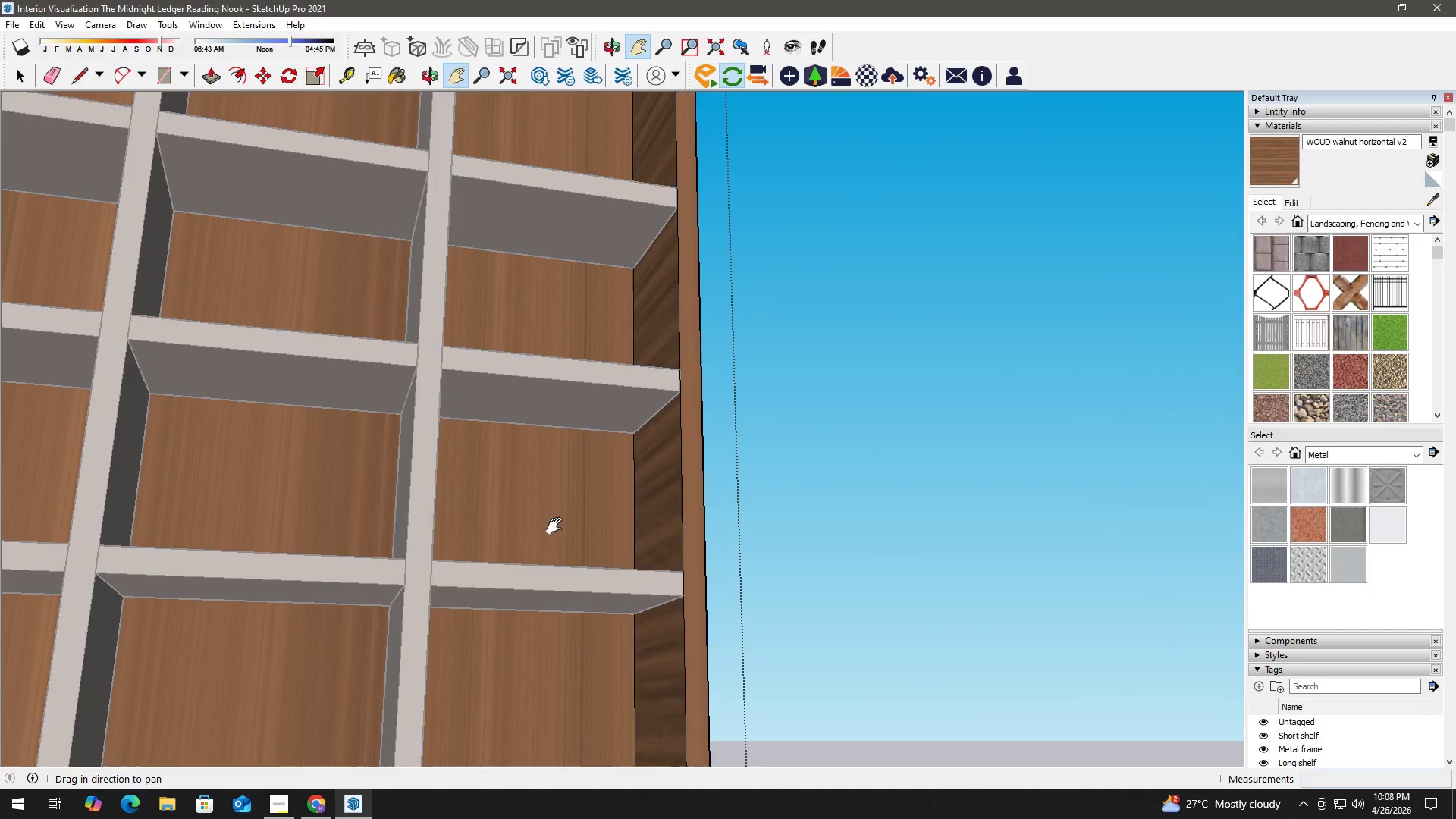 
left_click_drag(start_coordinate=[446, 280], to_coordinate=[383, 641])
 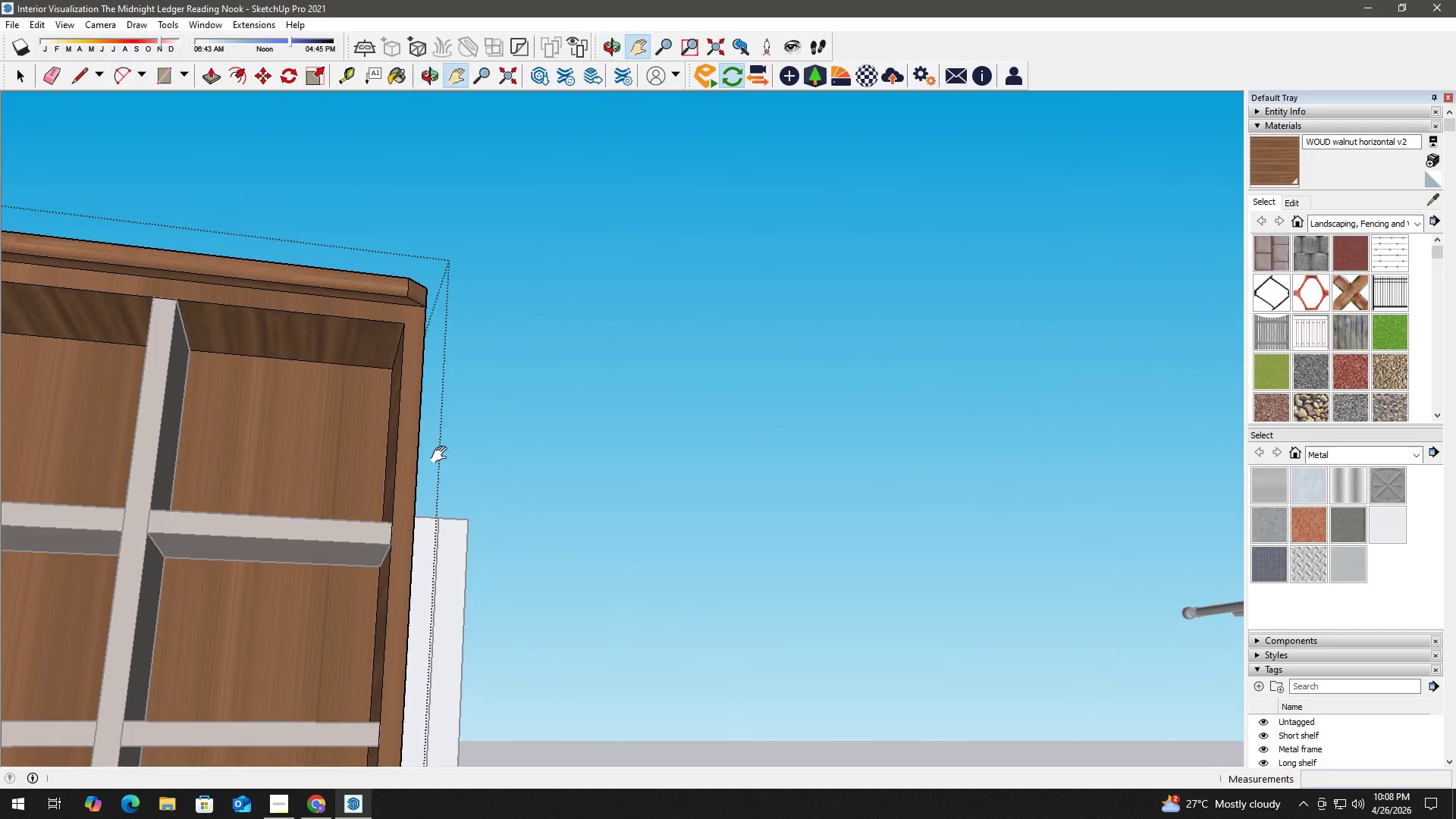 
left_click_drag(start_coordinate=[275, 608], to_coordinate=[538, 299])
 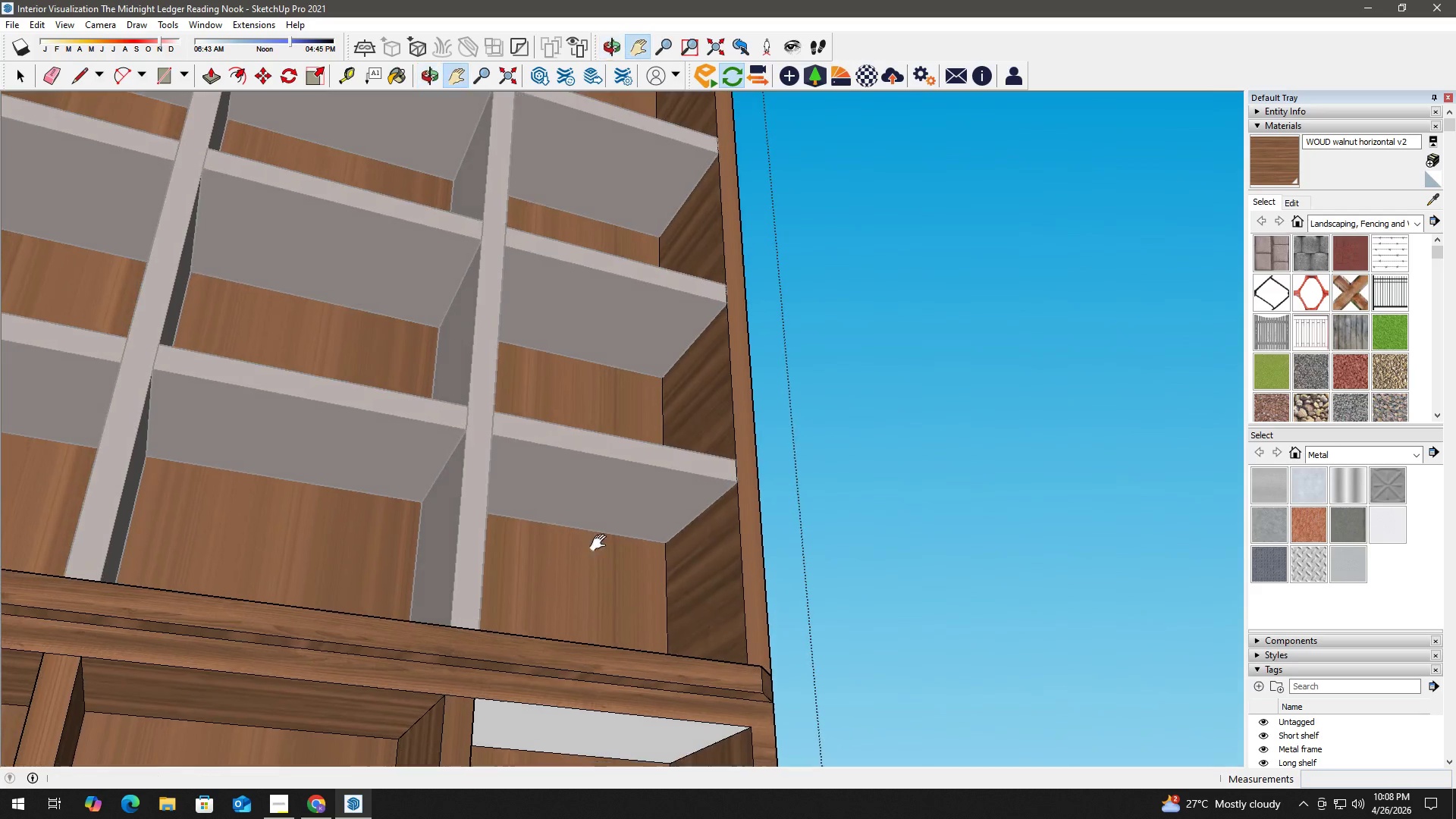 
key(B)
 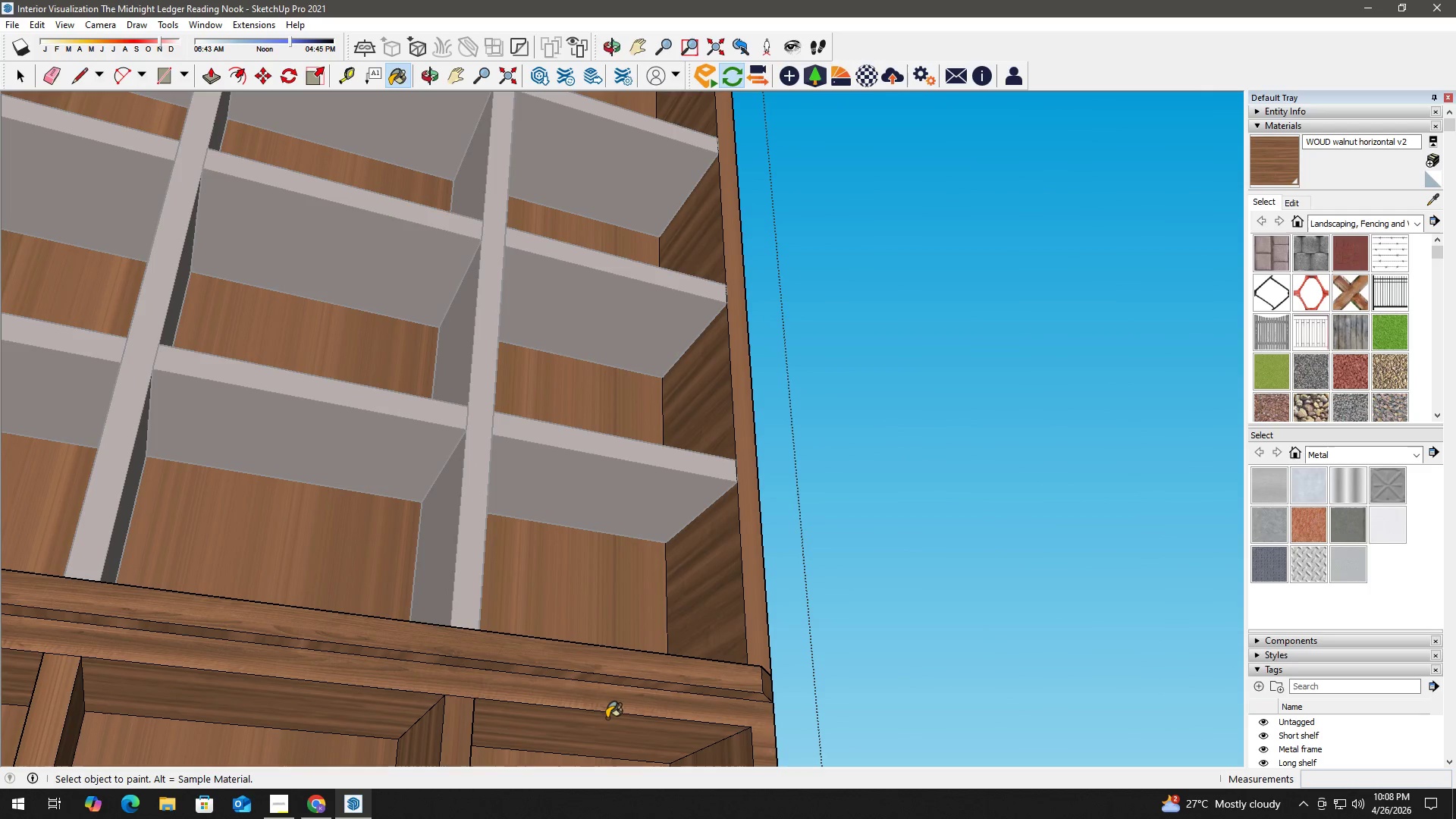 
key(Space)
 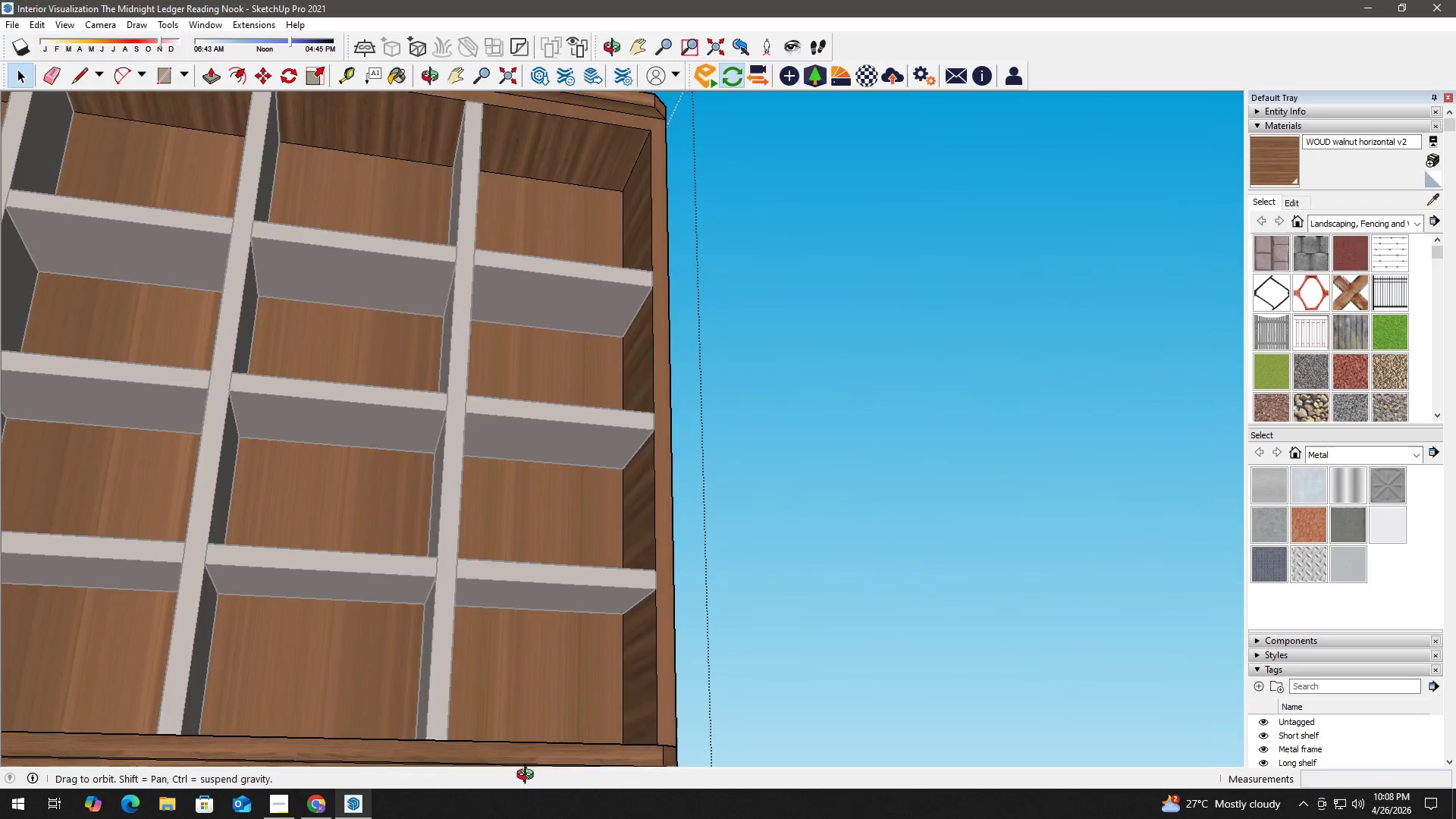 
key(H)
 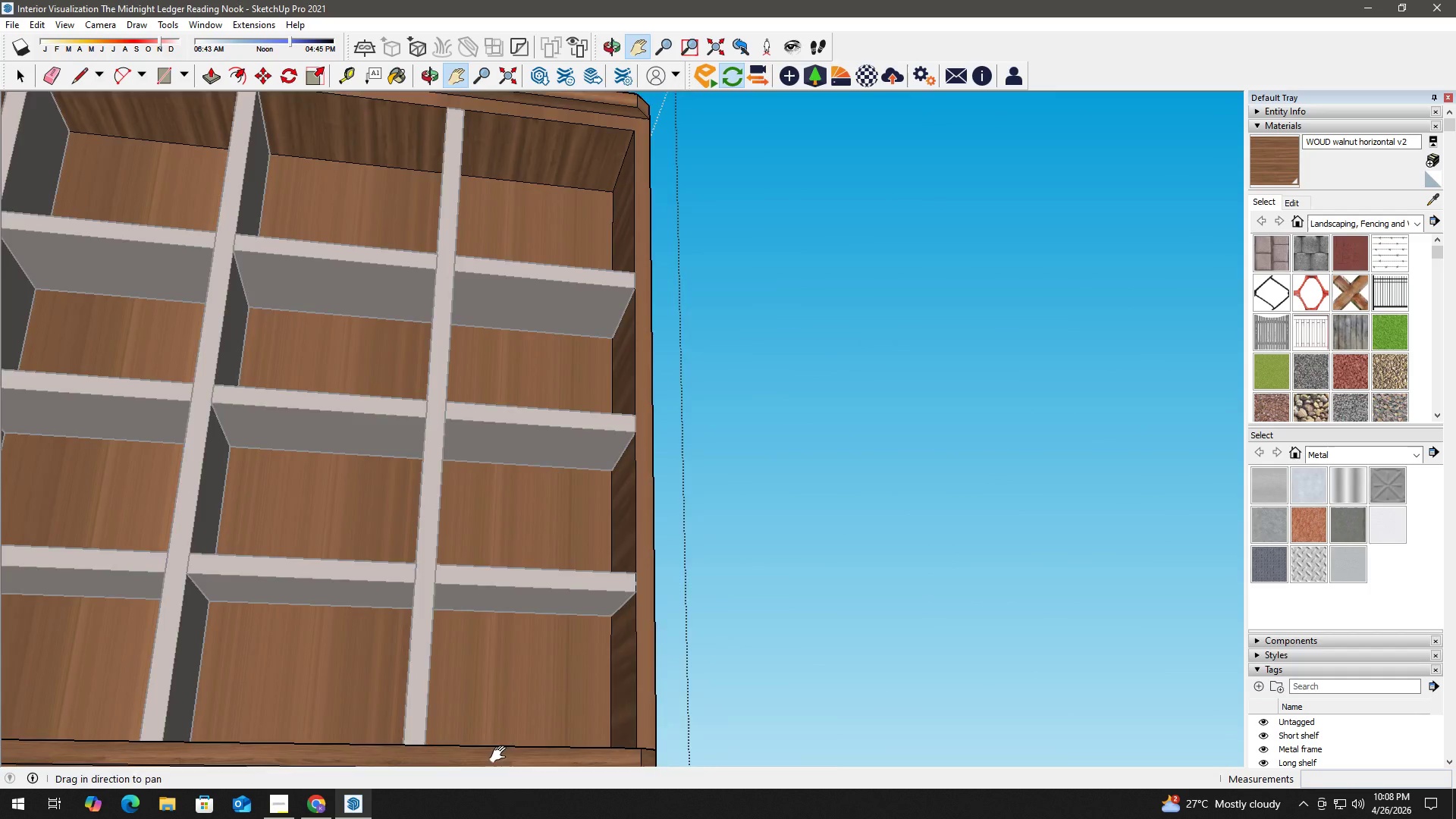 
scroll: coordinate [605, 712], scroll_direction: down, amount: 3.0
 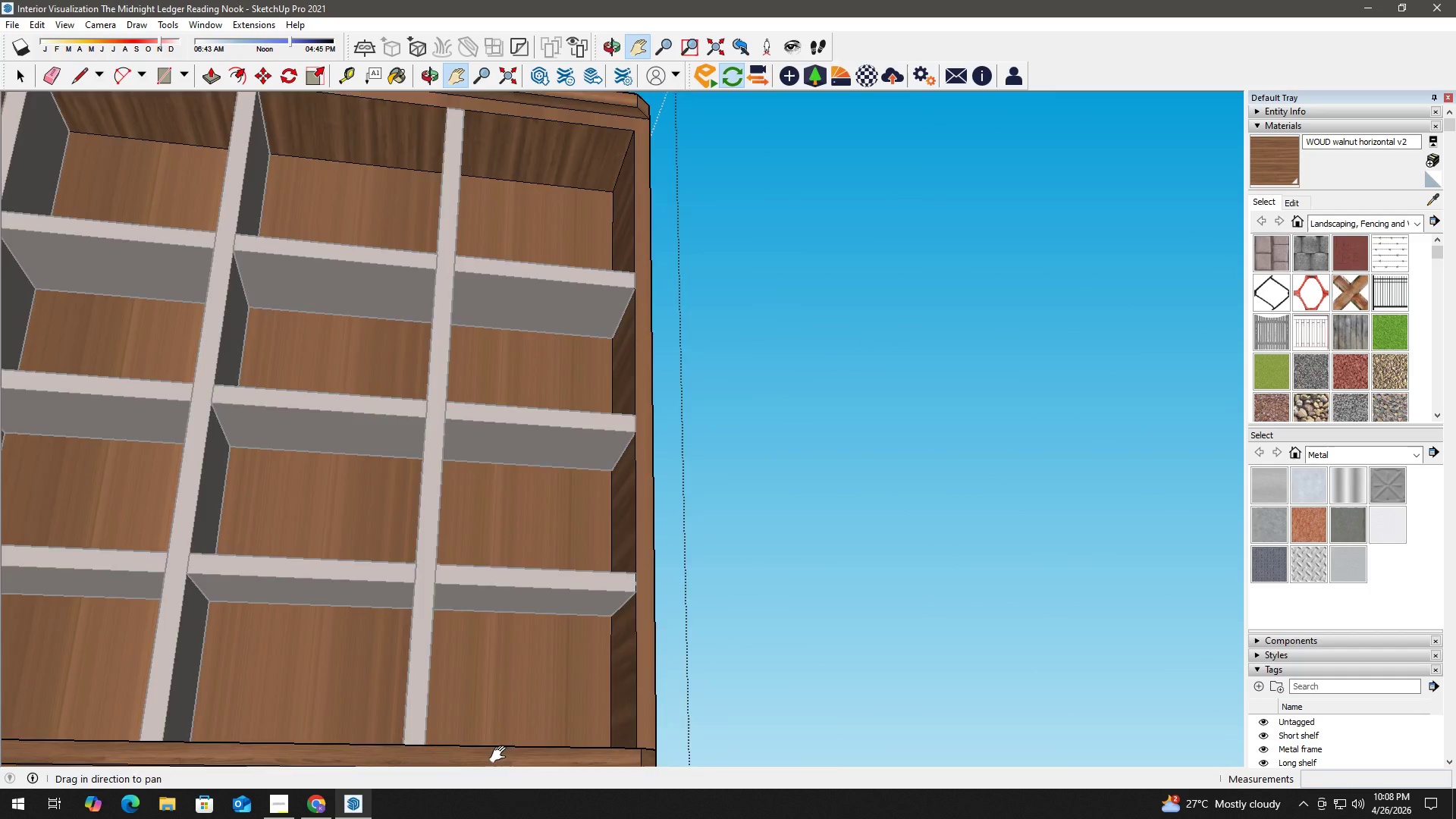 
left_click_drag(start_coordinate=[503, 752], to_coordinate=[690, 522])
 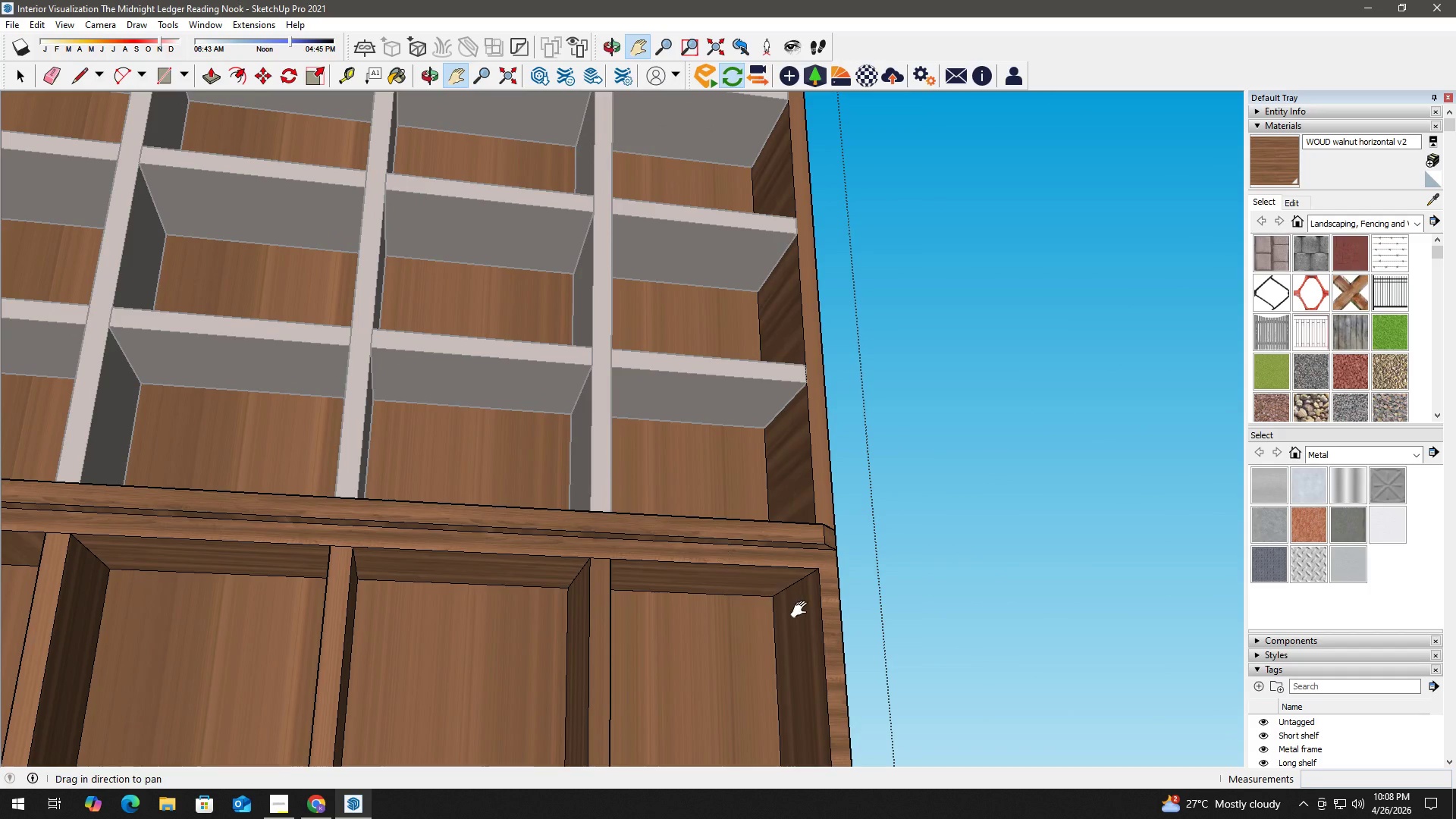 
key(Space)
 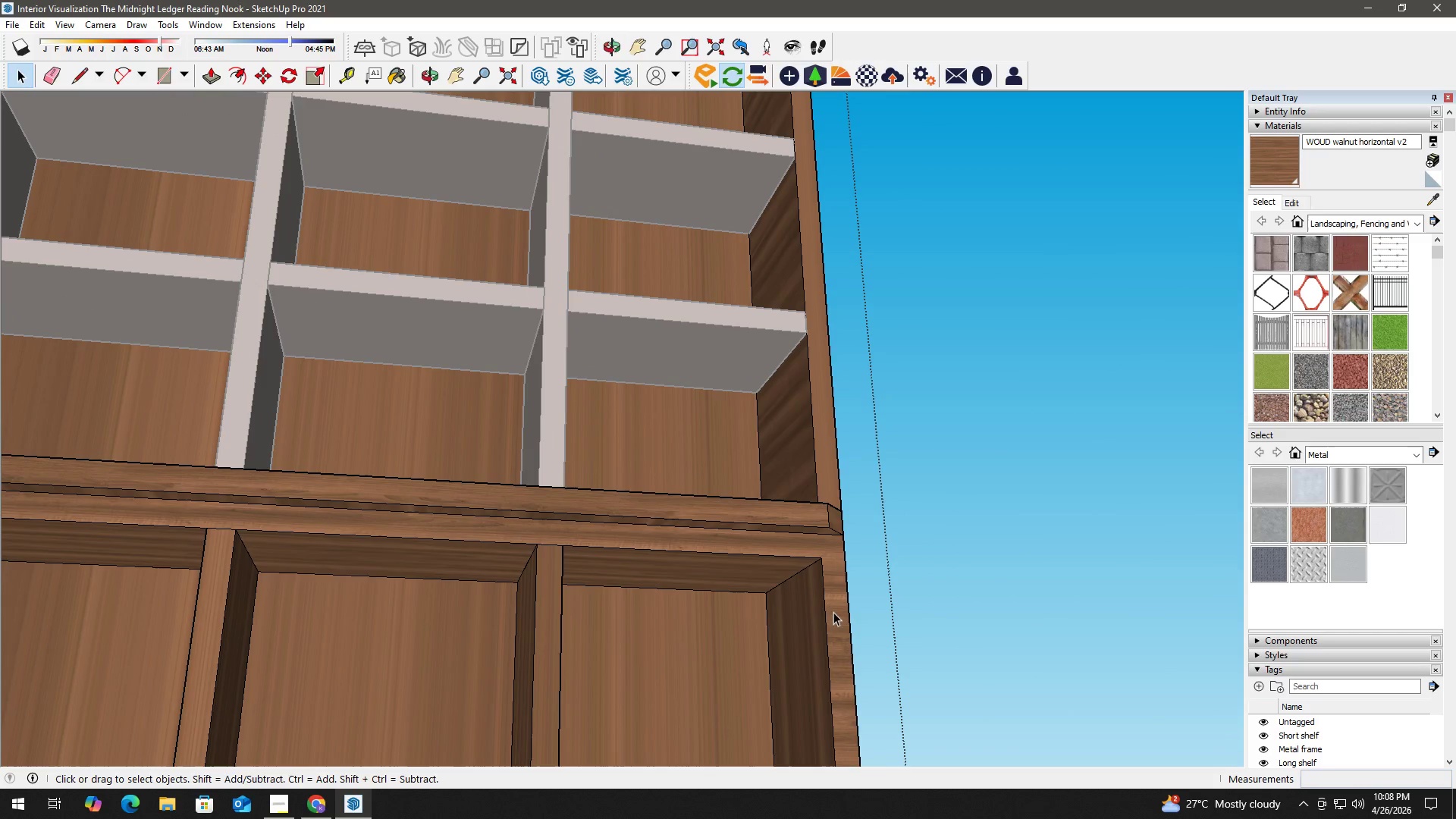 
left_click([836, 610])
 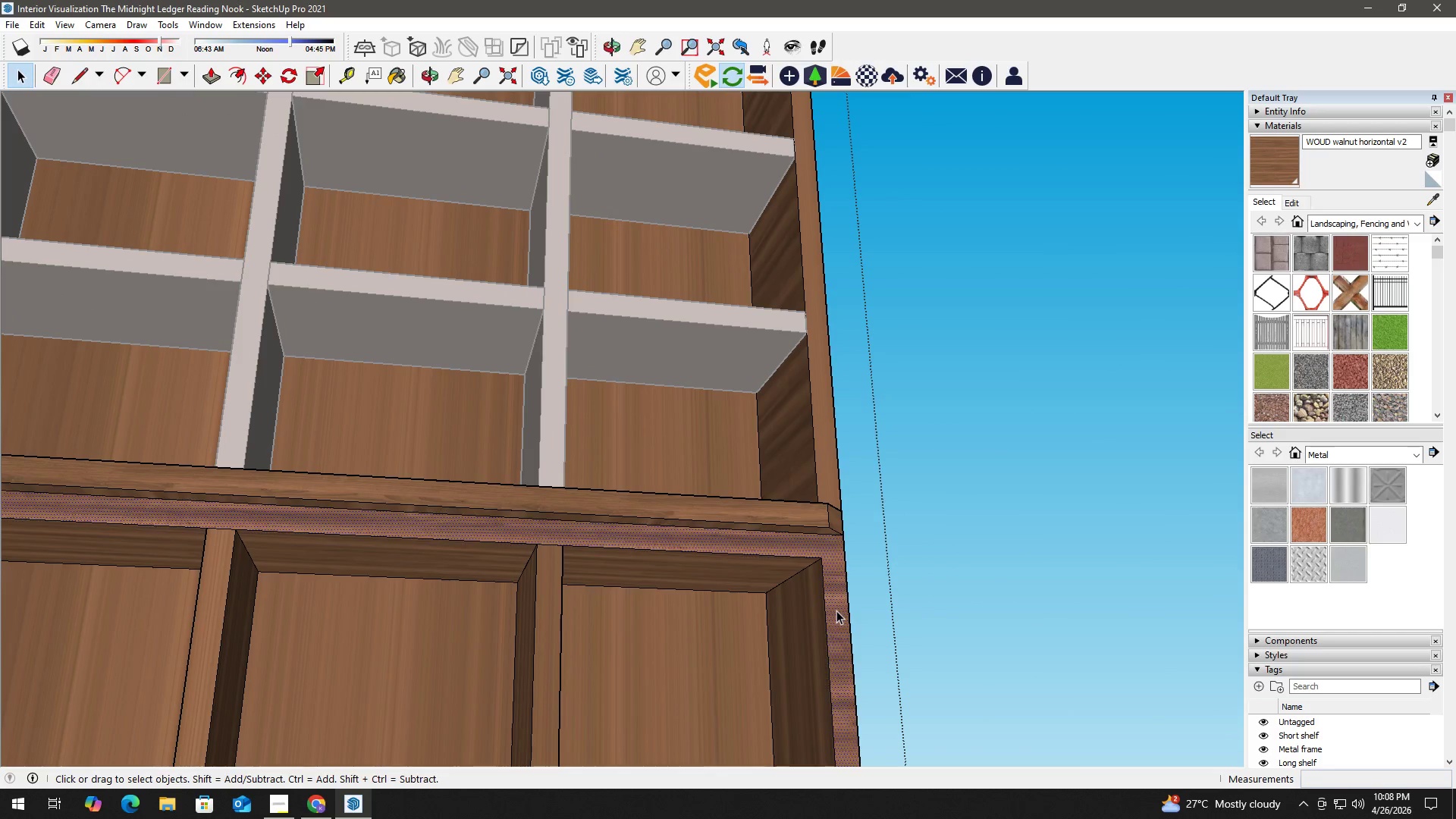 
scroll: coordinate [808, 614], scroll_direction: up, amount: 2.0
 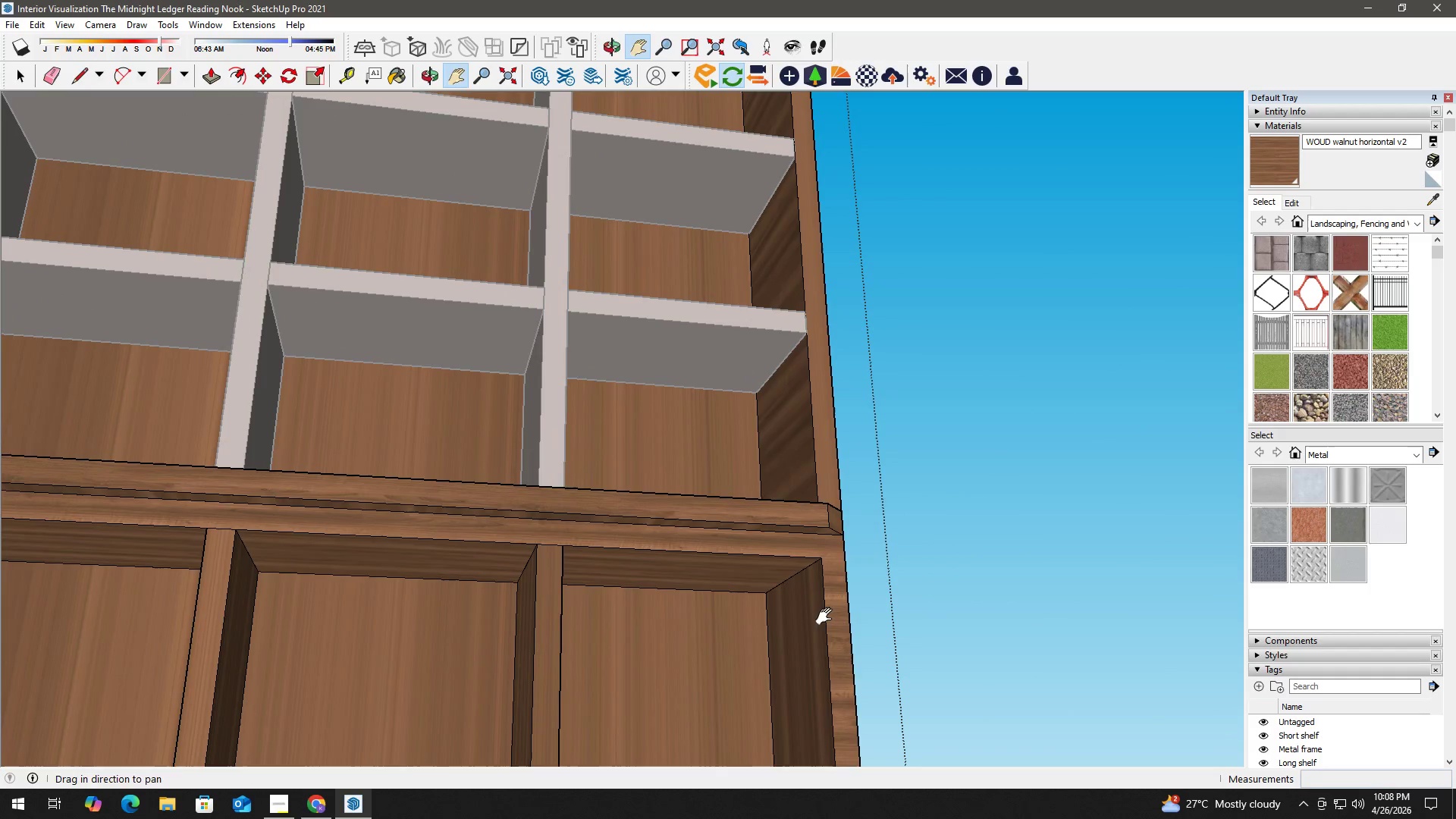 
key(B)
 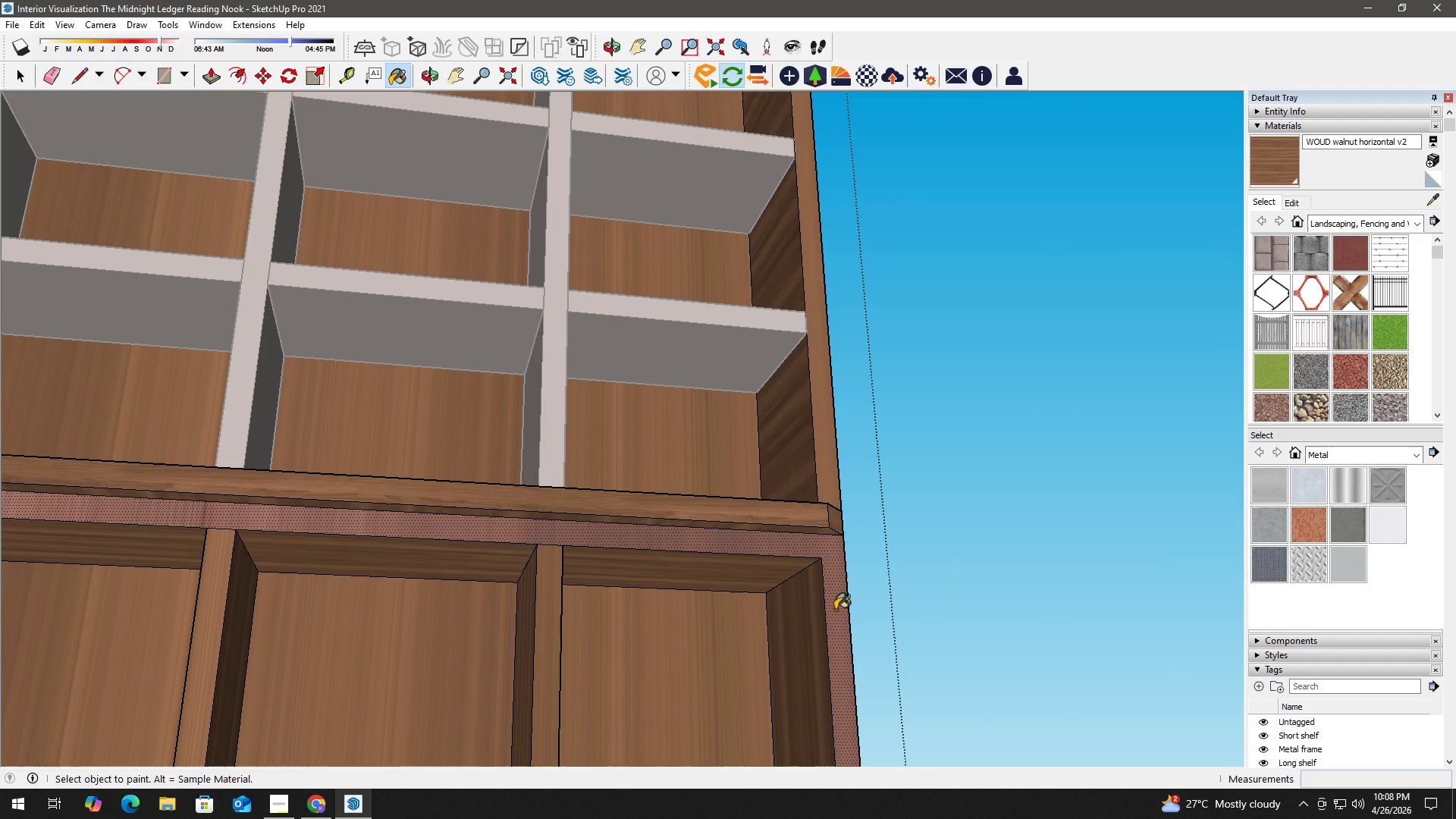 
key(Space)
 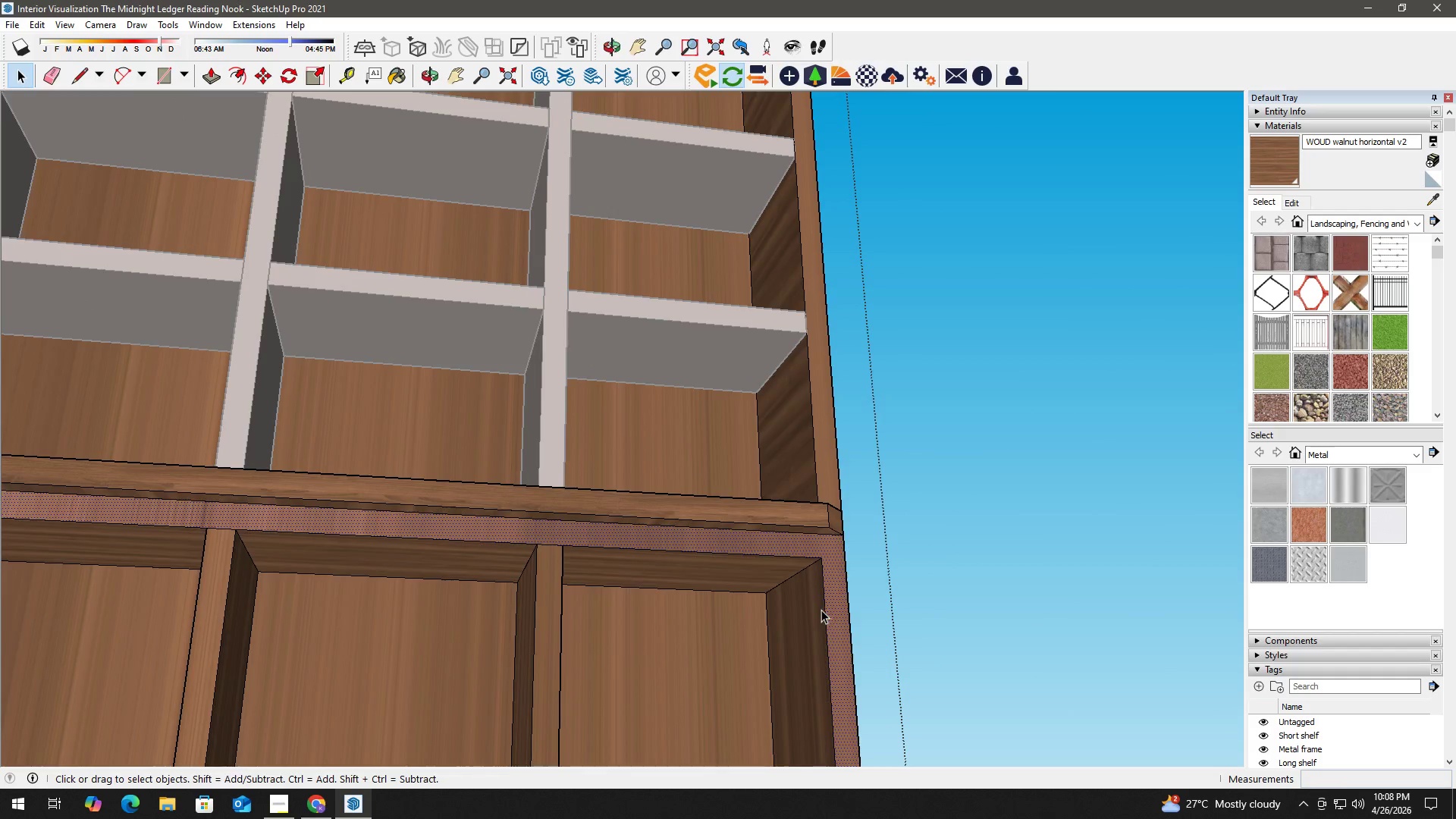 
key(Escape)
 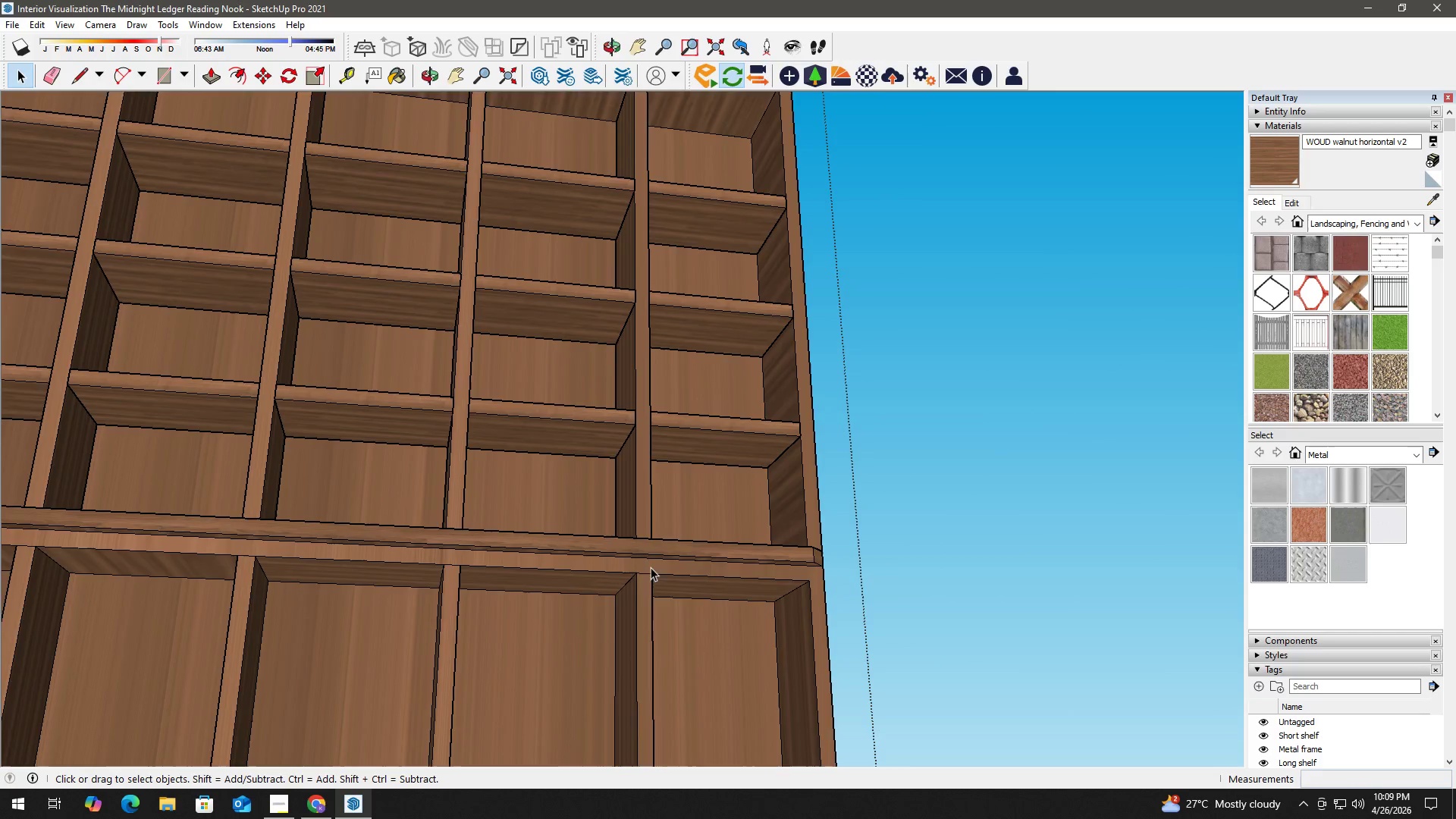 
scroll: coordinate [751, 630], scroll_direction: down, amount: 5.0
 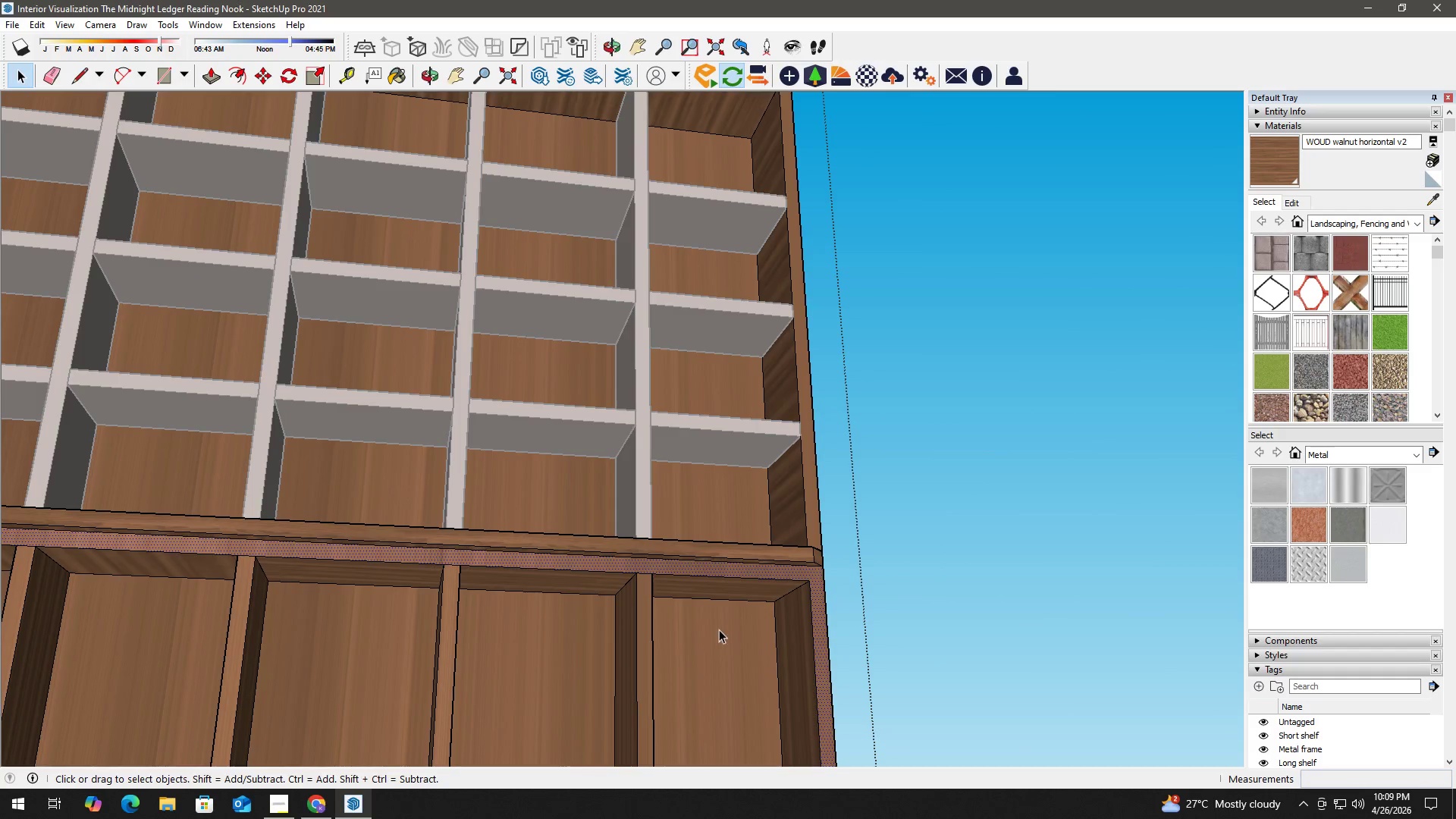 
key(Space)
 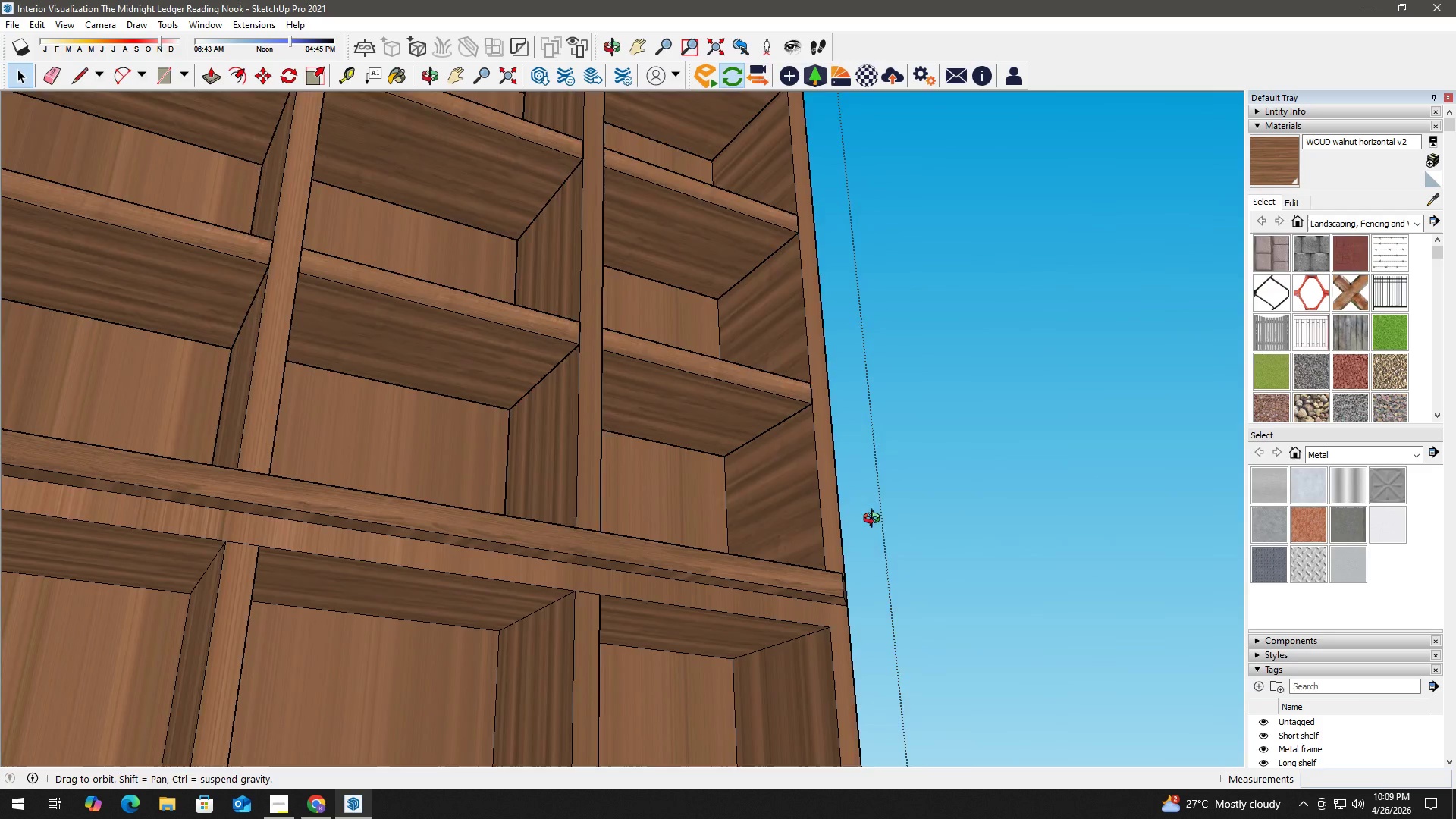 
scroll: coordinate [728, 568], scroll_direction: up, amount: 7.0
 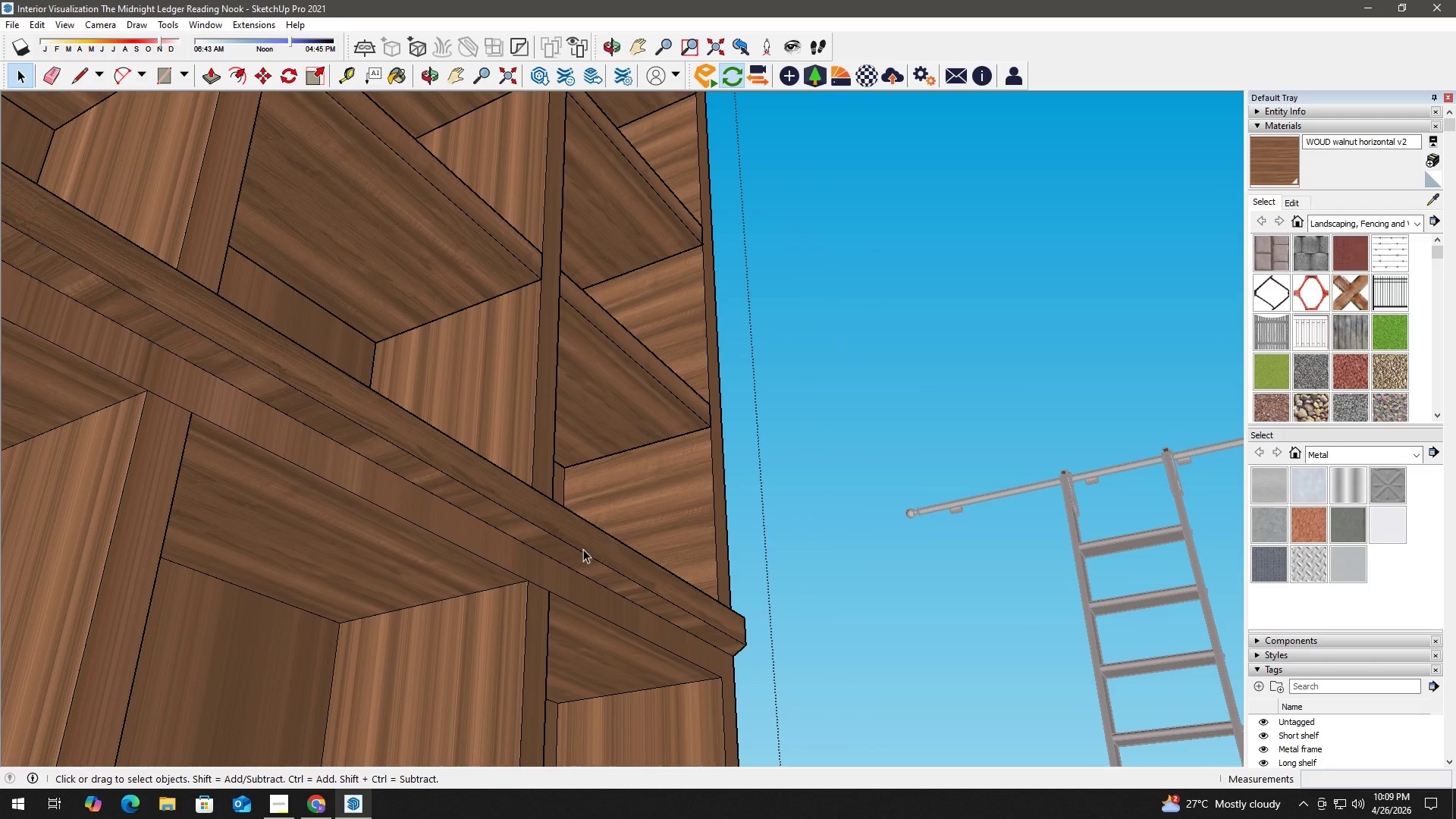 
double_click([583, 549])
 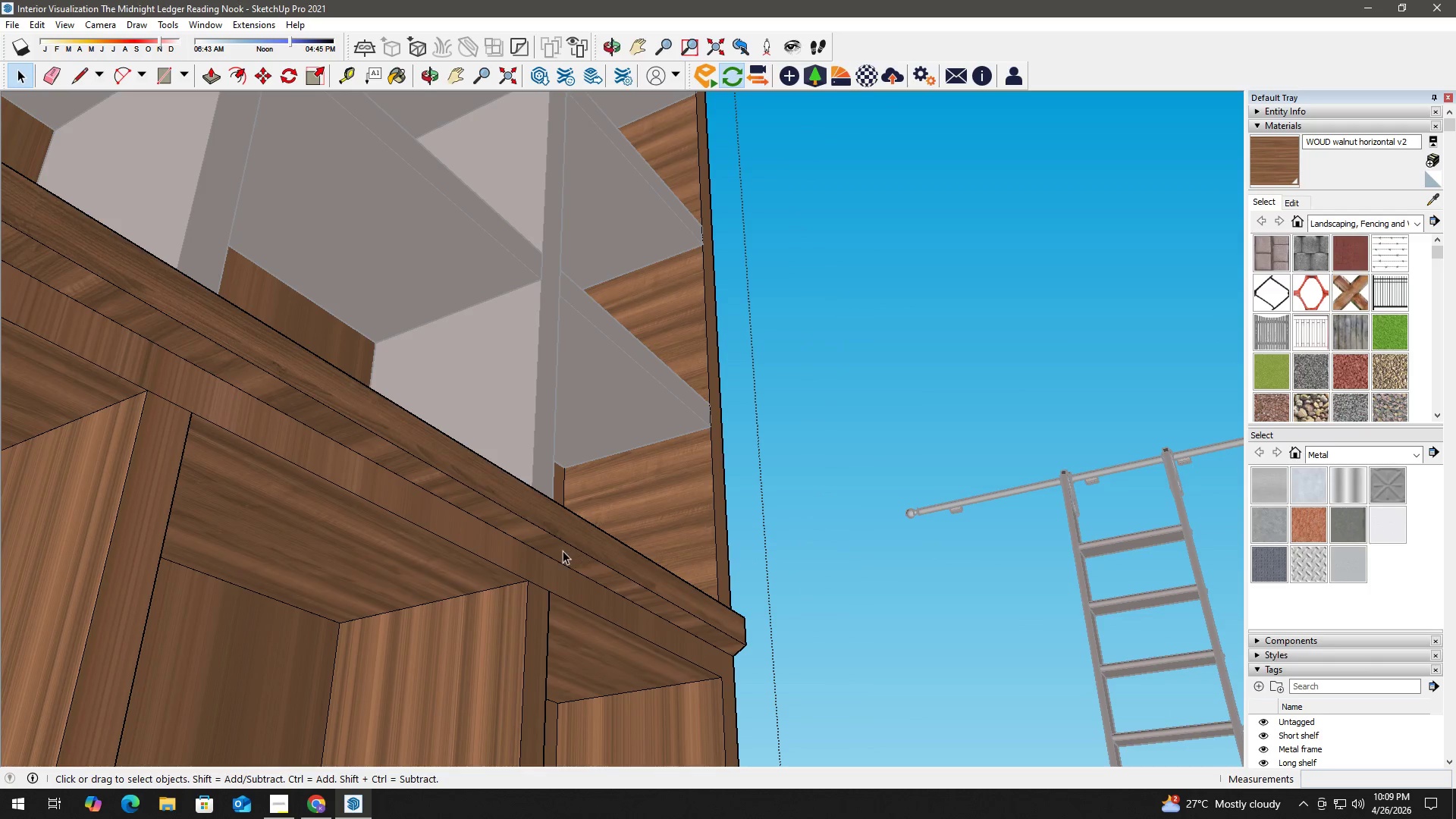 
key(B)
 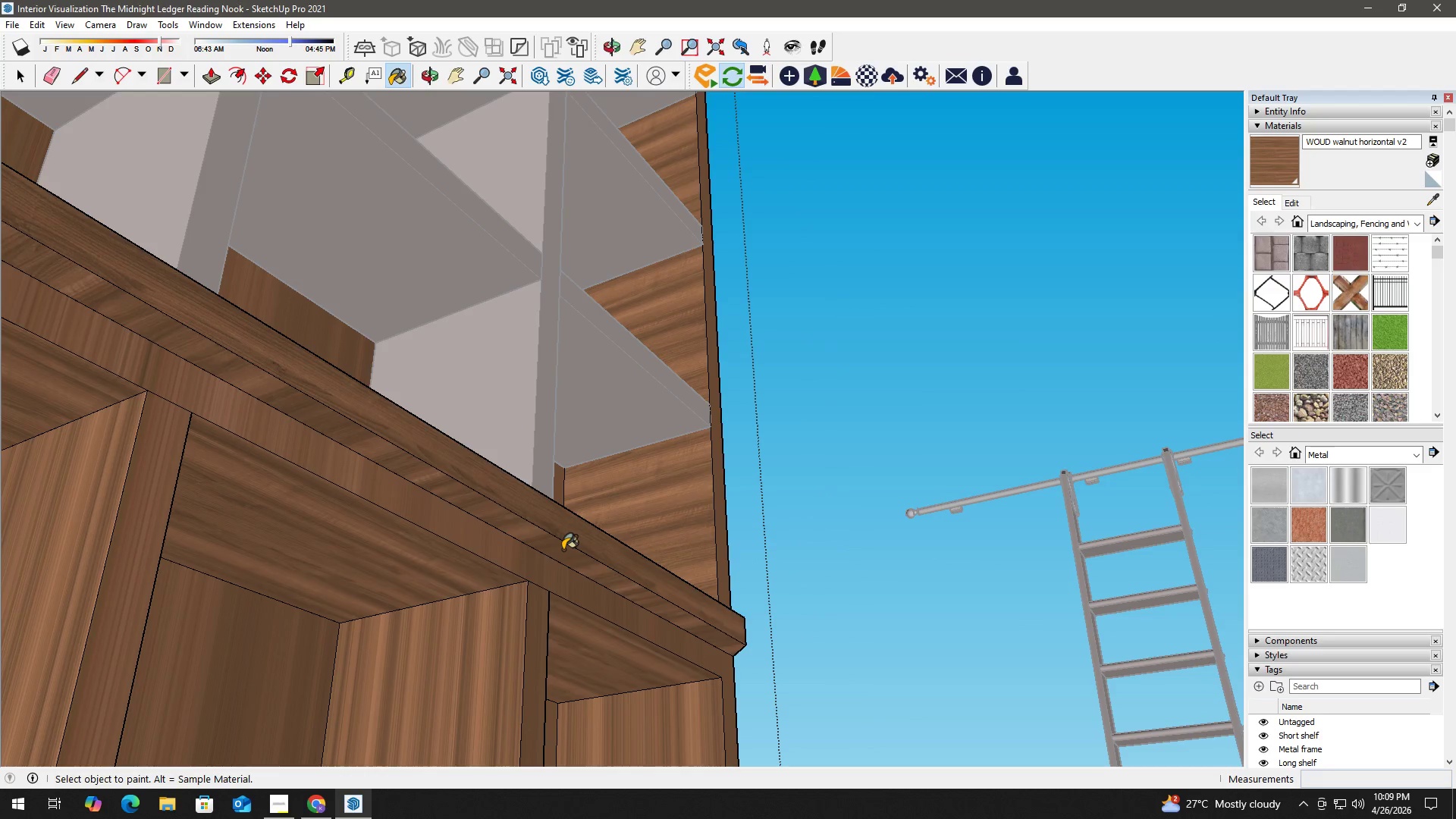 
left_click([563, 550])
 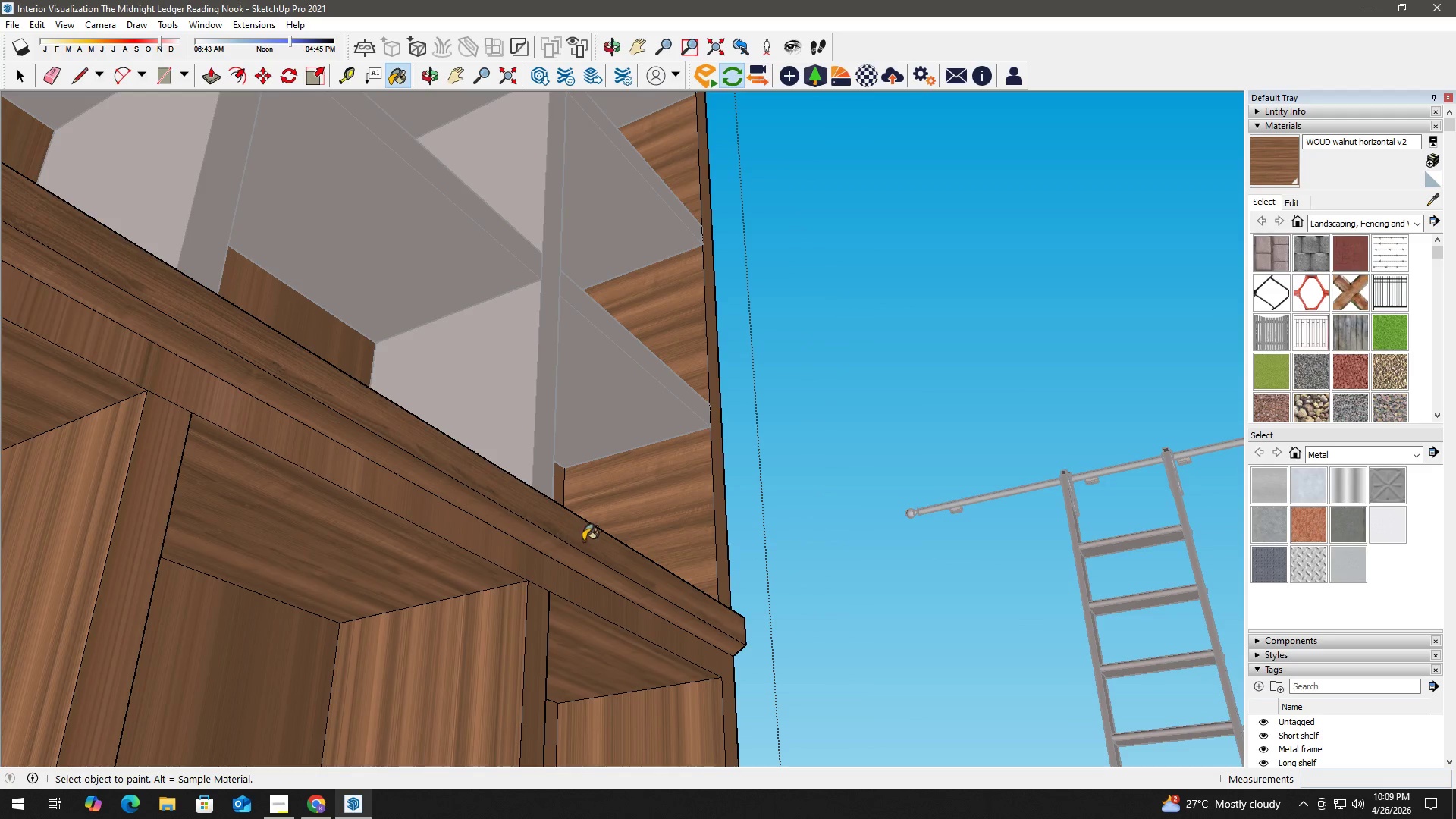 
left_click([595, 536])
 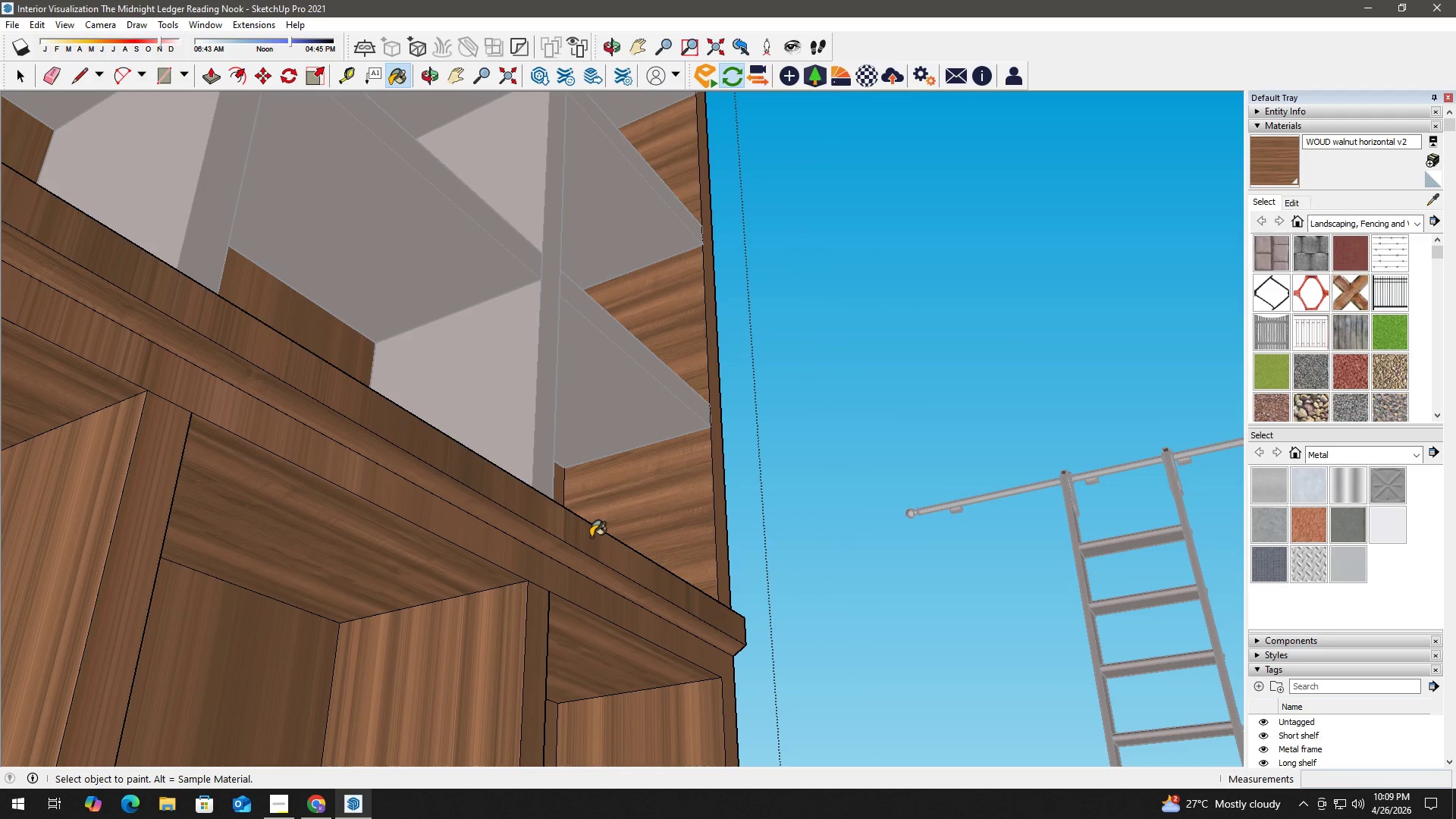 
left_click([591, 537])
 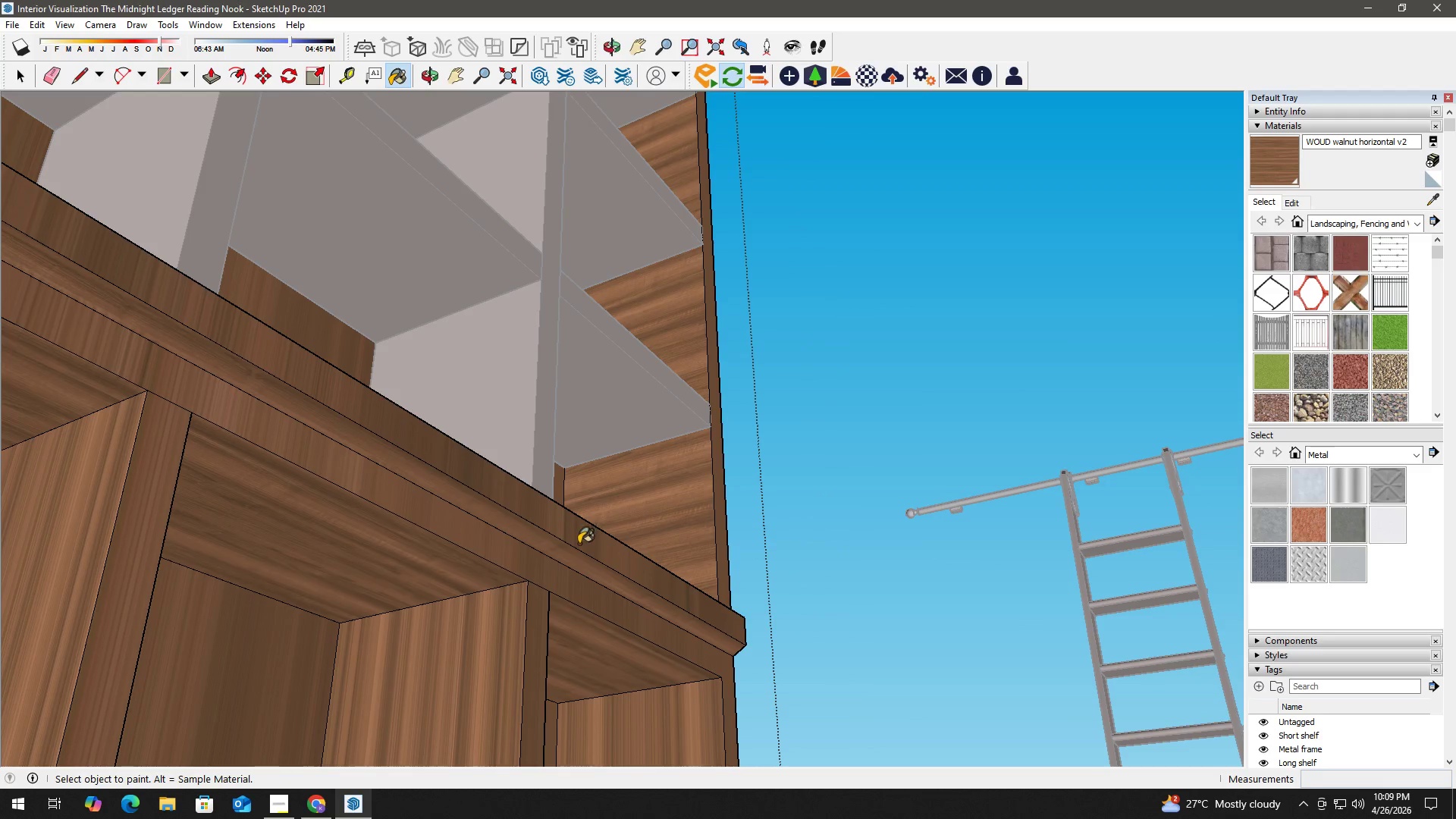 
key(Alt+AltLeft)
 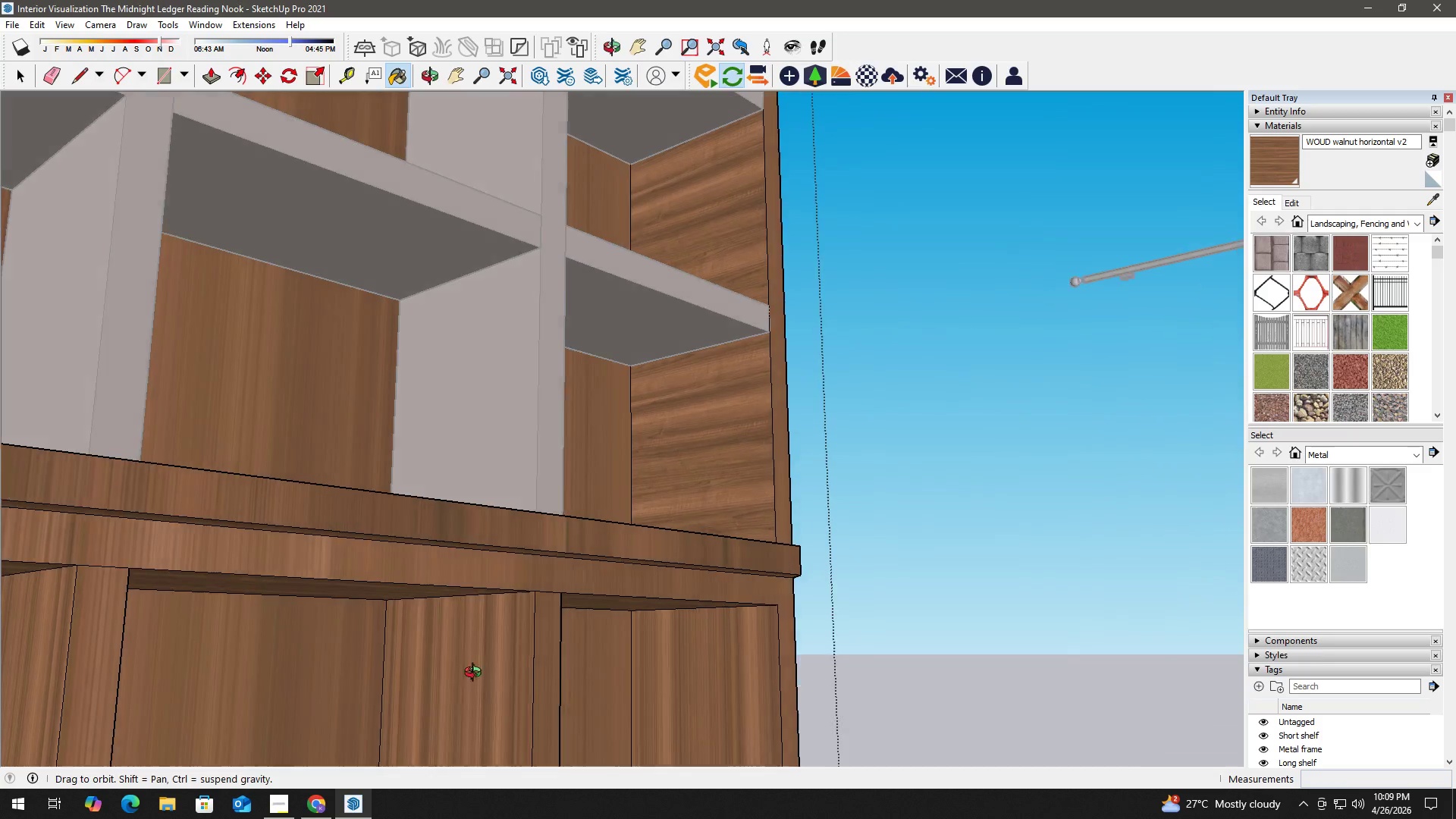 
hold_key(key=AltLeft, duration=0.38)
 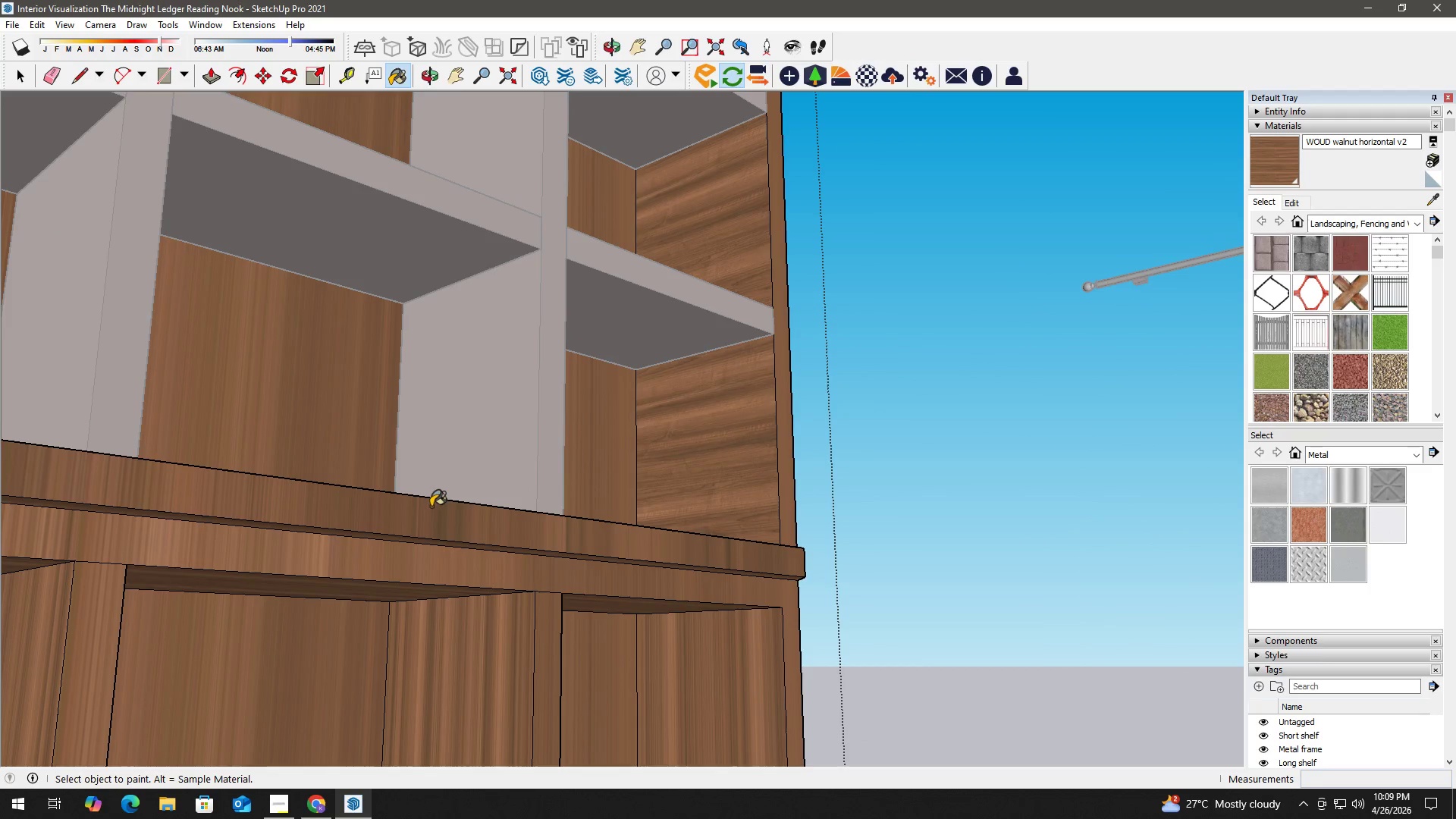 
double_click([431, 507])
 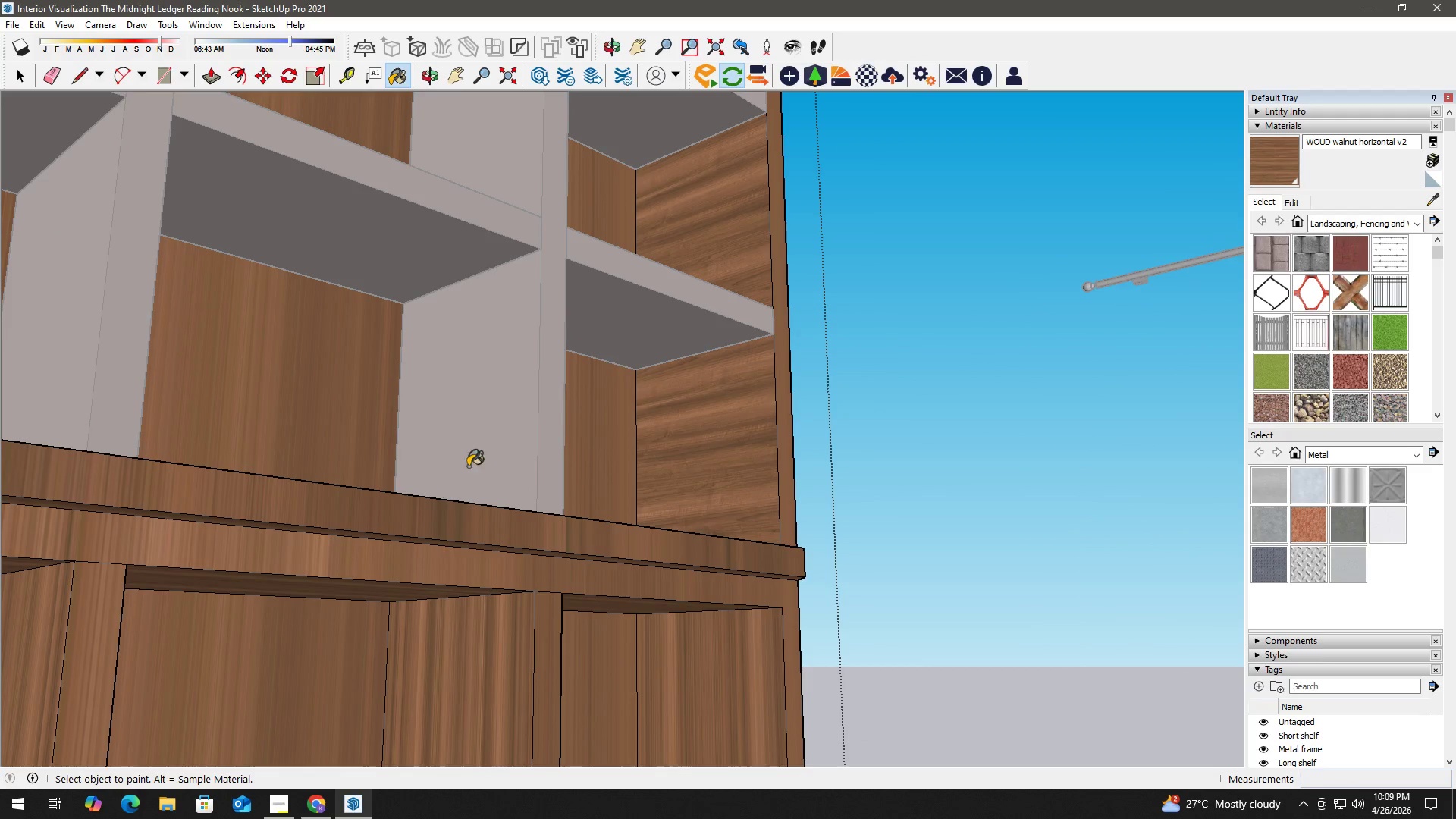 
hold_key(key=AltLeft, duration=0.62)
left_click([623, 300])
 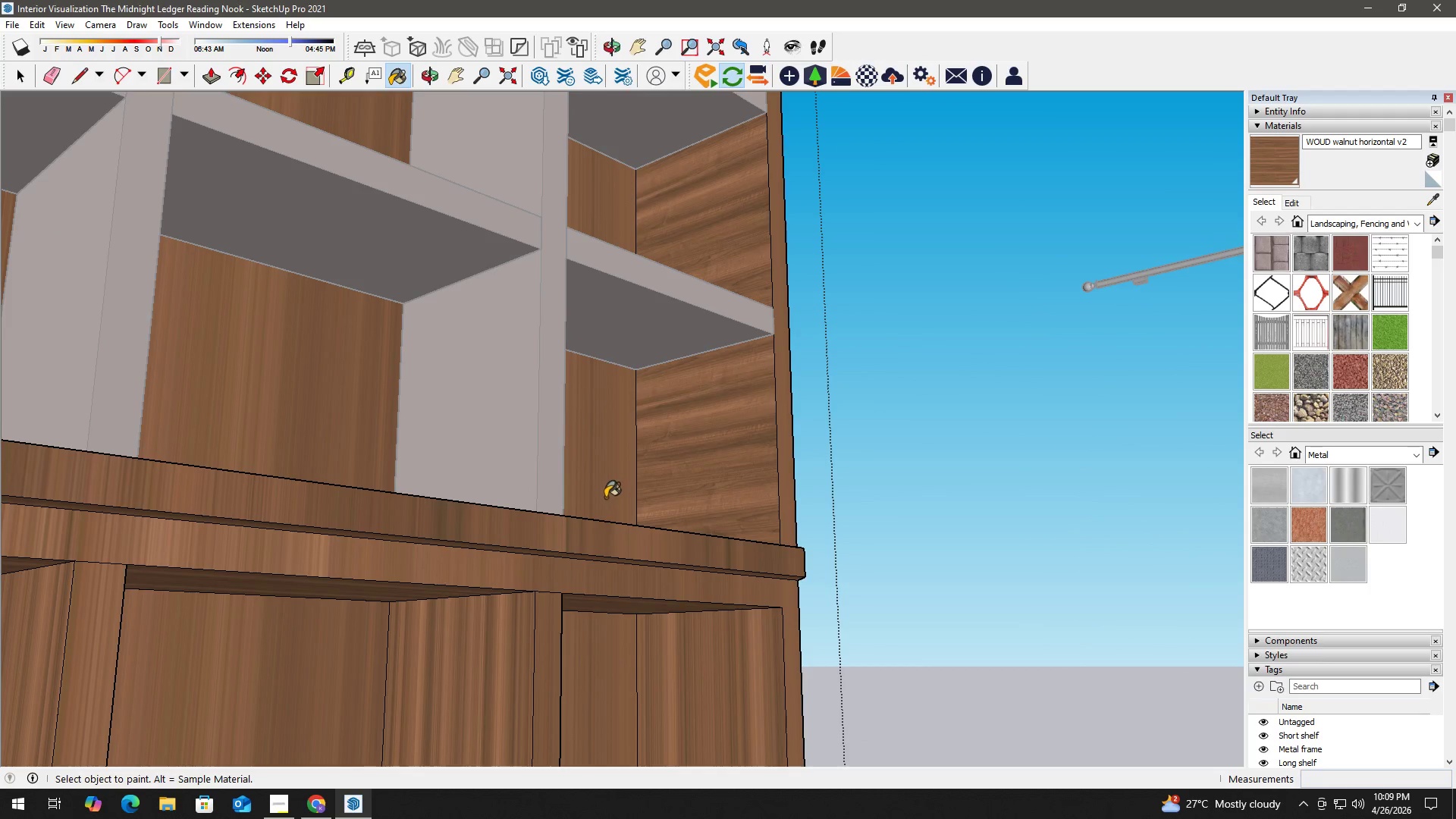 
left_click([593, 528])
 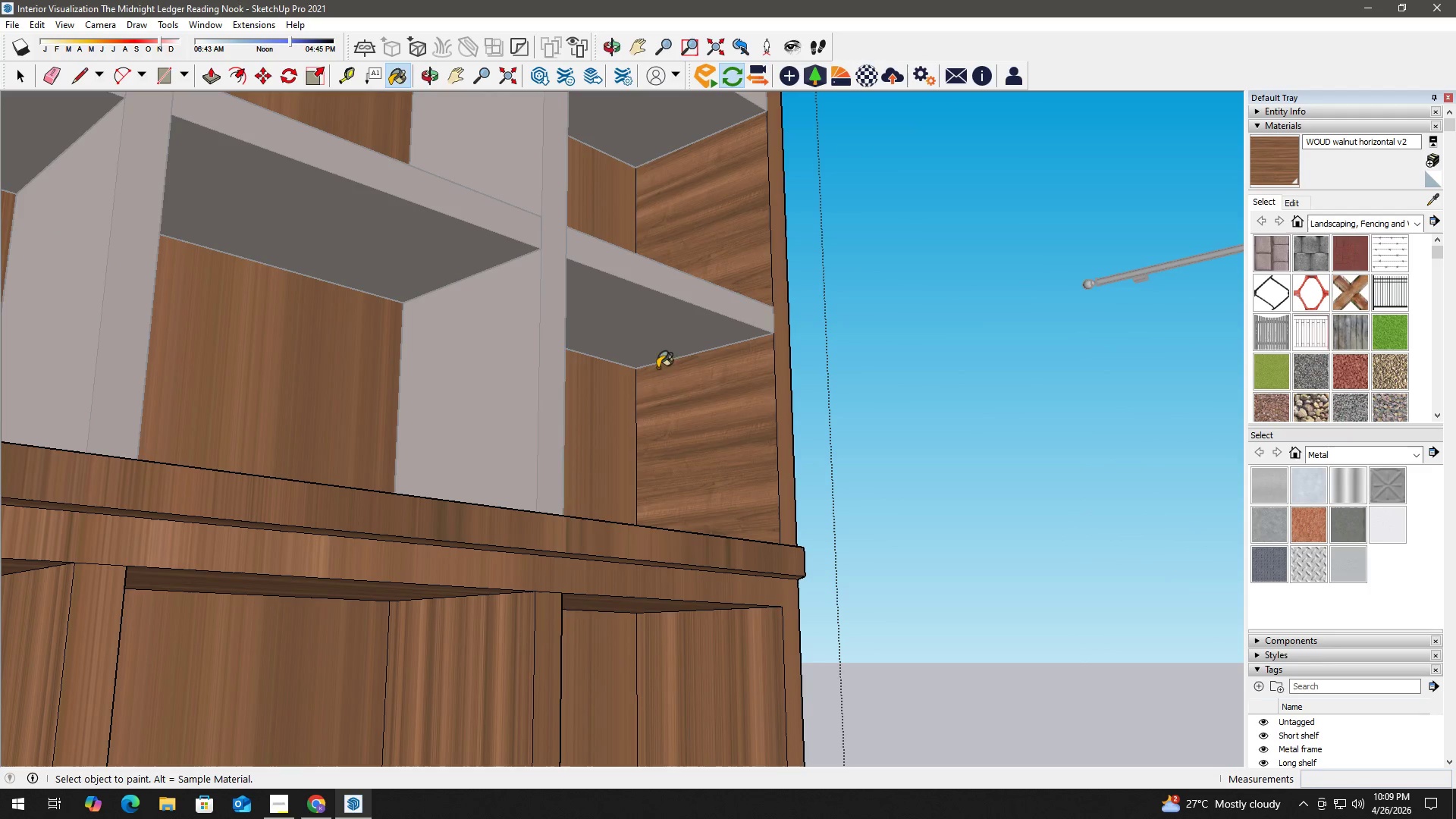 
key(B)
 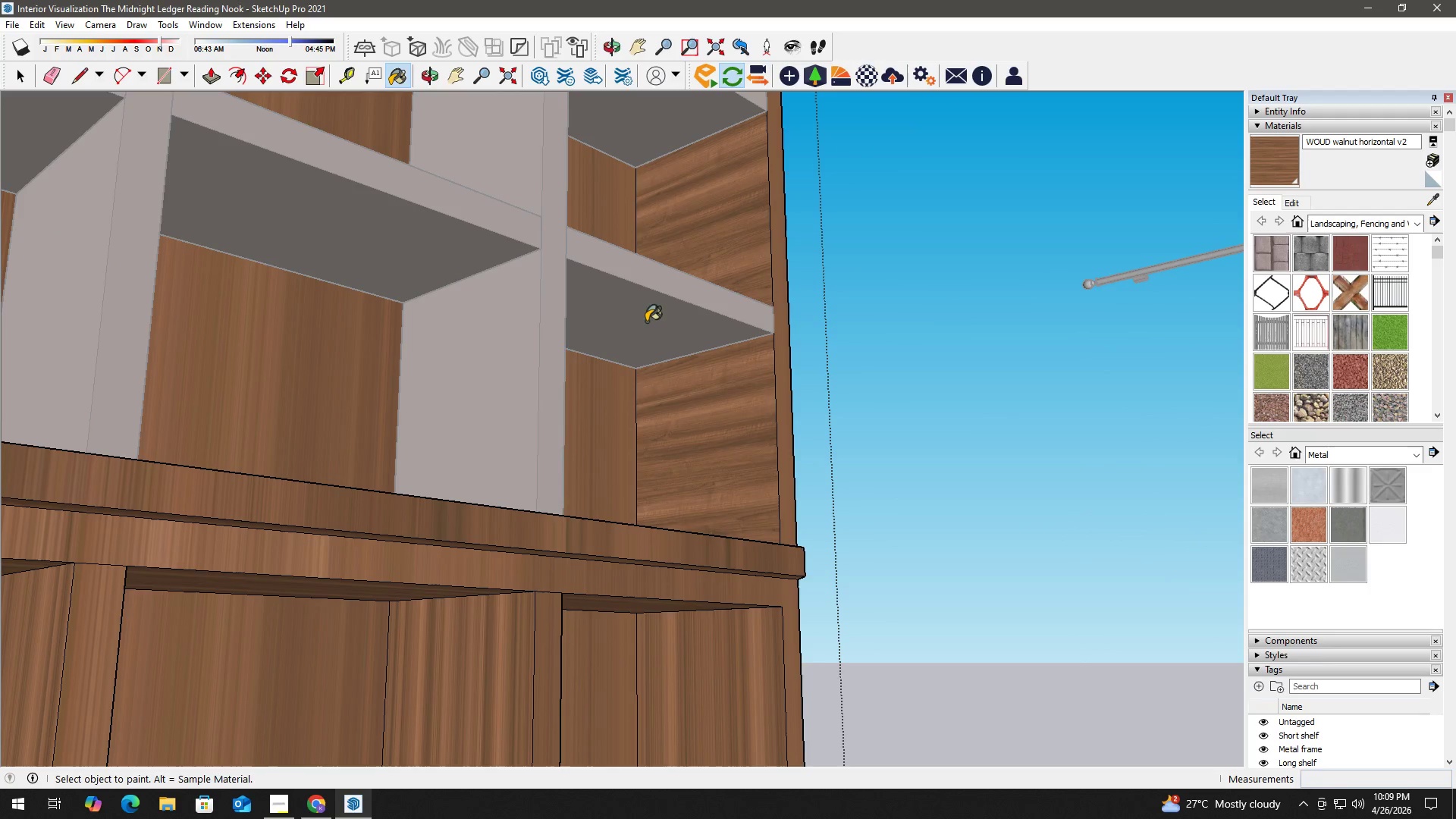 
hold_key(key=AltLeft, duration=0.47)
 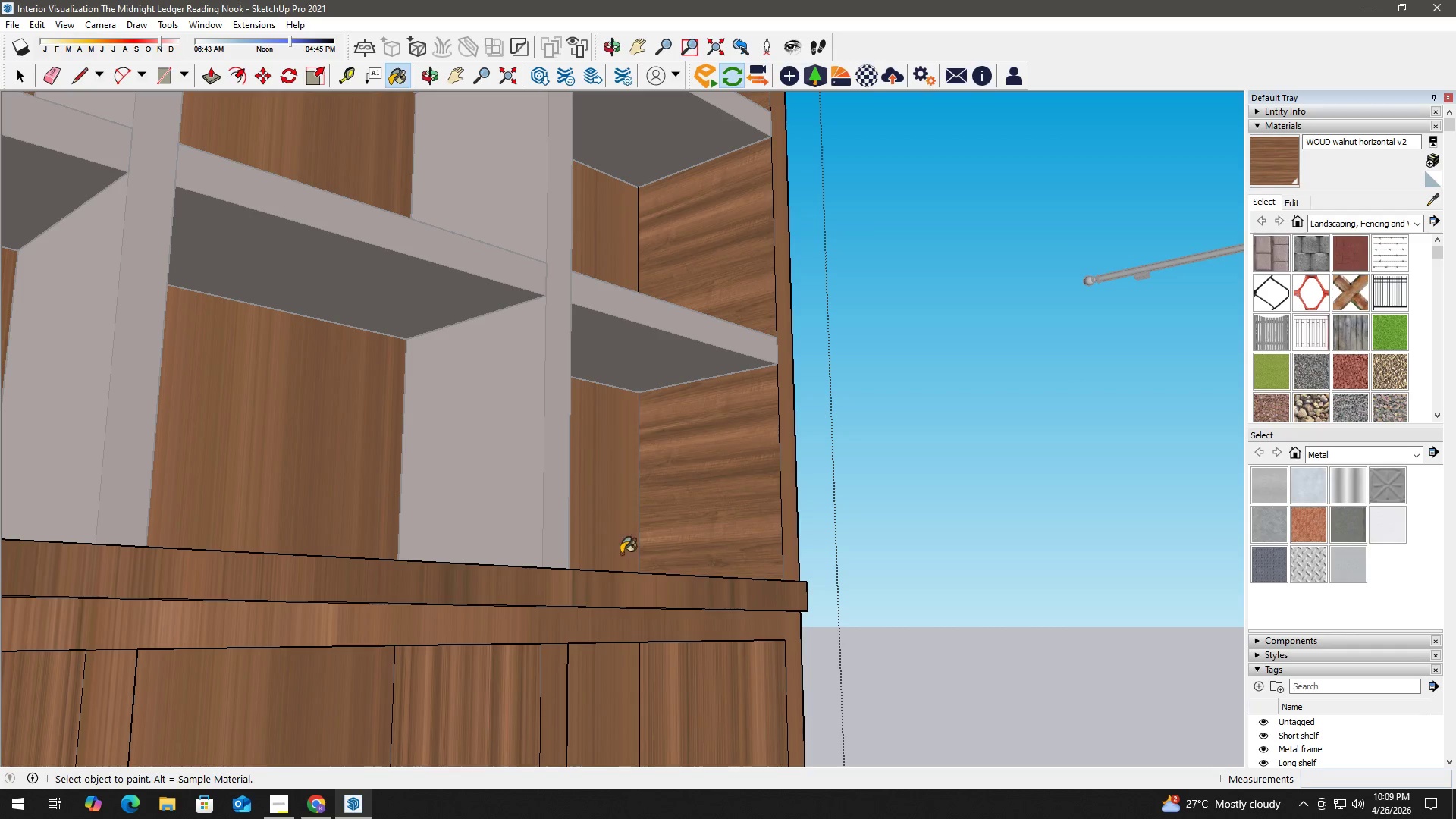 
left_click([622, 583])
 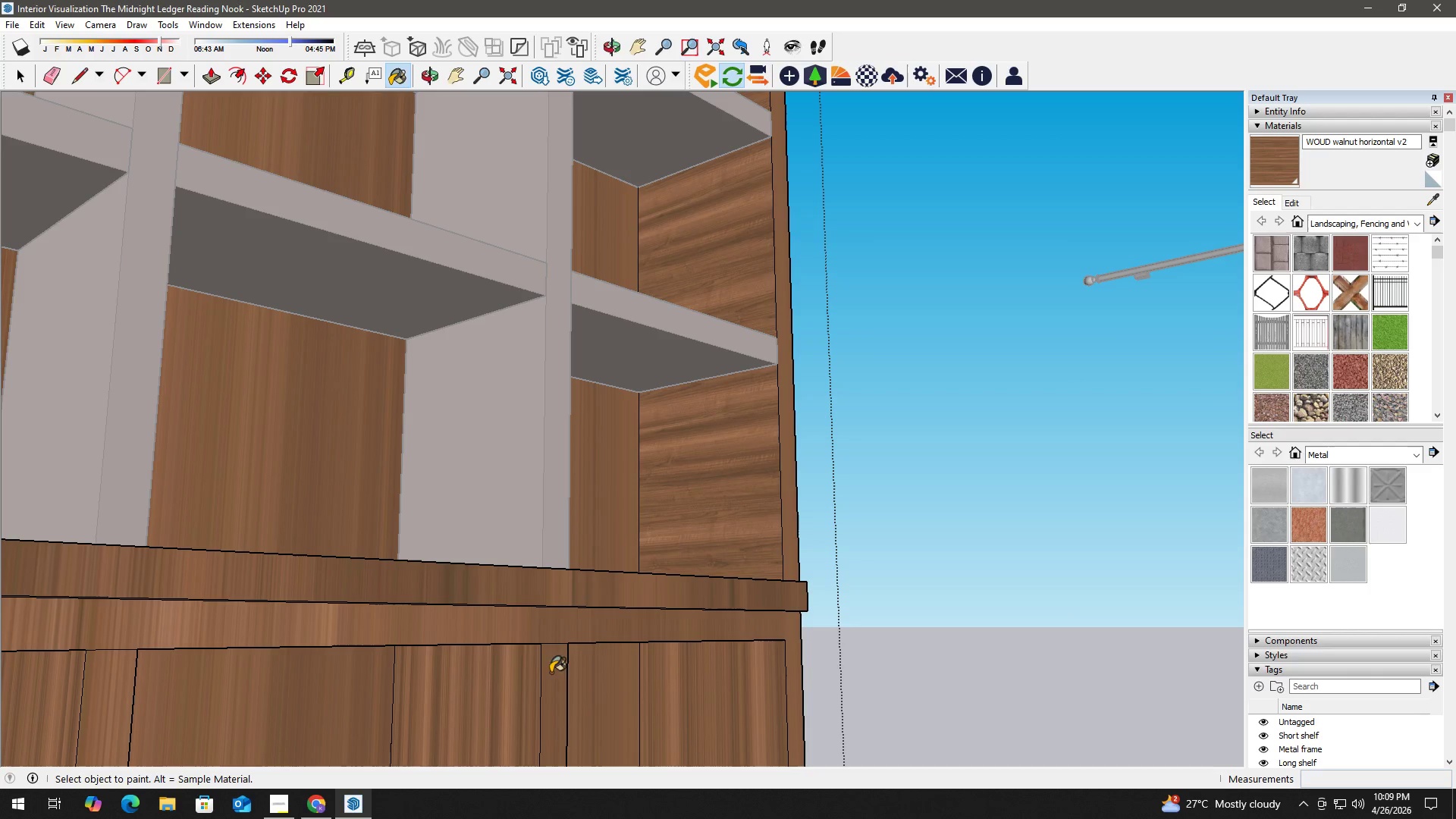 
hold_key(key=AltLeft, duration=0.39)
left_click([490, 692])
 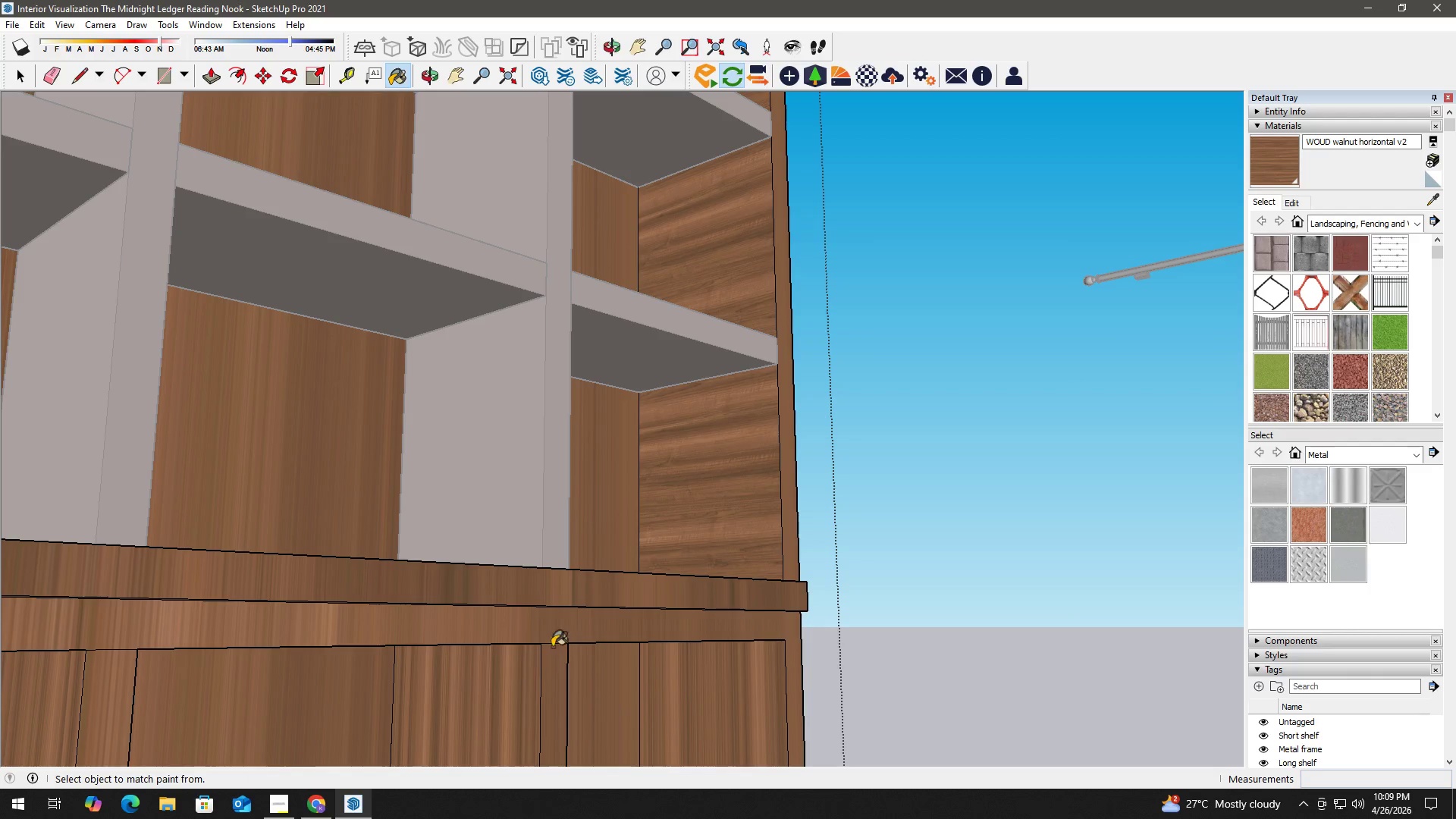 
double_click([580, 602])
 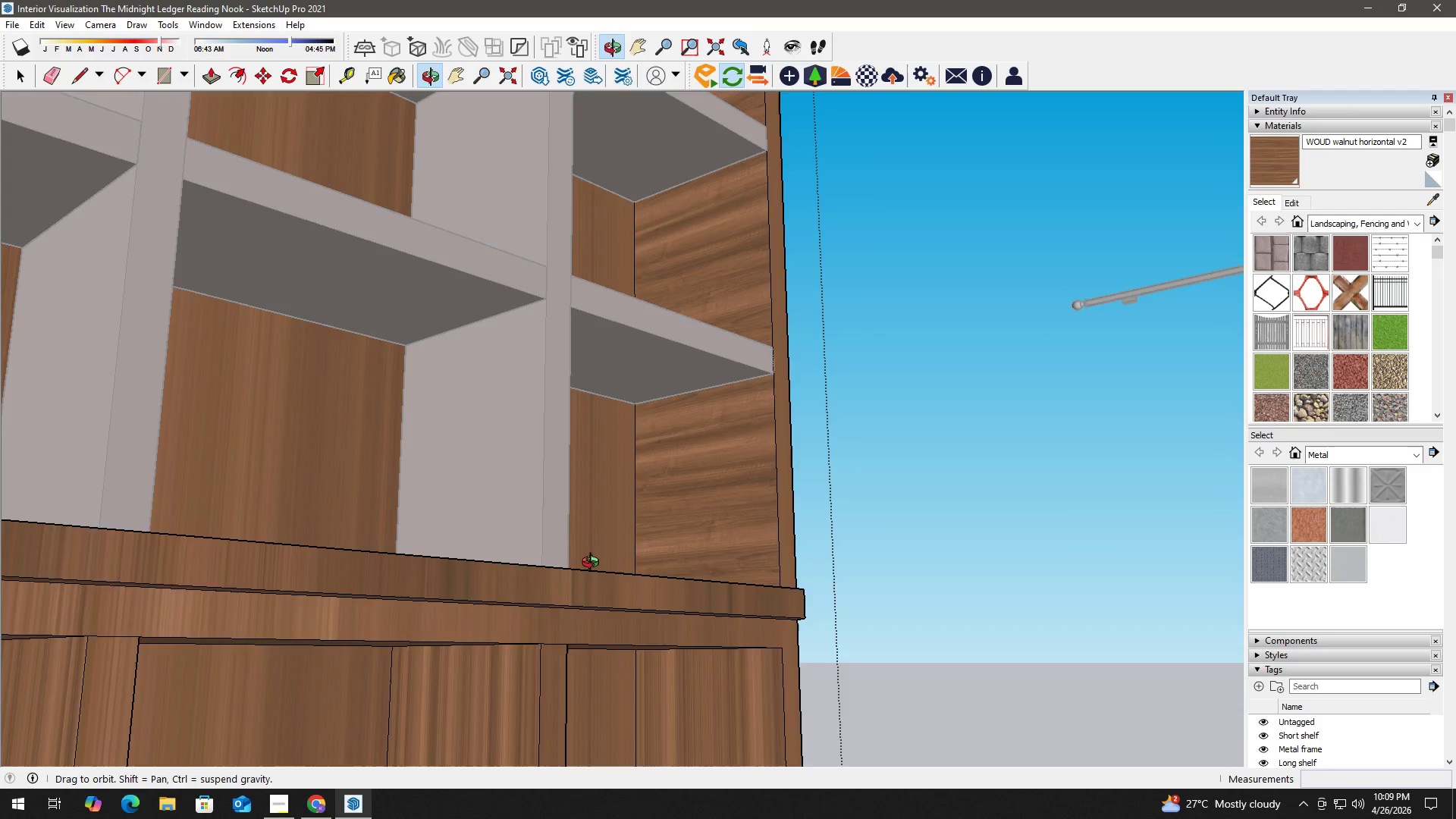 
key(Control+Z)
 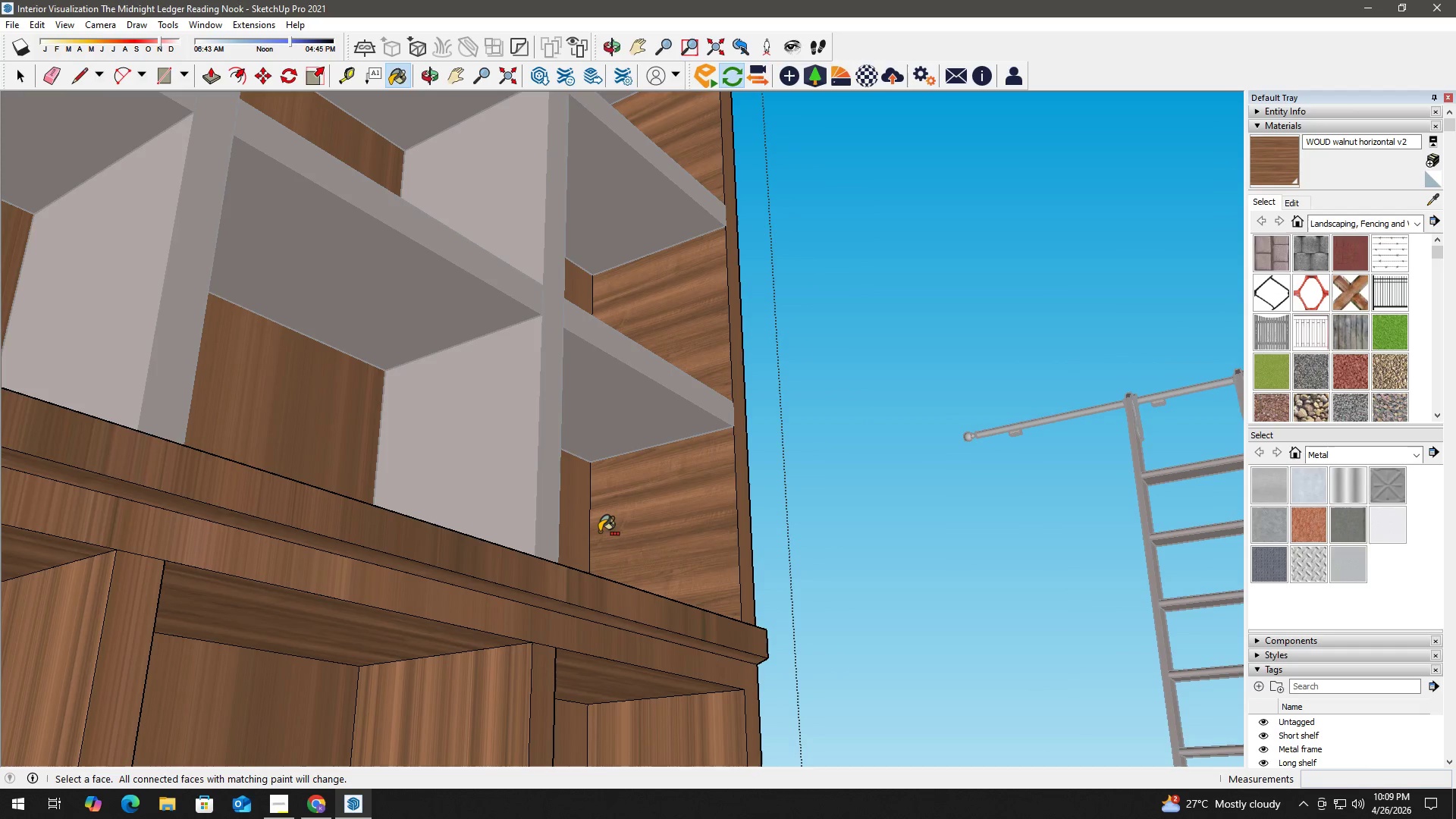 
key(Control+Z)
 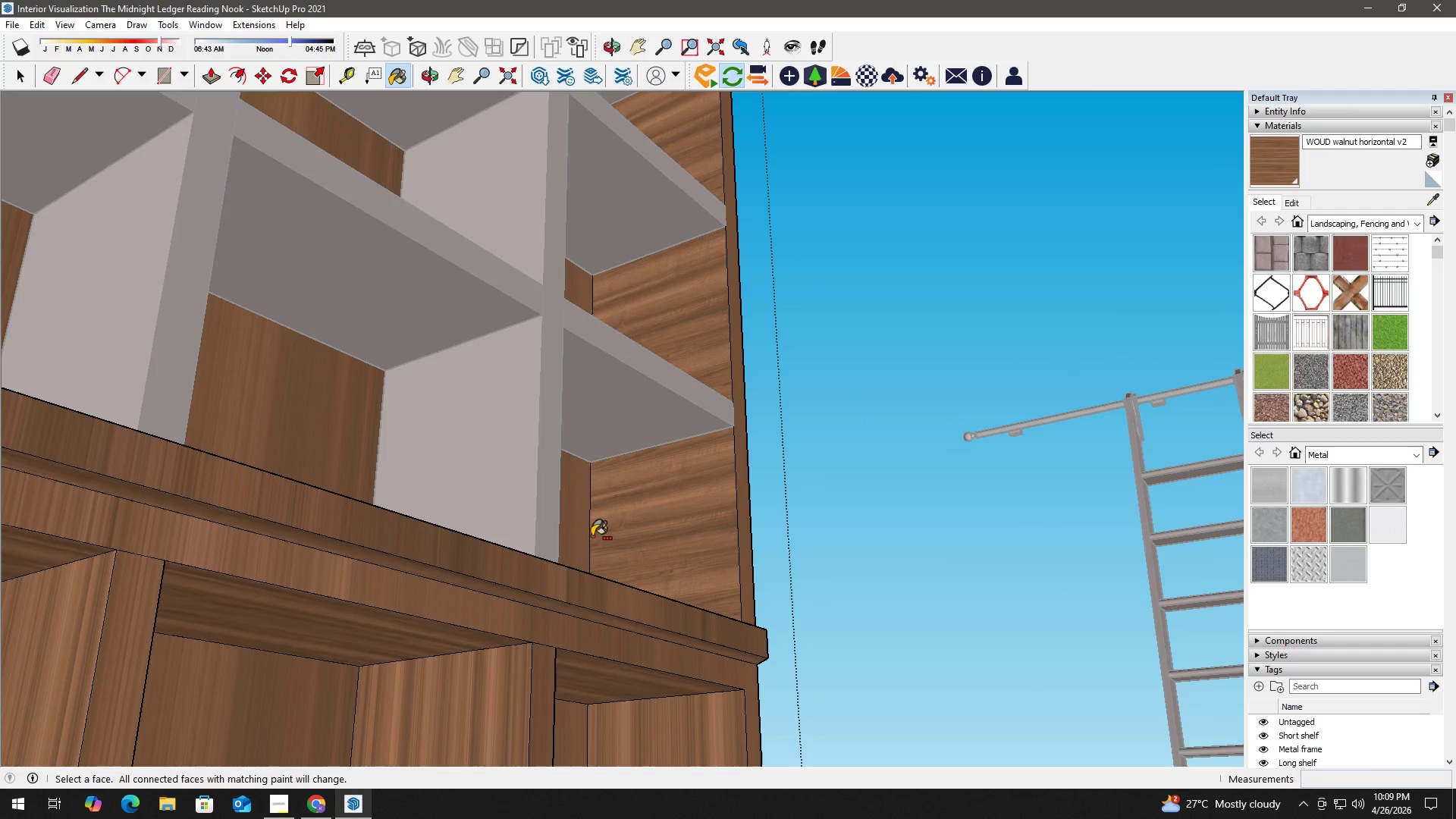 
key(Control+Z)
 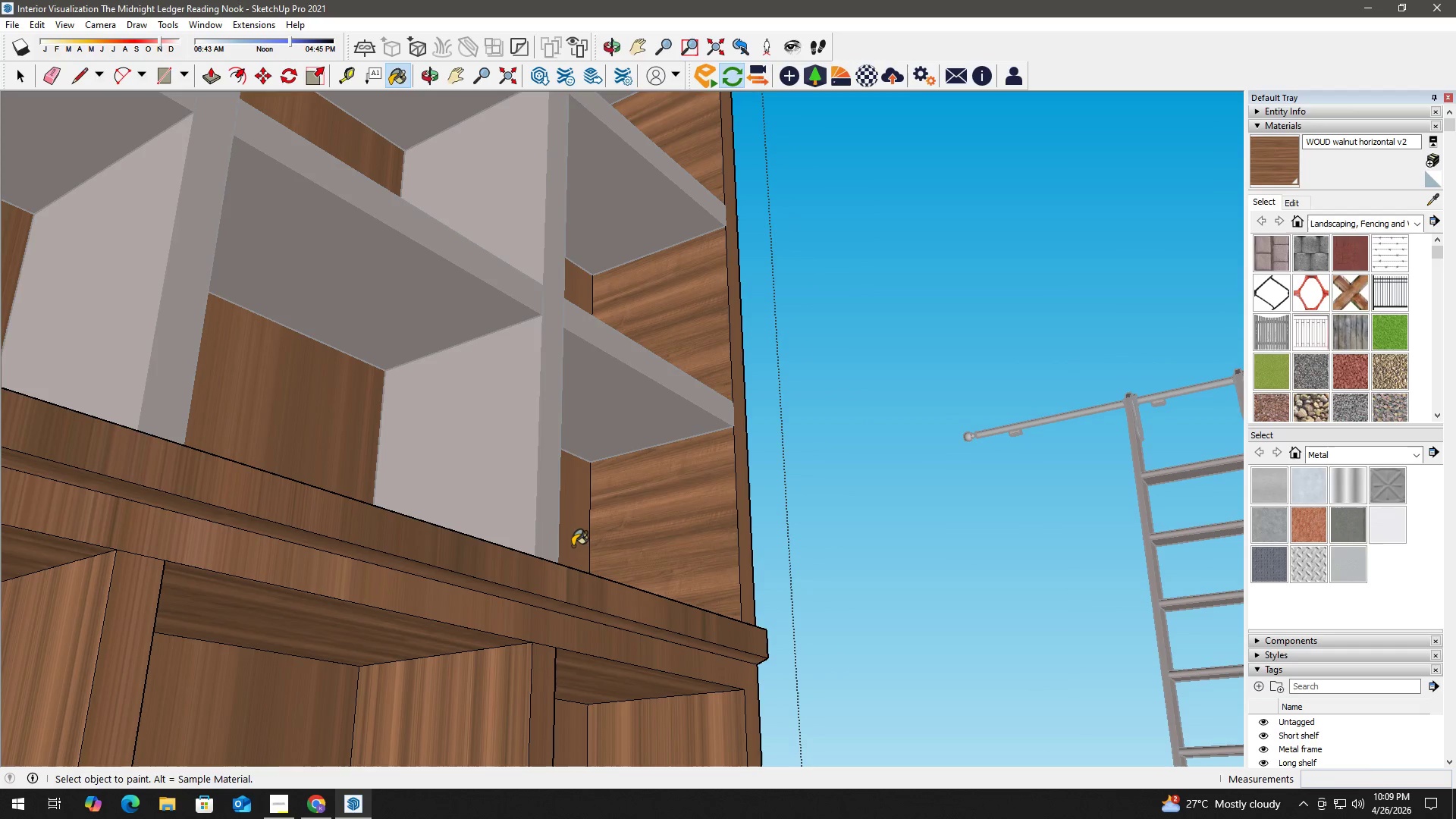 
key(Space)
 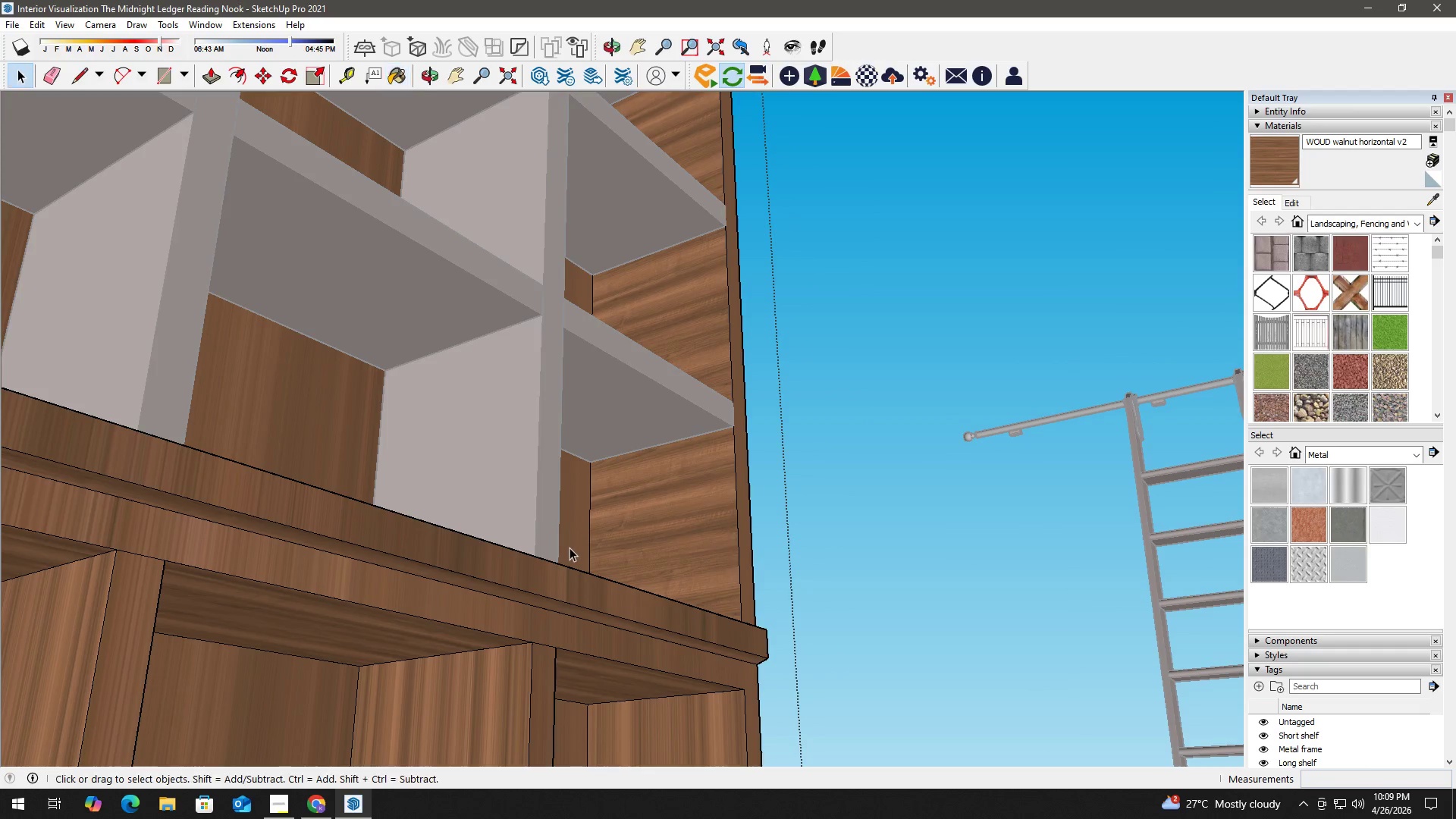 
key(Control+Z)
 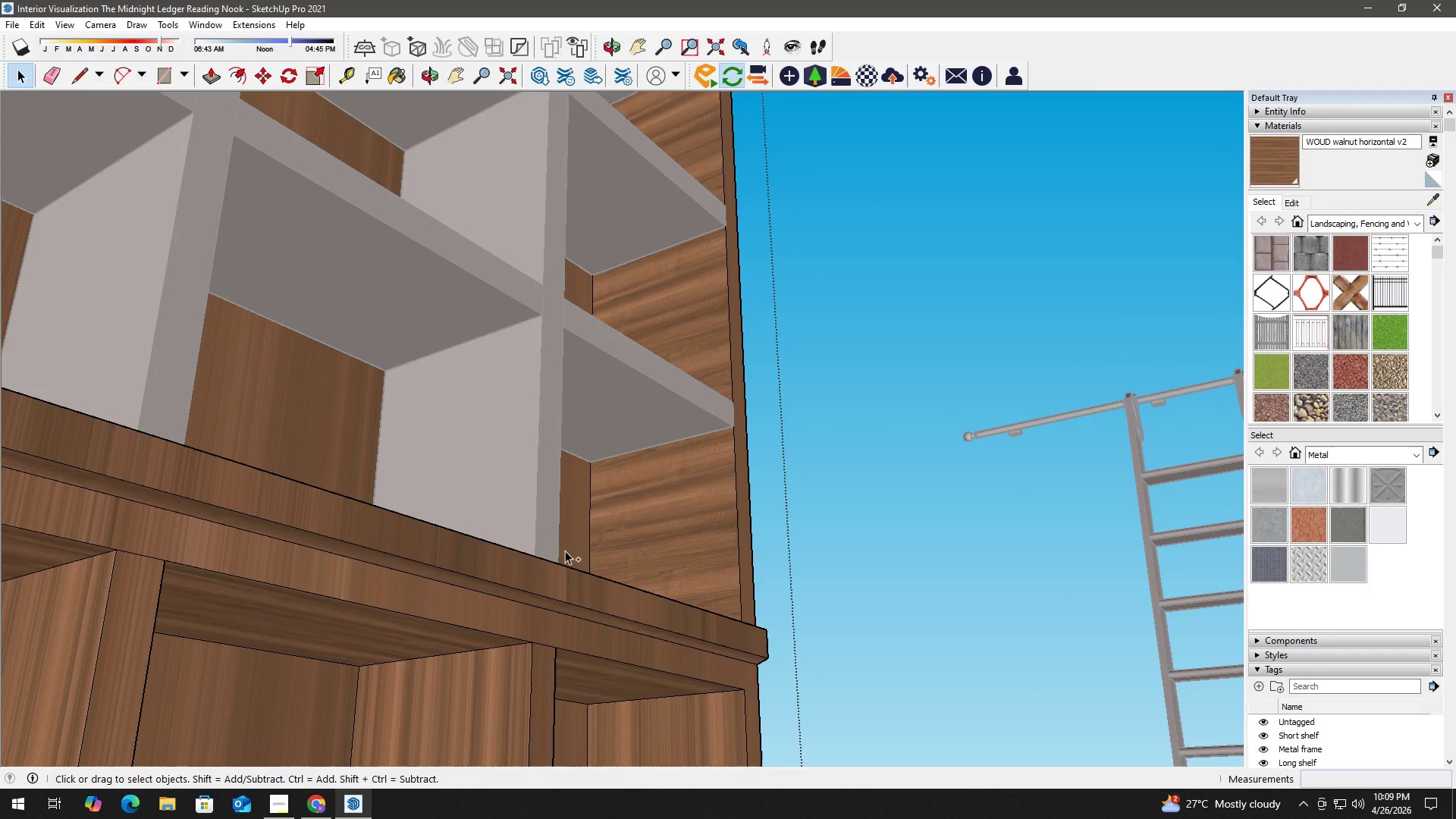 
key(Control+Z)
 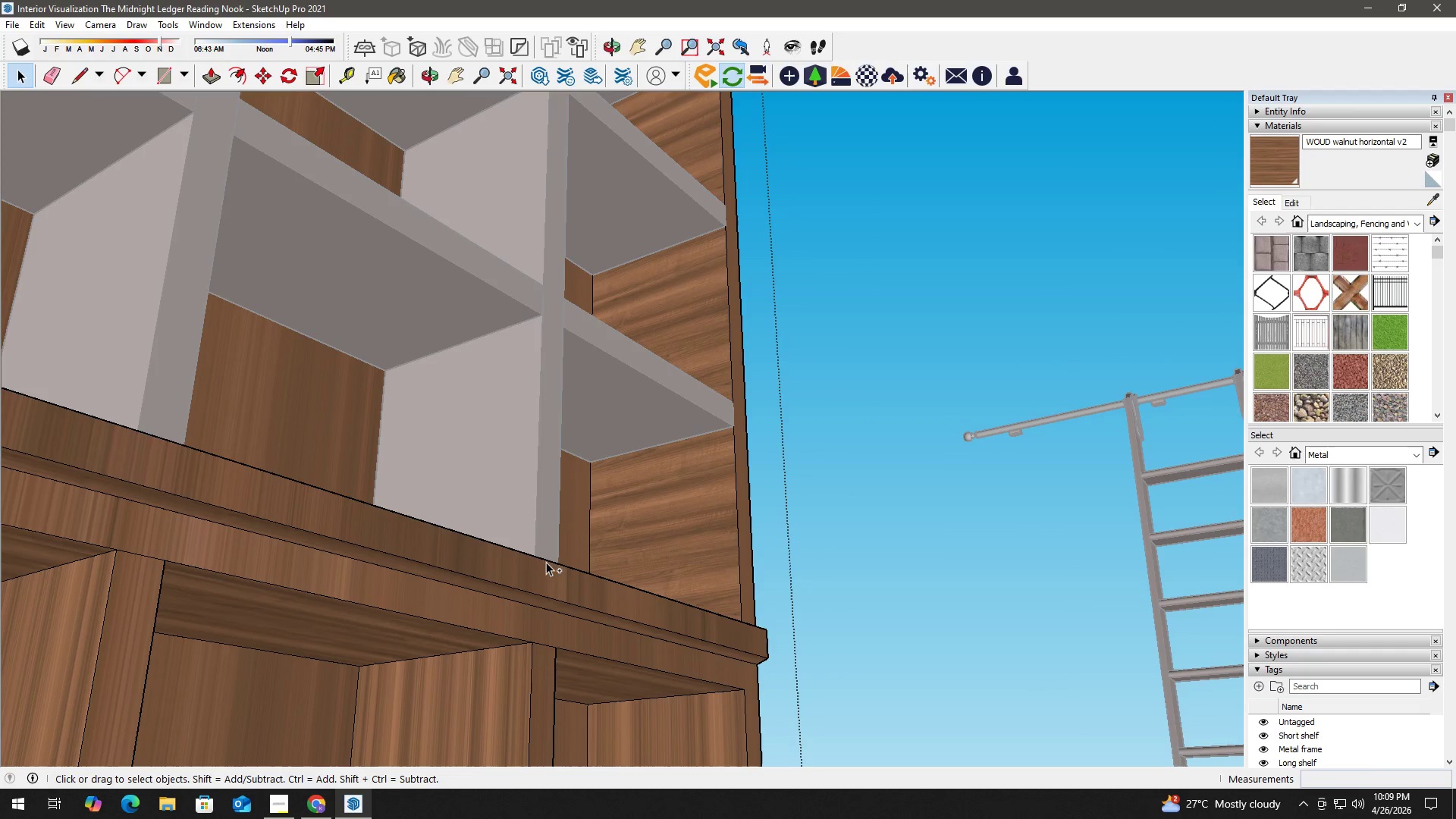 
key(Control+Z)
 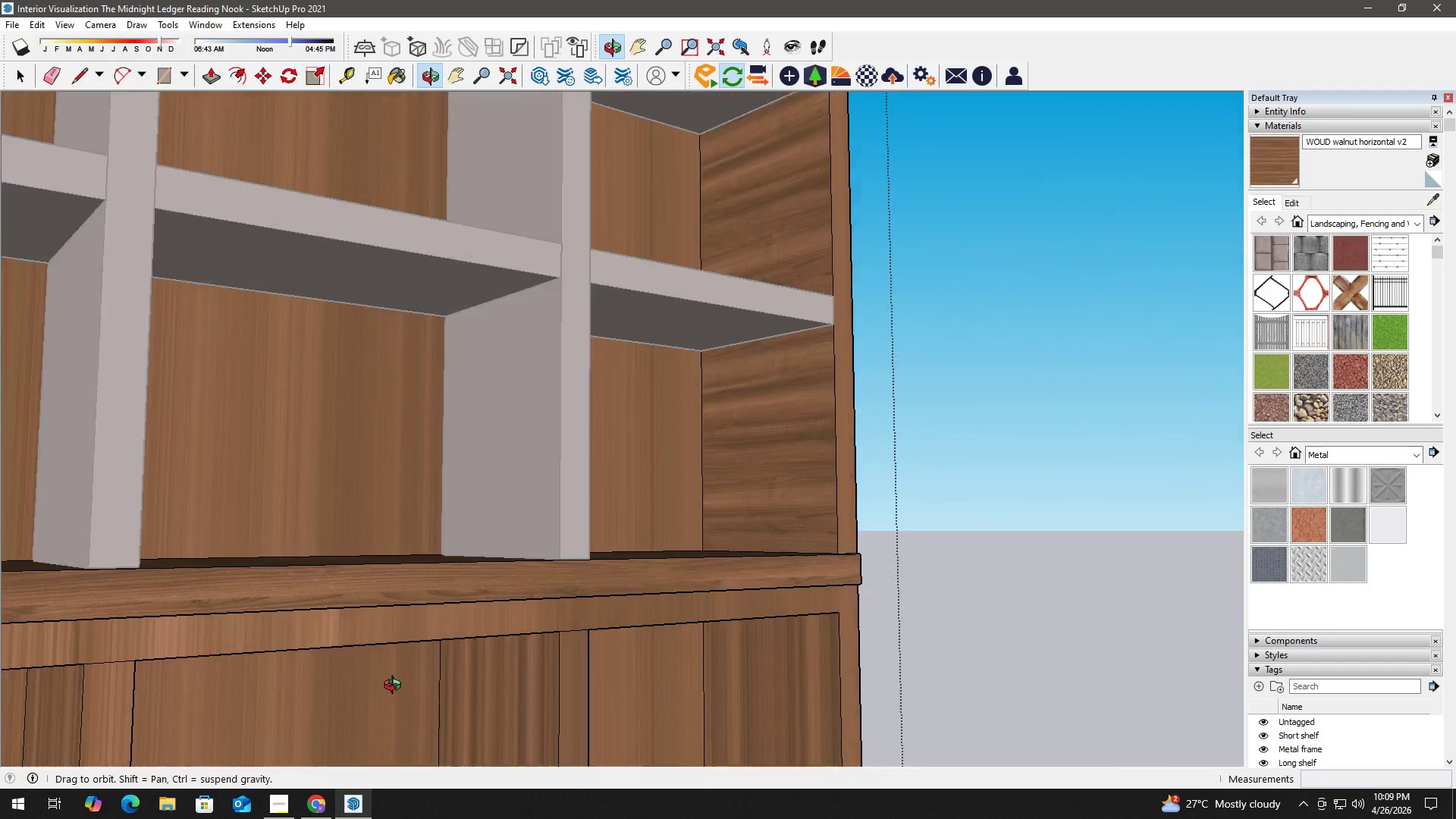 
key(B)
 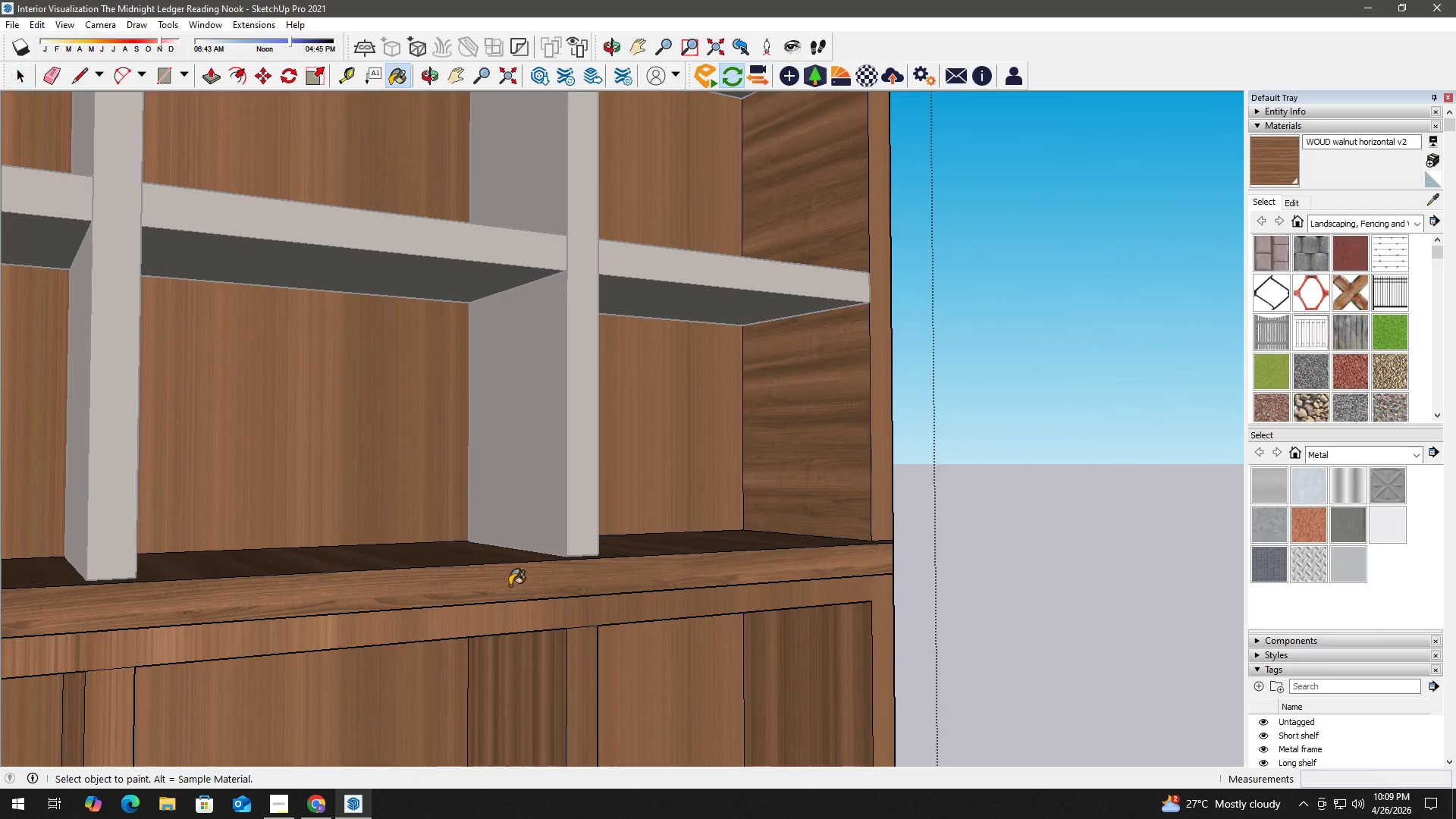 
scroll: coordinate [510, 585], scroll_direction: down, amount: 1.0
 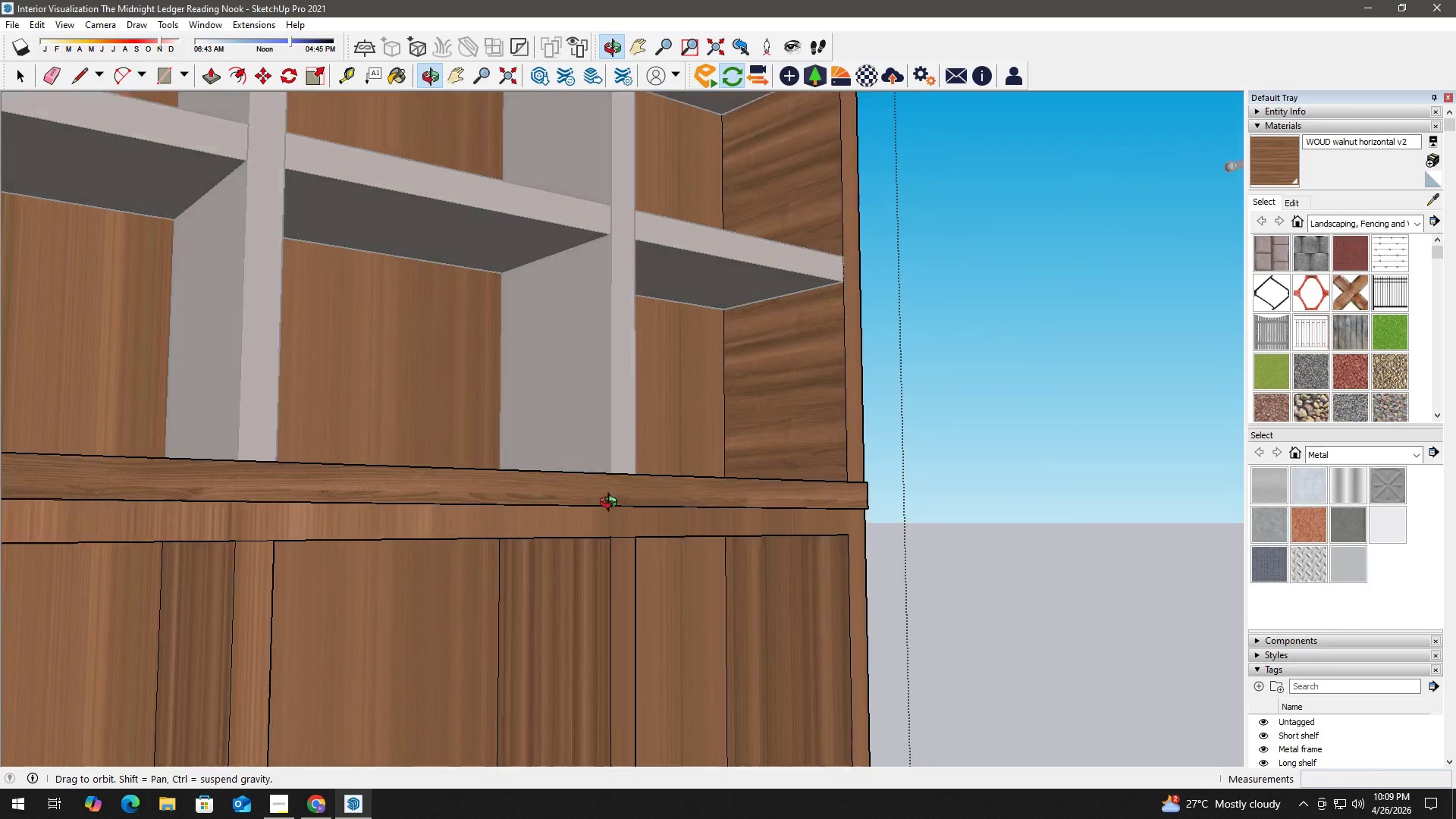 
hold_key(key=AltLeft, duration=0.31)
left_click([581, 587])
 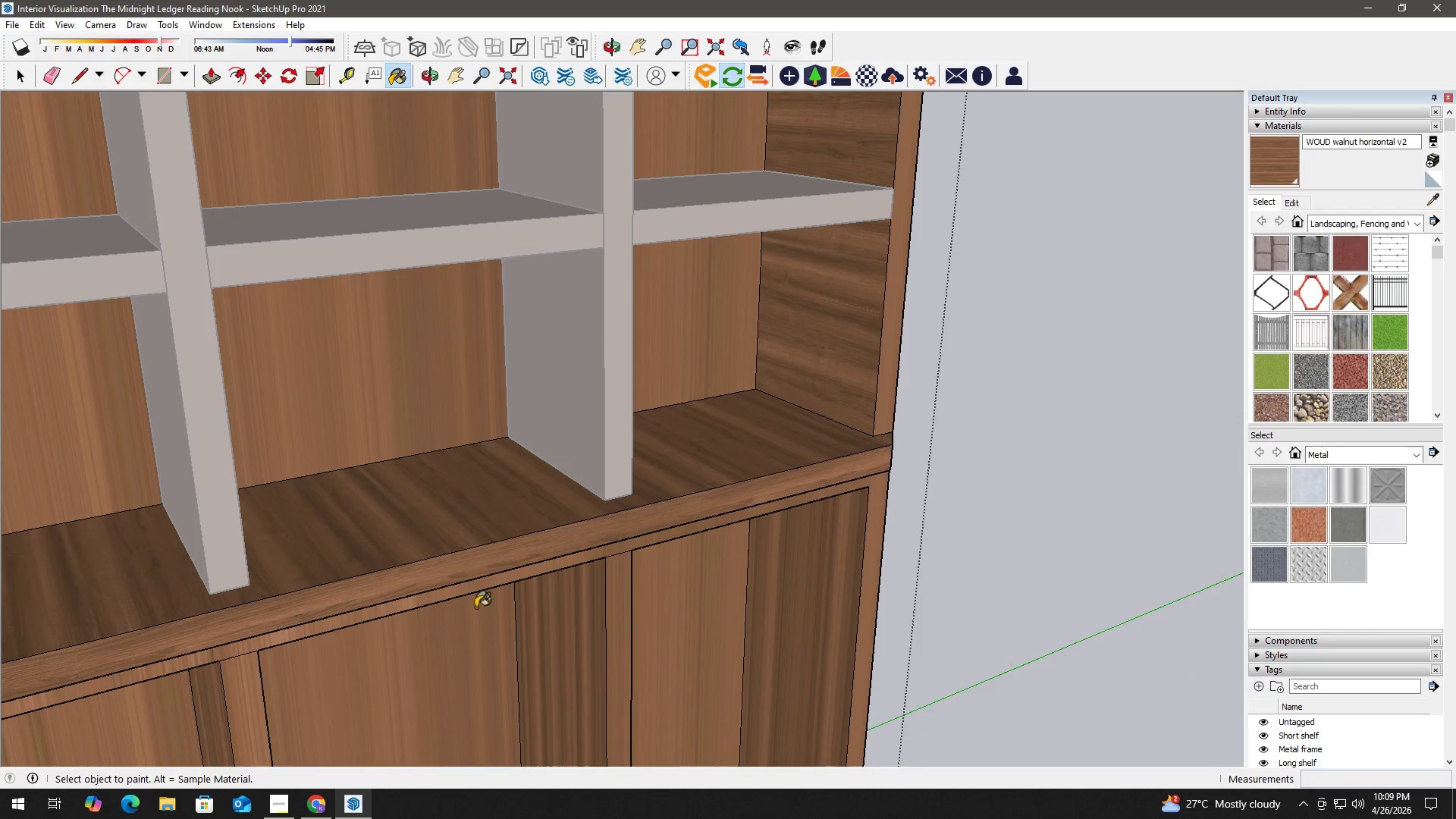 
key(Space)
 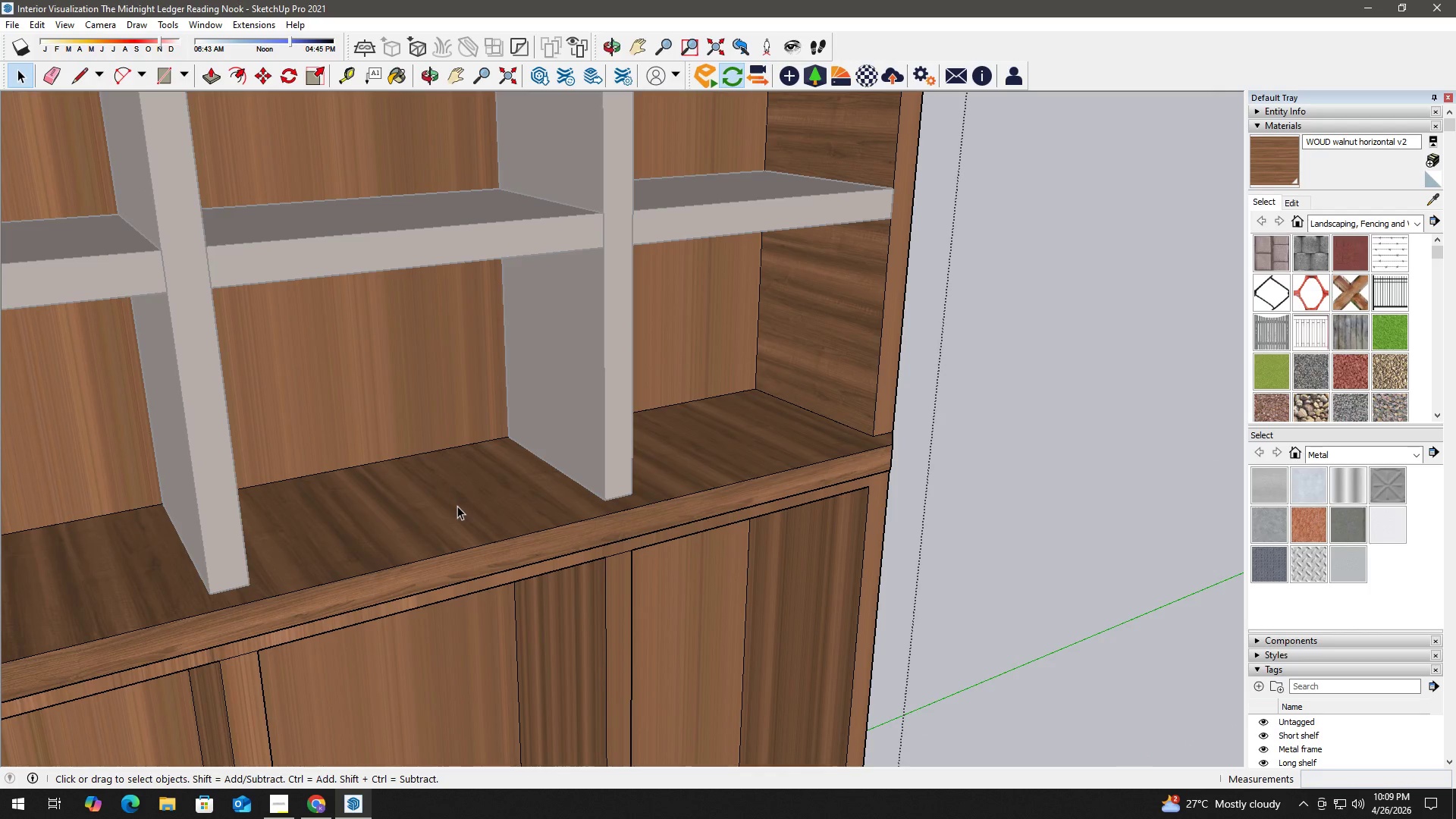 
key(B)
 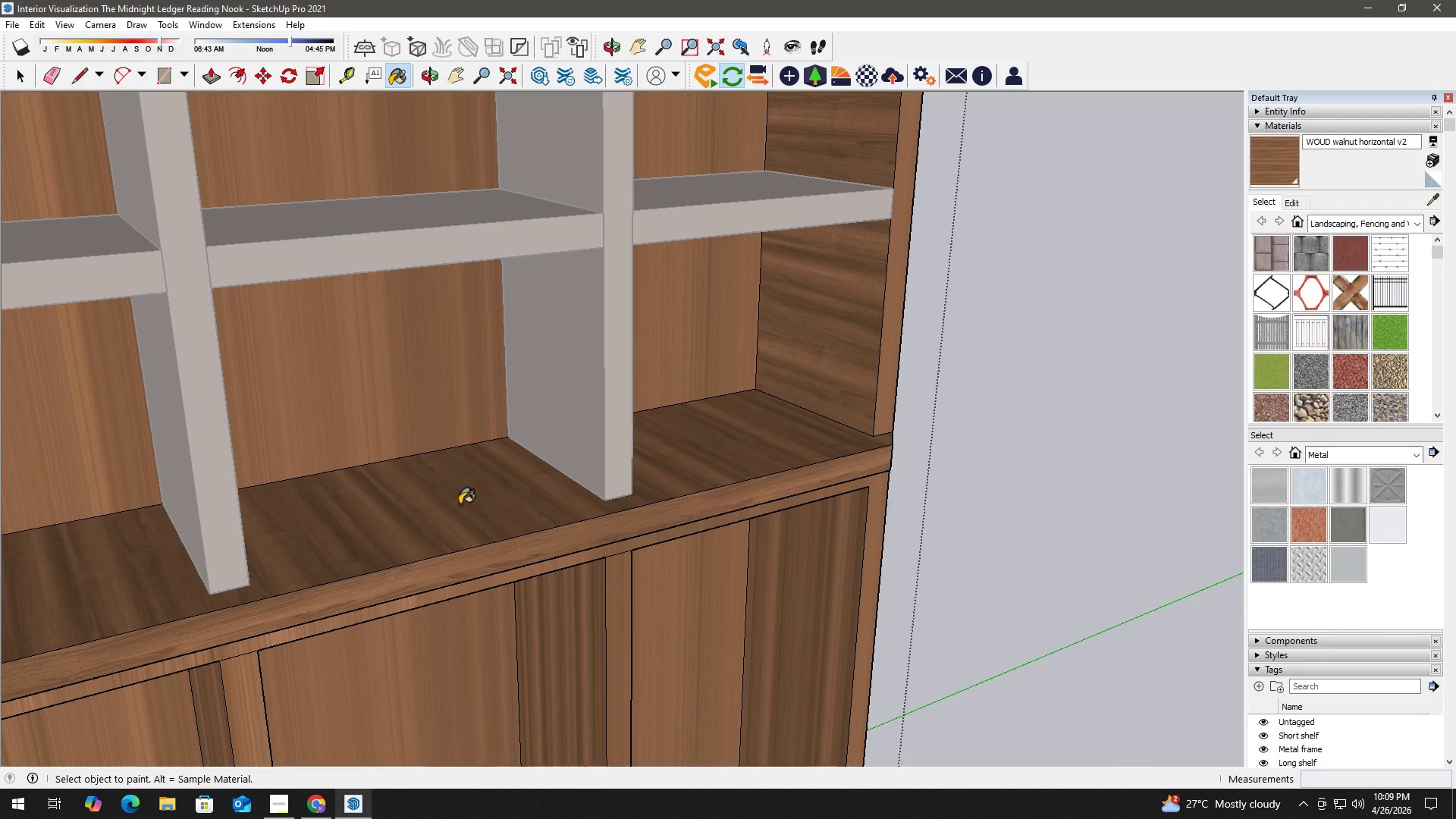 
key(Space)
 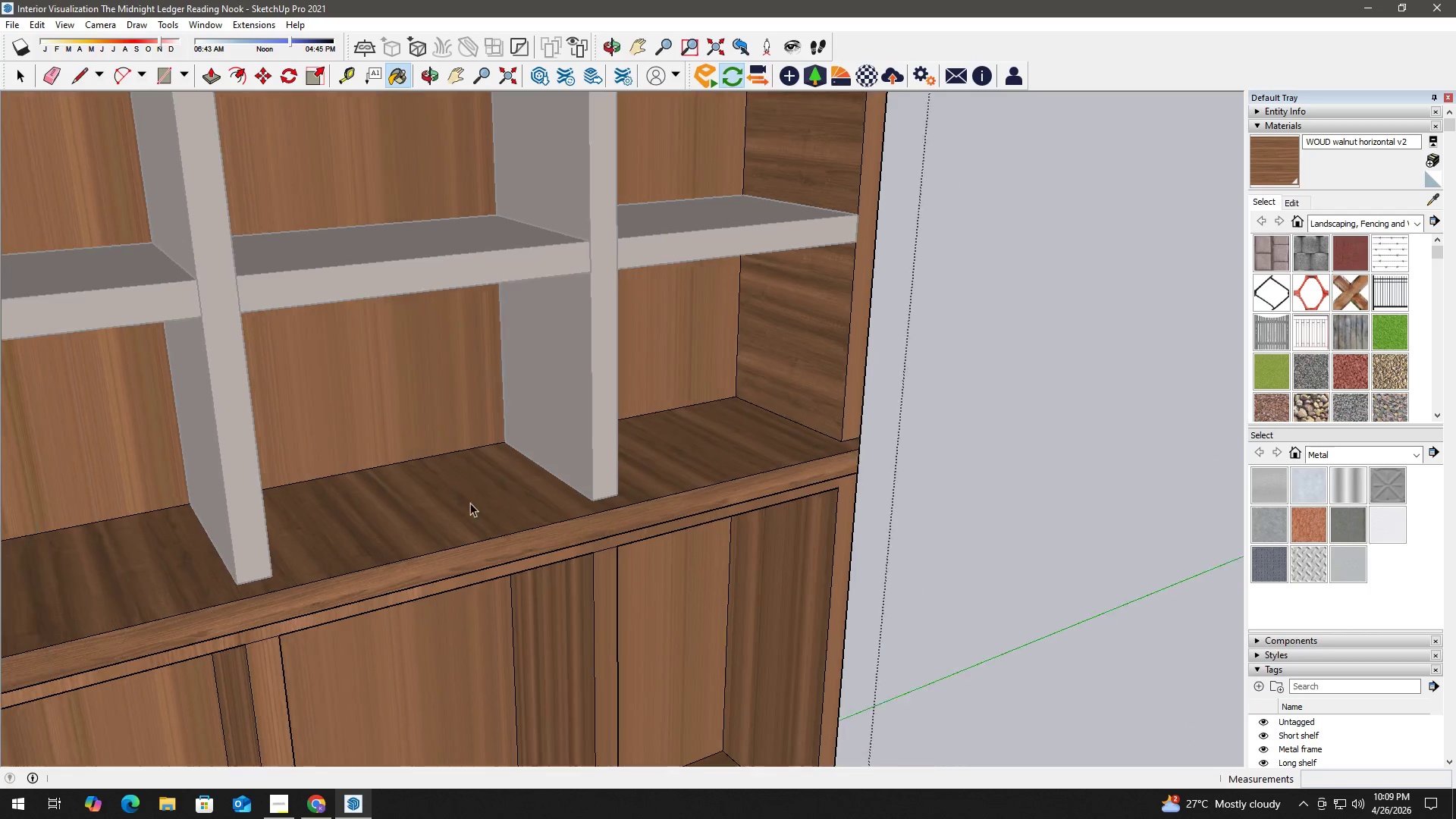 
left_click([733, 392])
 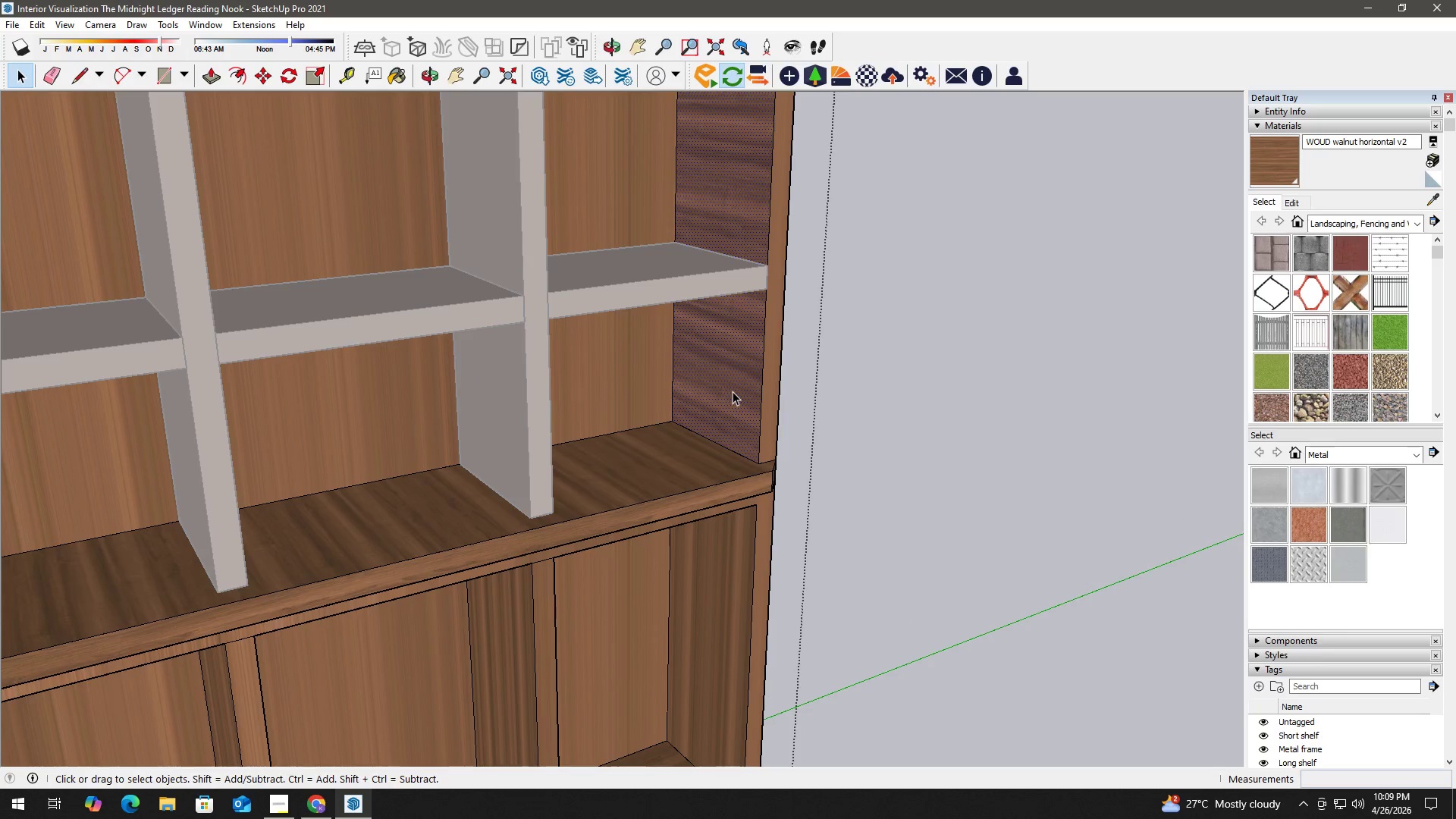 
scroll: coordinate [714, 406], scroll_direction: down, amount: 3.0
 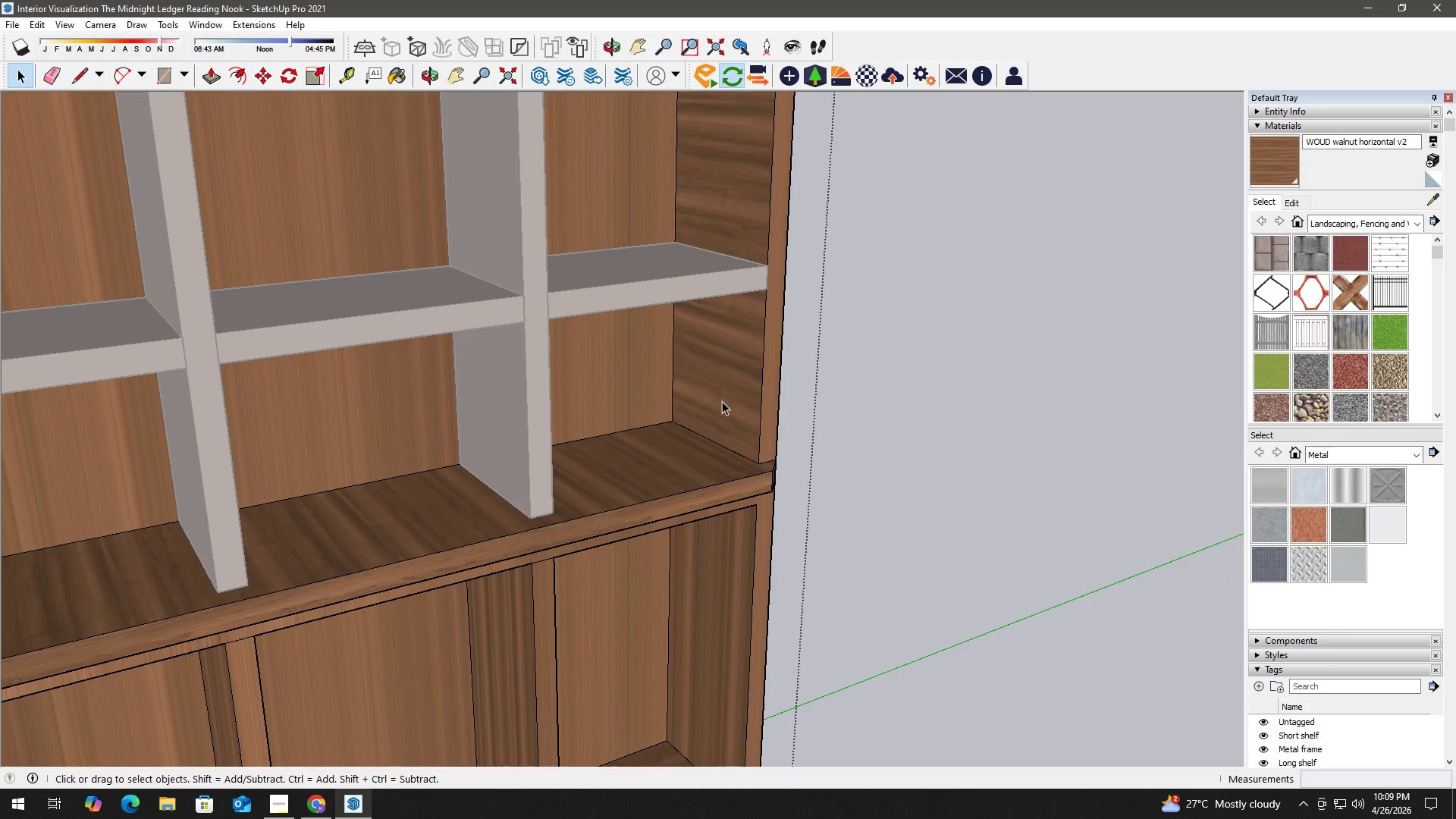 
key(B)
 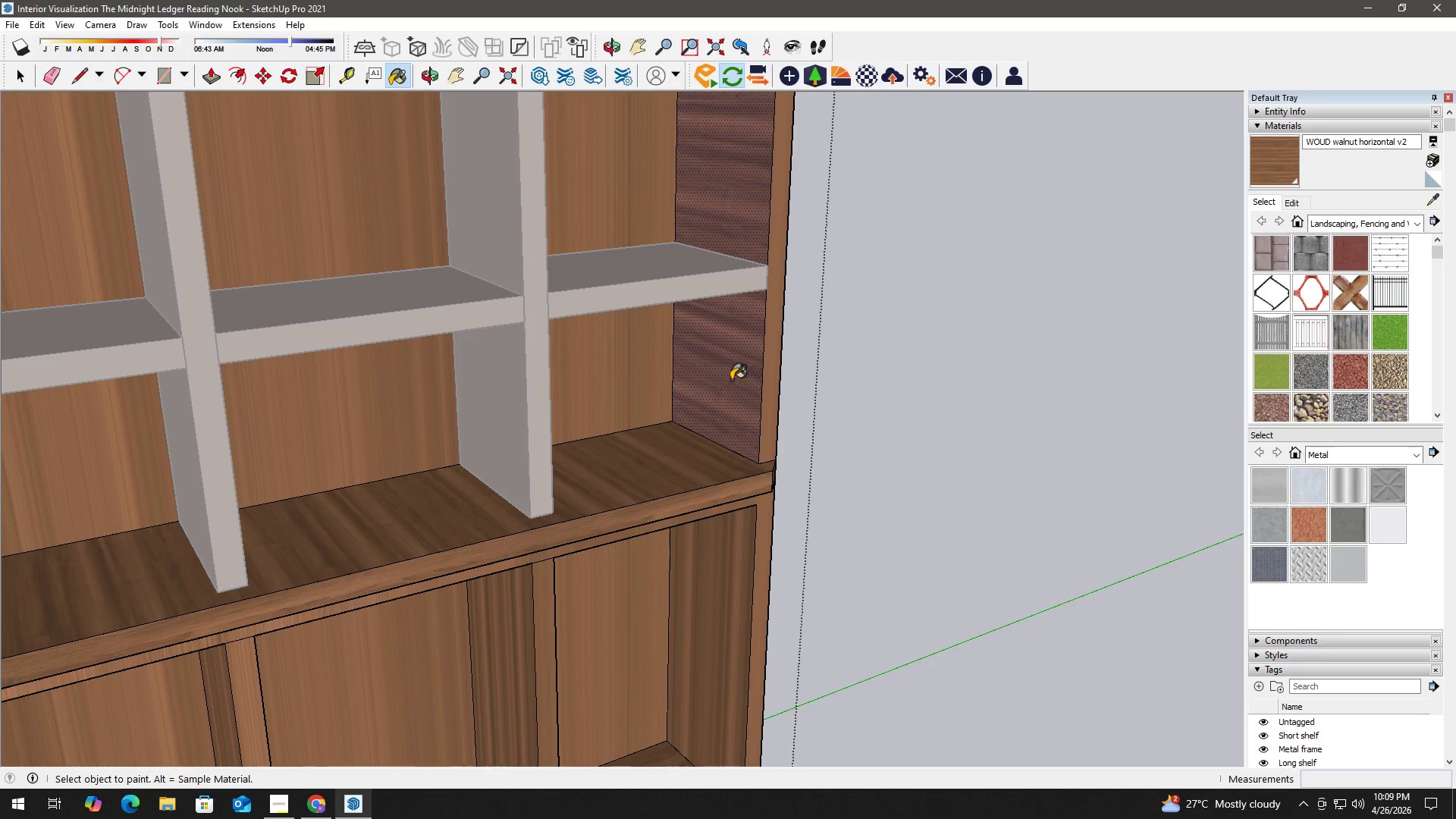 
left_click([731, 379])
 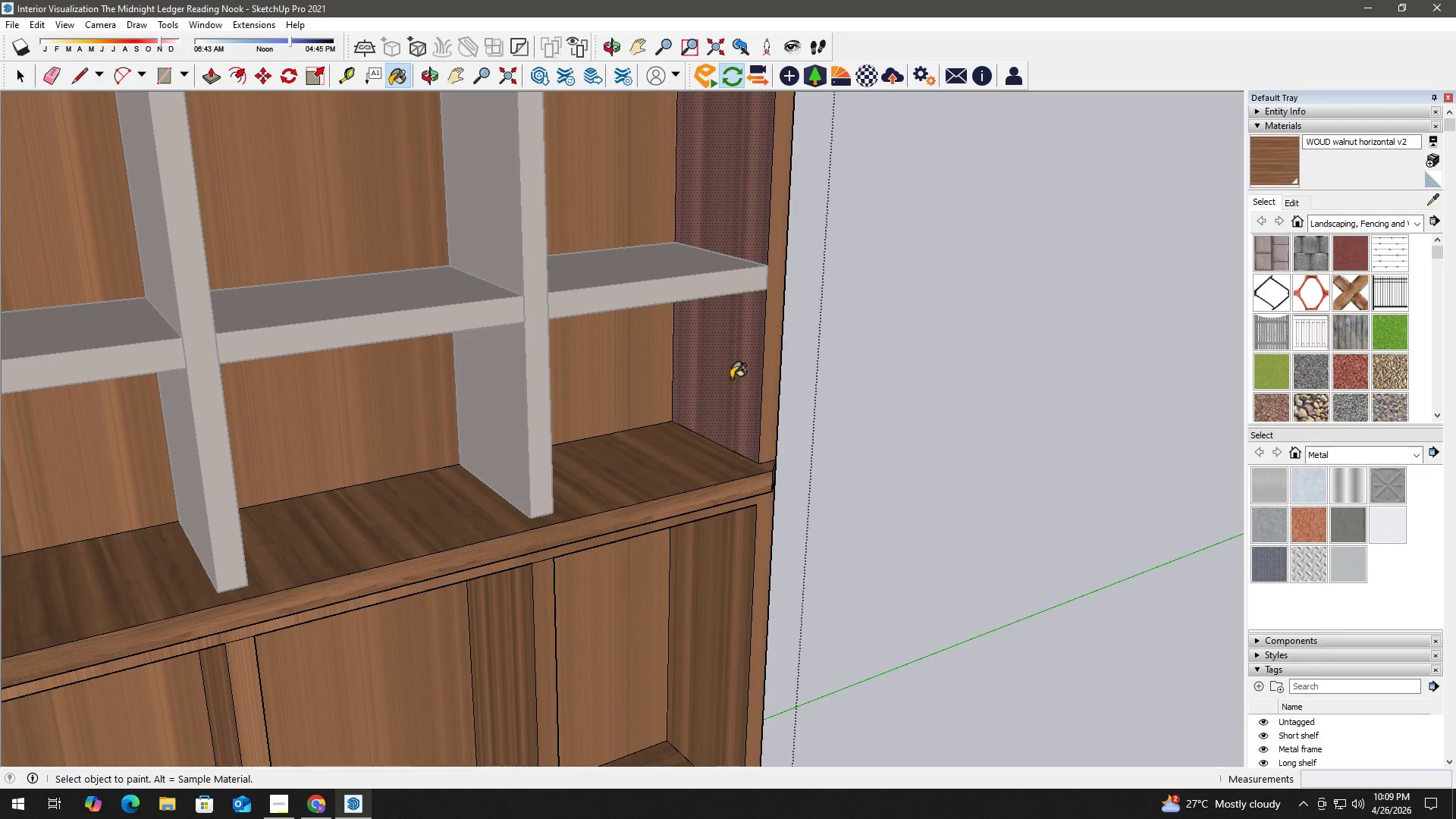 
key(Space)
 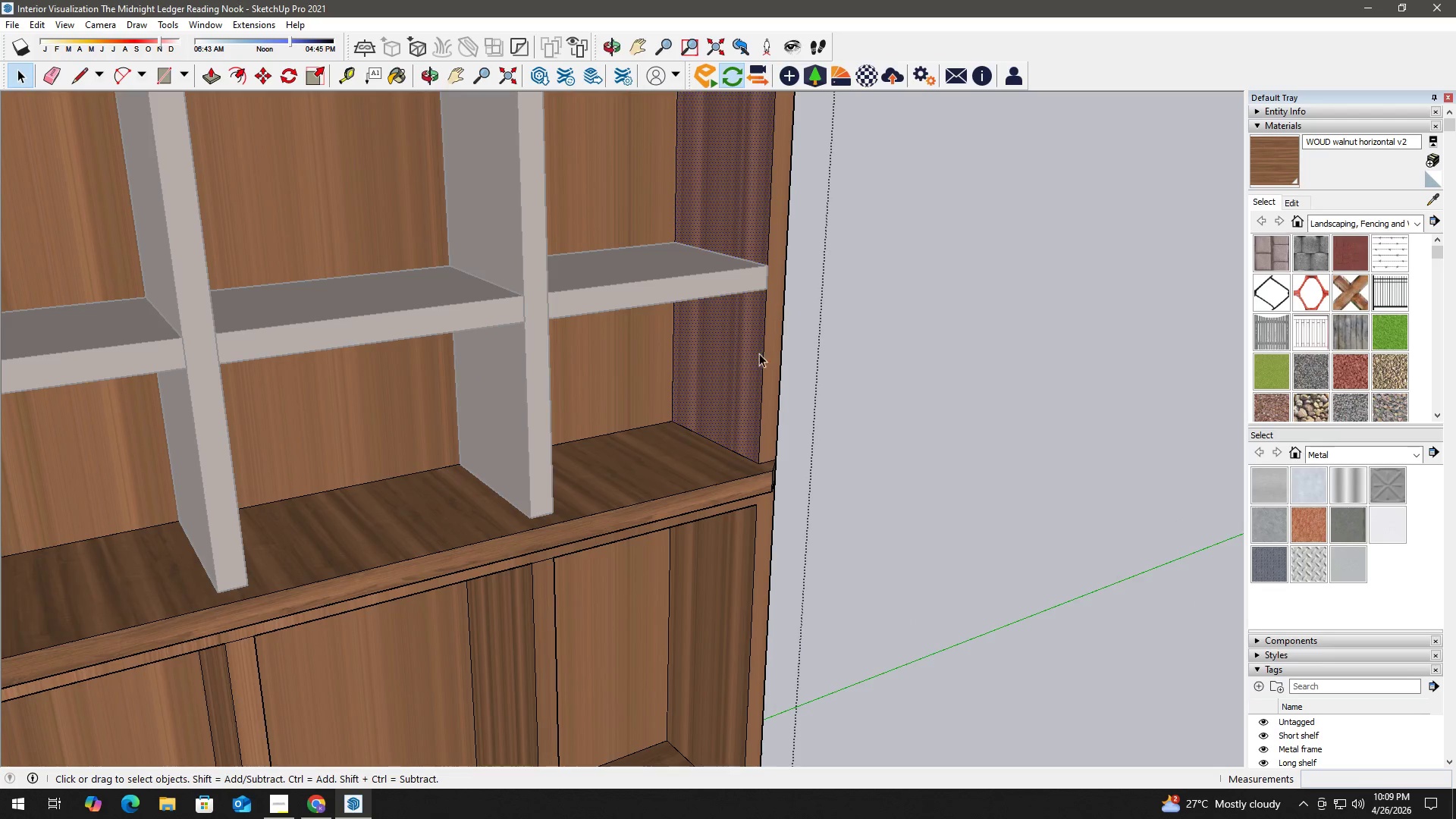 
key(H)
 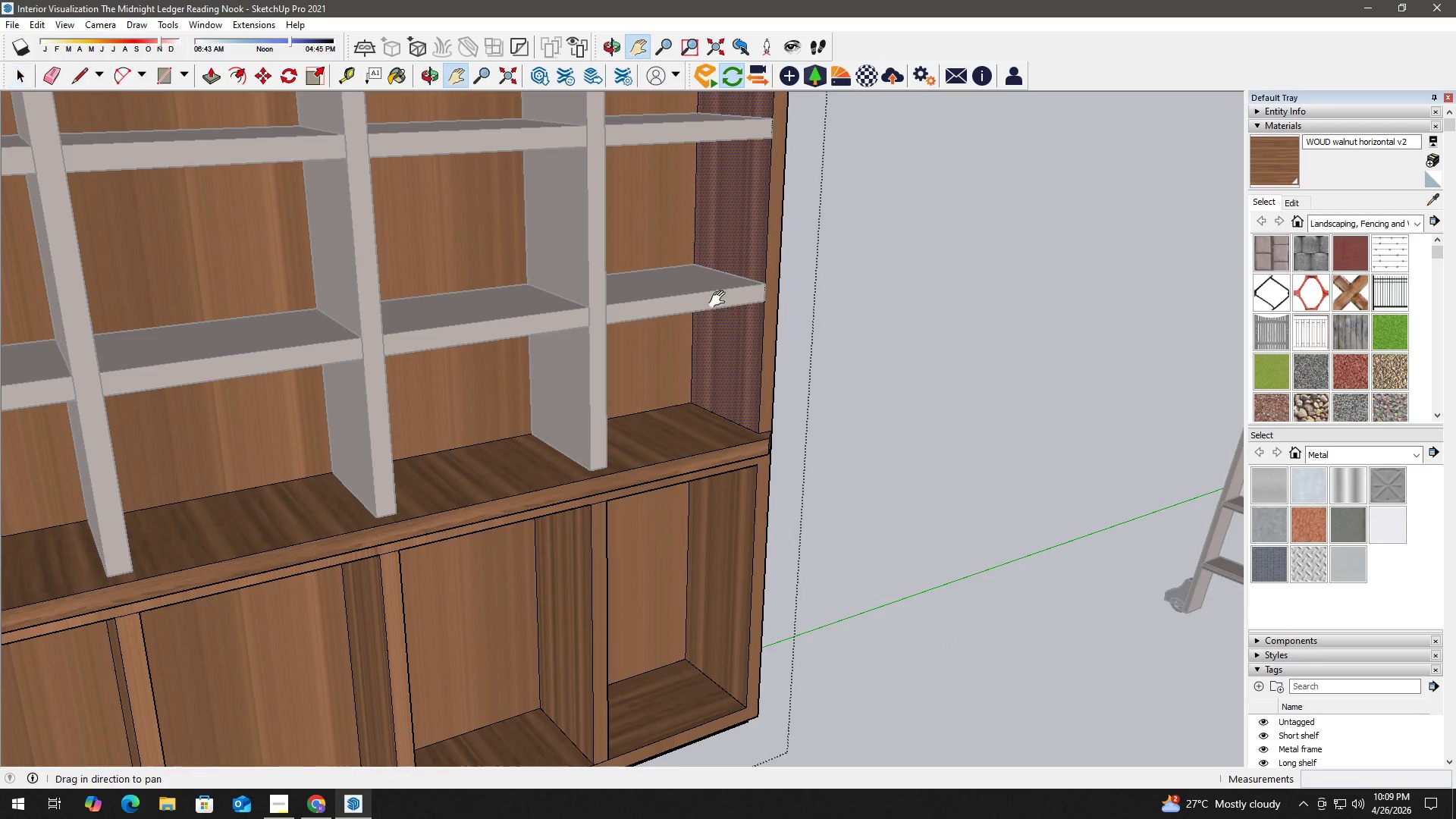 
left_click_drag(start_coordinate=[726, 291], to_coordinate=[671, 585])
 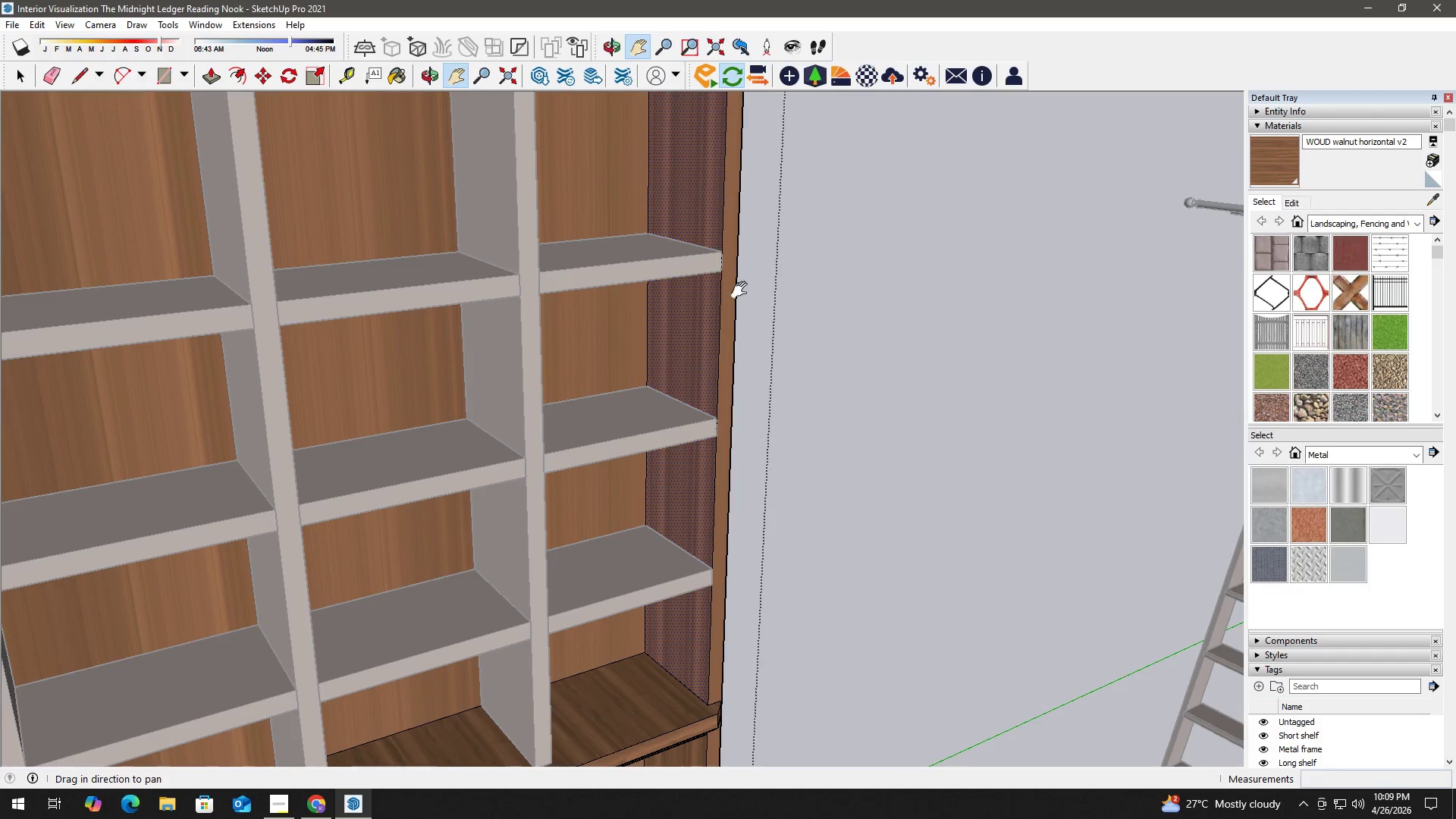 
scroll: coordinate [411, 337], scroll_direction: down, amount: 5.0
 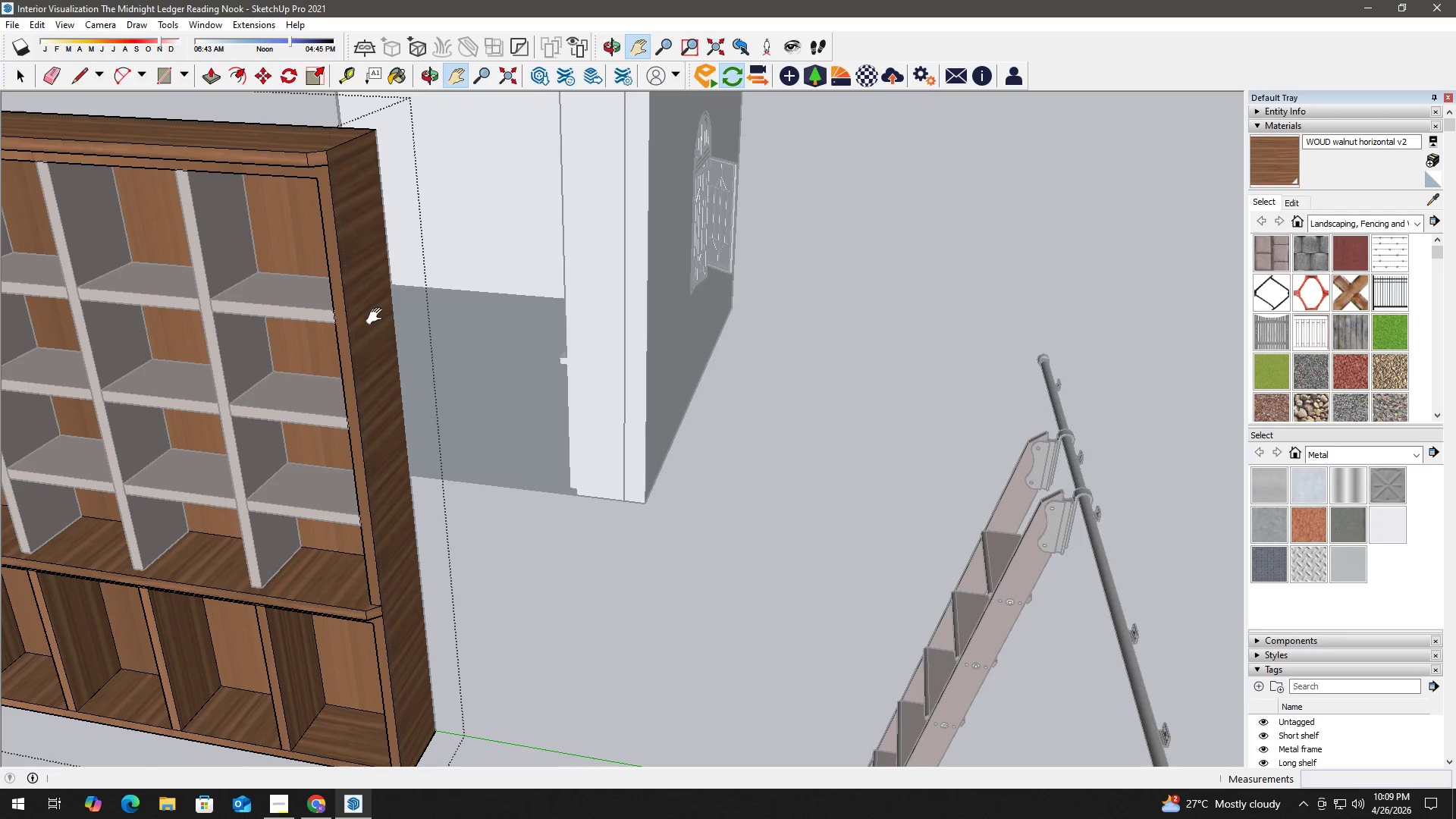 
key(B)
 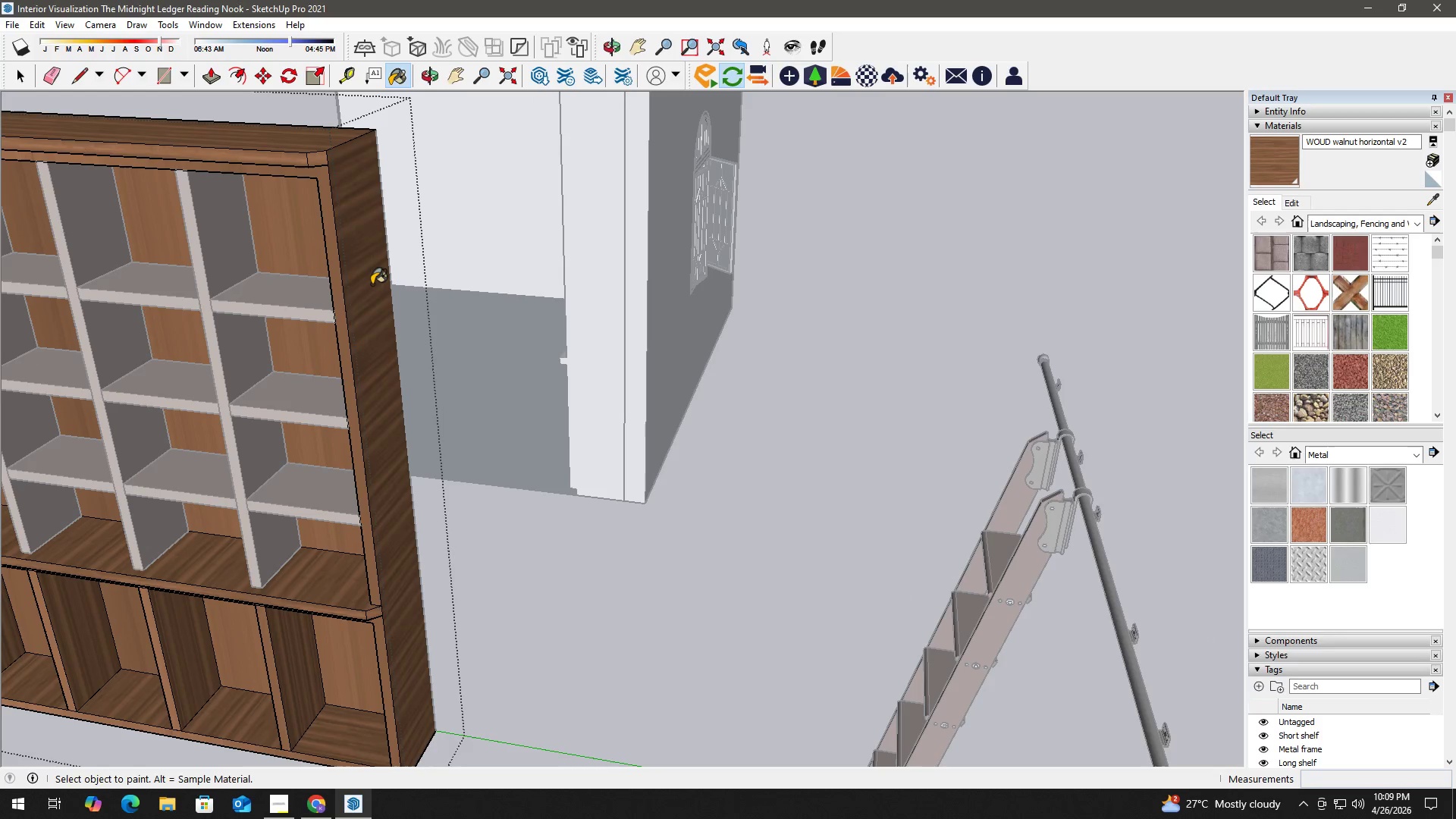 
left_click([372, 284])
 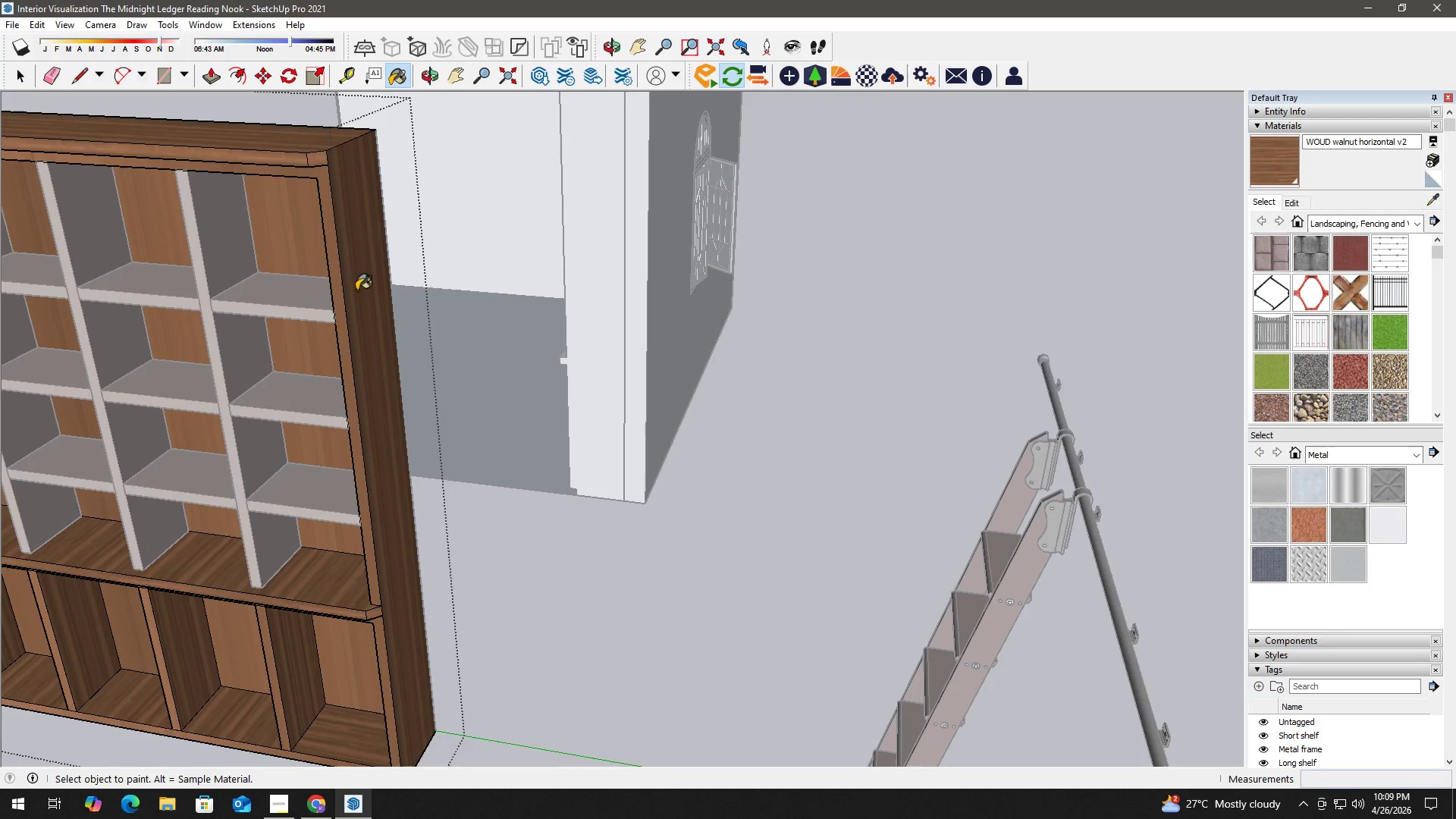 
key(Space)
 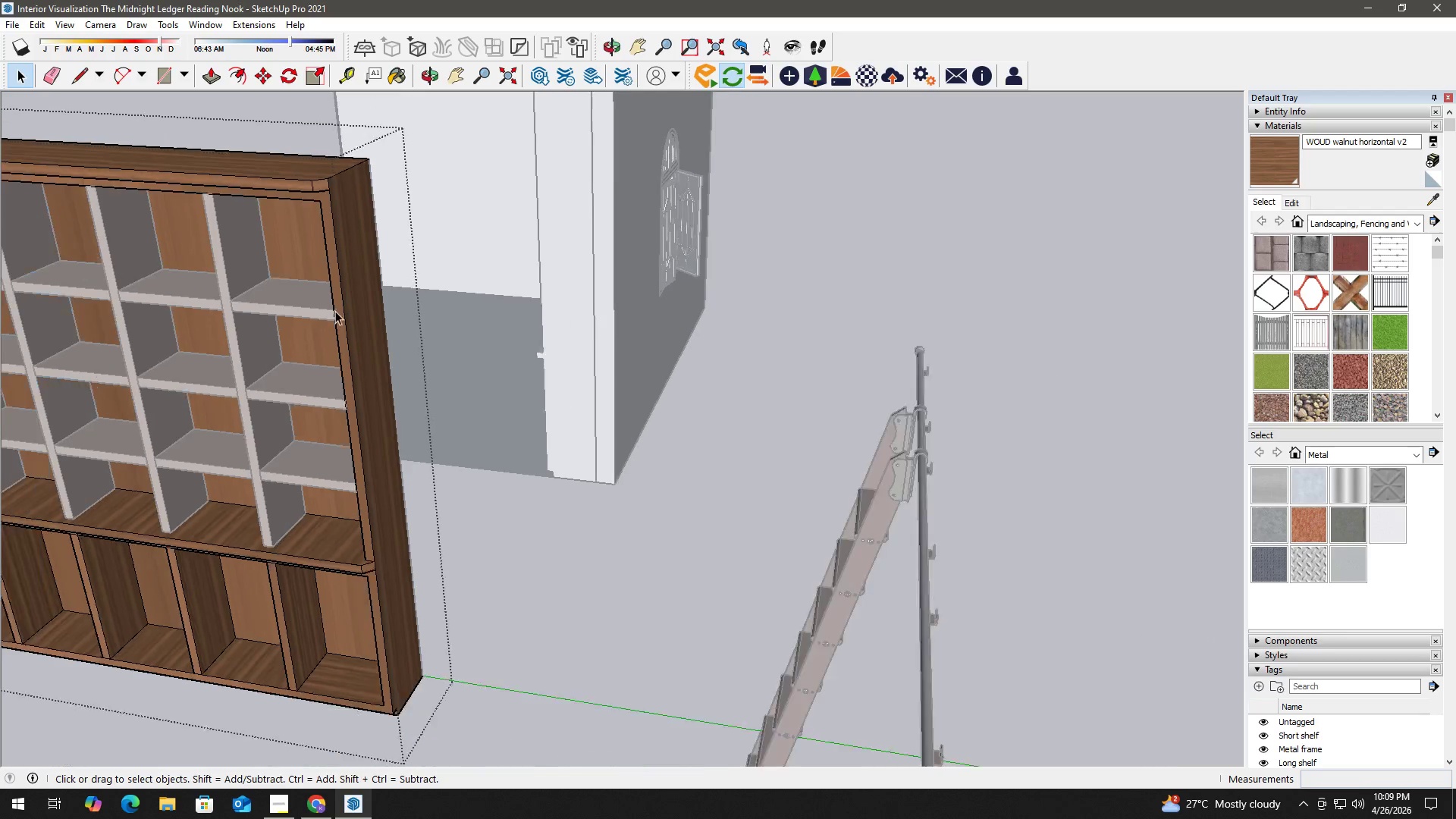 
key(Escape)
 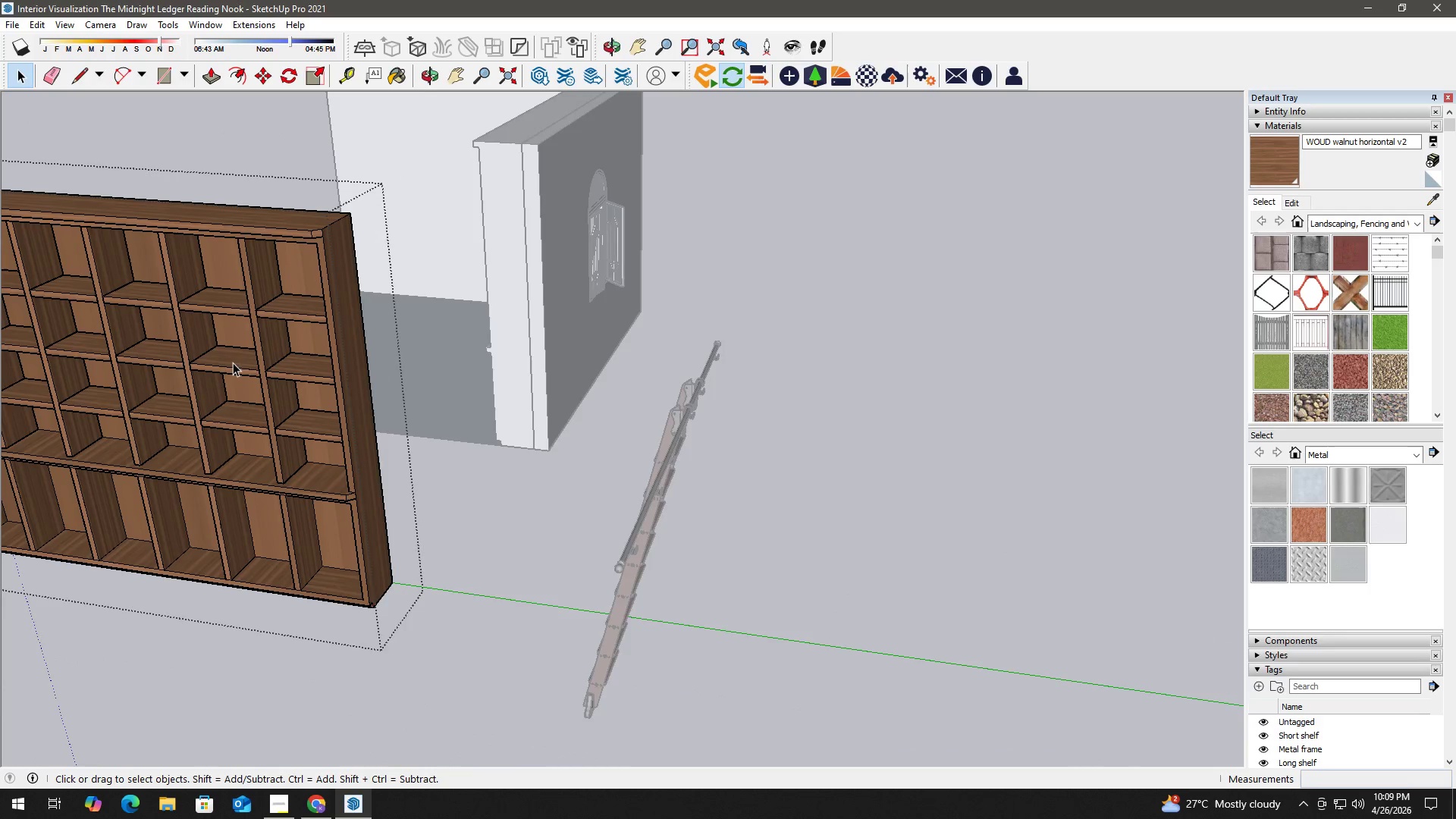 
key(Escape)
 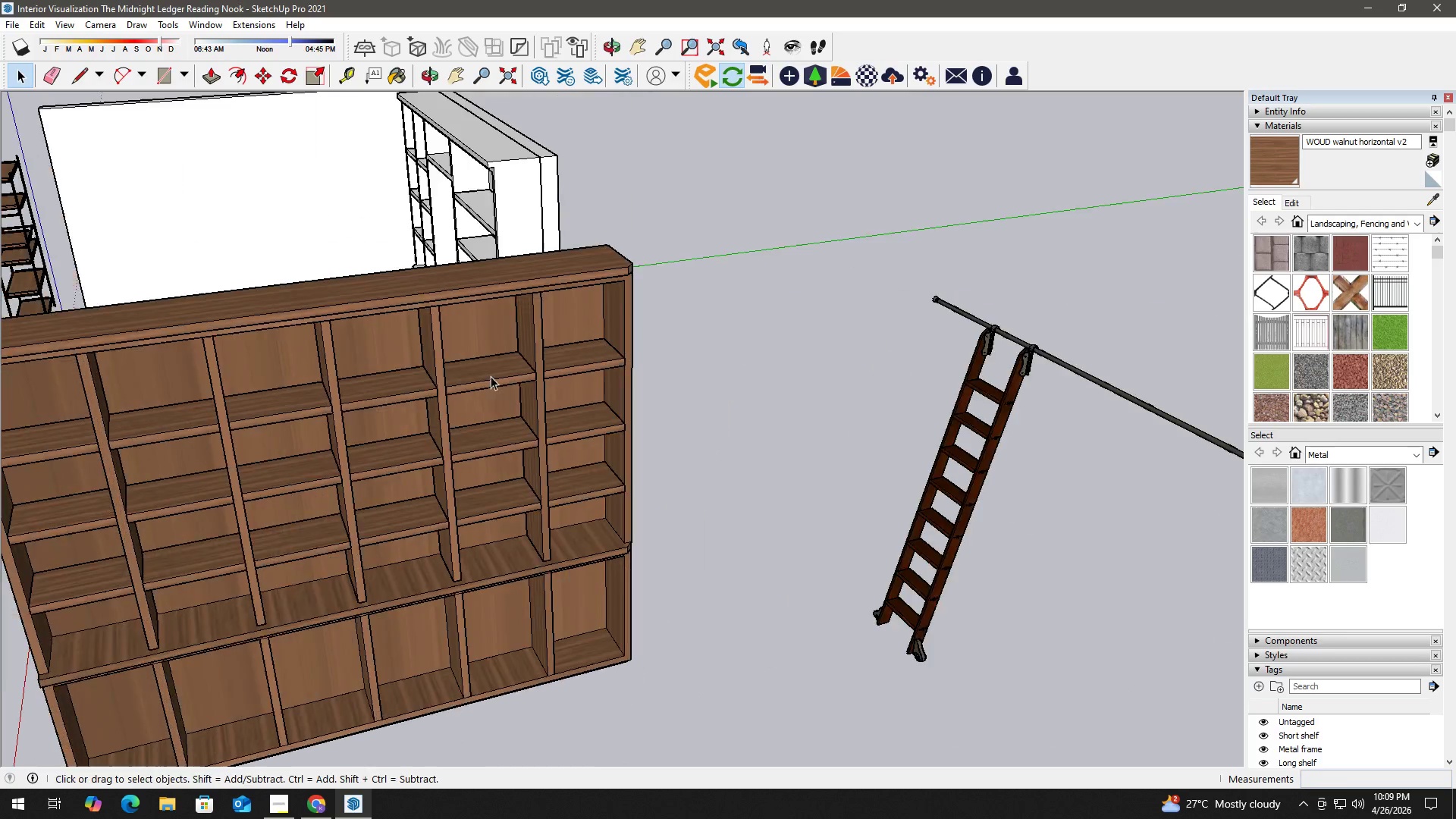 
scroll: coordinate [303, 335], scroll_direction: down, amount: 6.0
 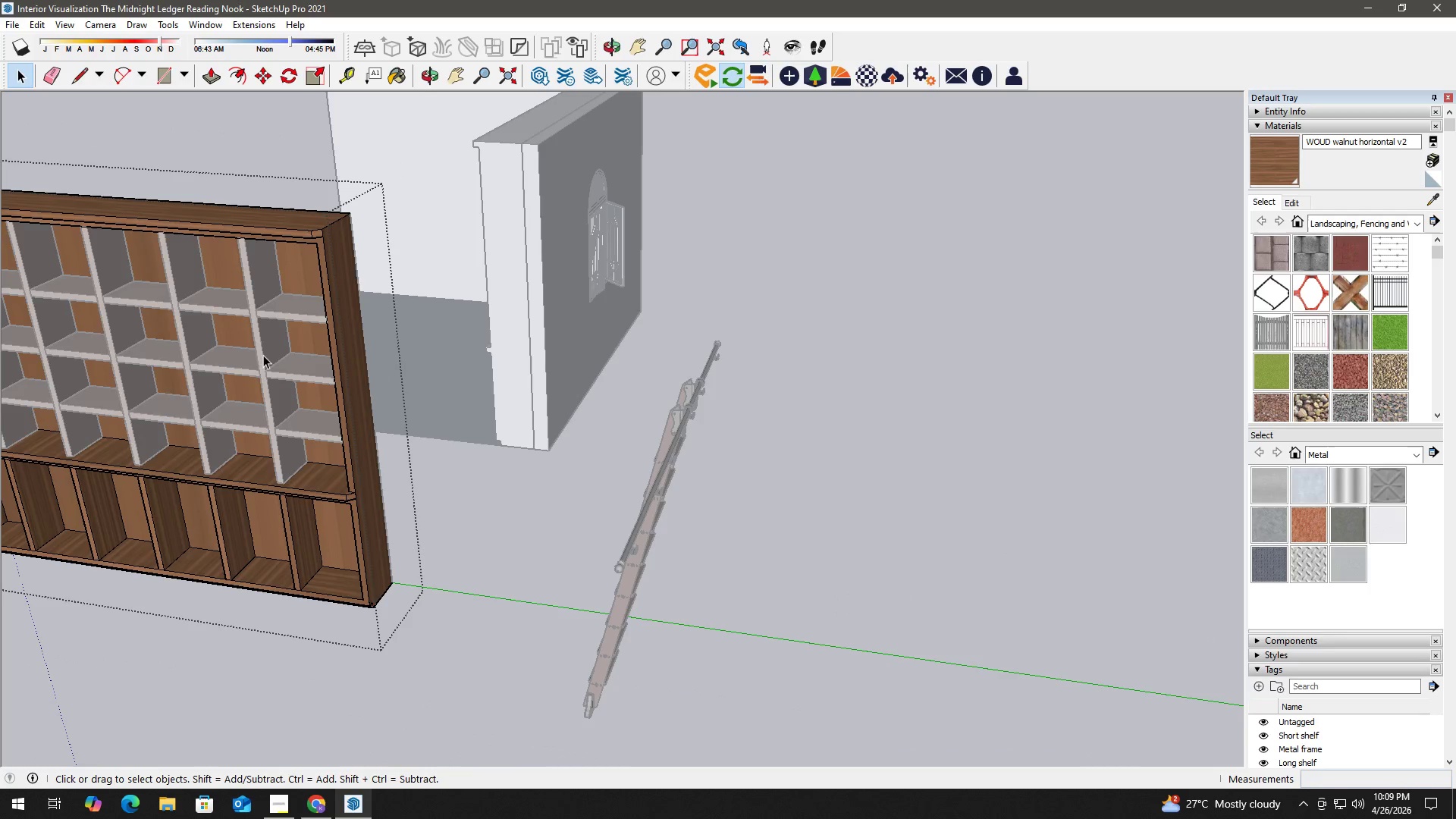 
key(H)
 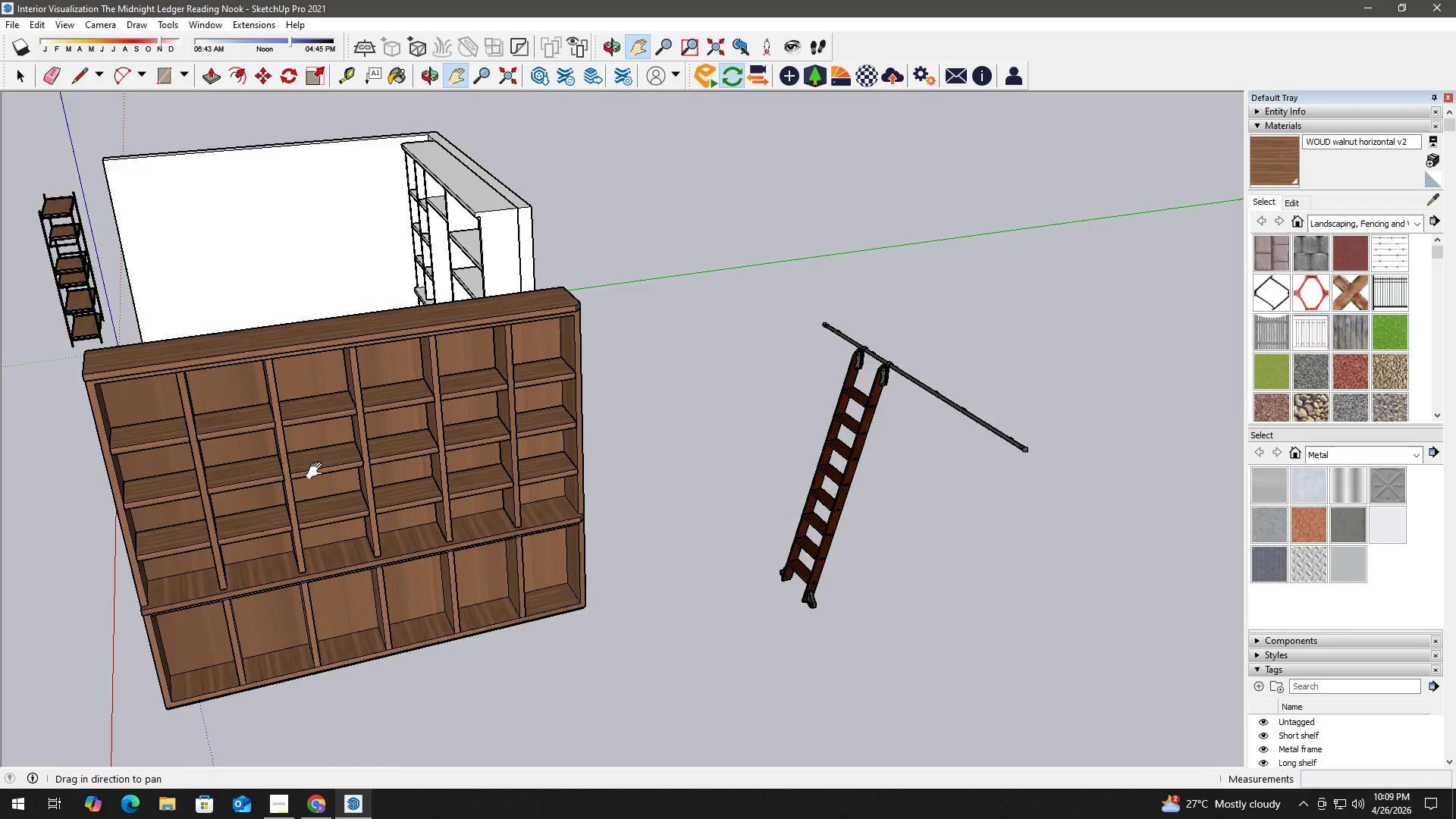 
left_click_drag(start_coordinate=[321, 470], to_coordinate=[603, 459])
 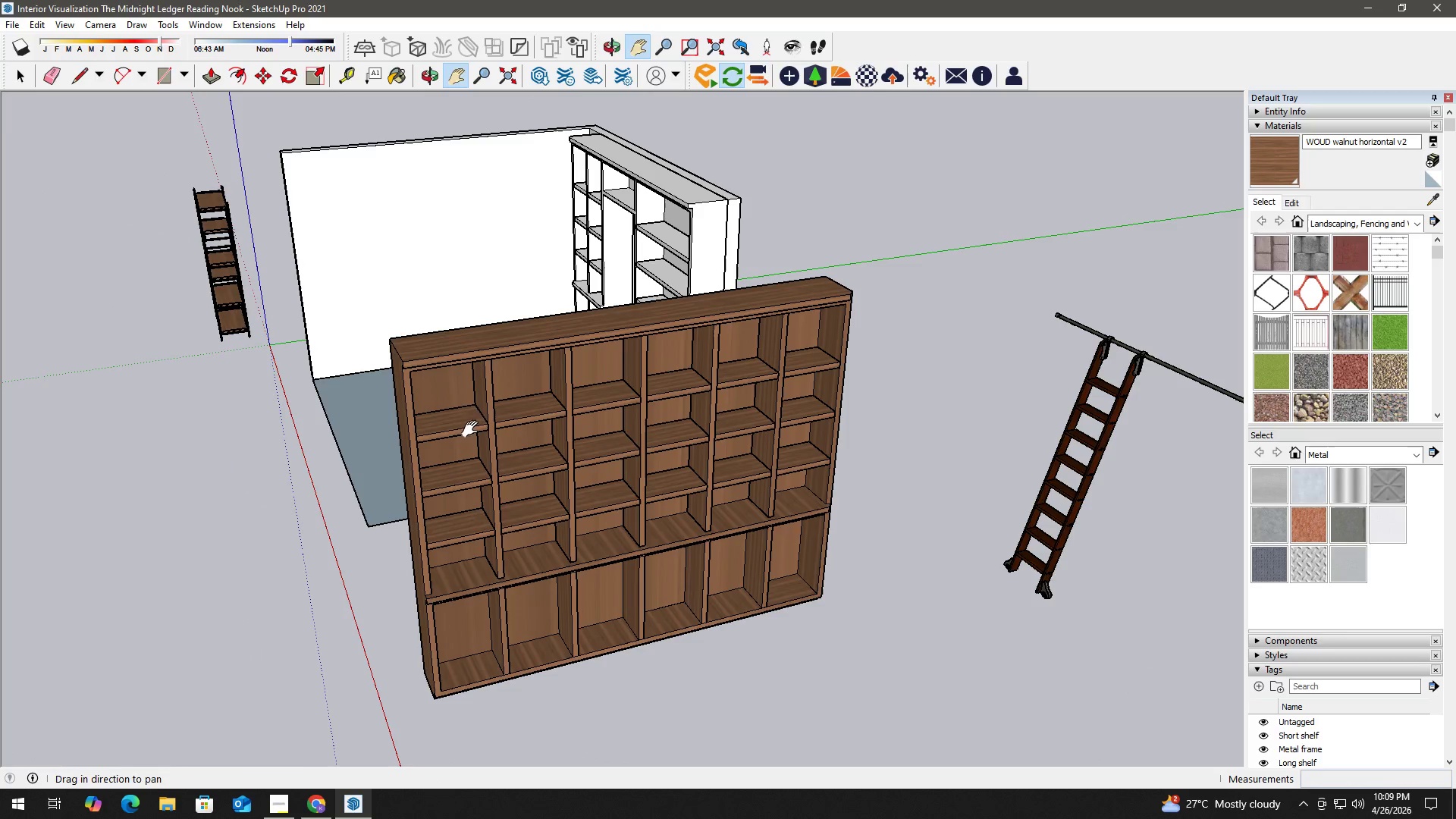 
scroll: coordinate [423, 423], scroll_direction: down, amount: 3.0
 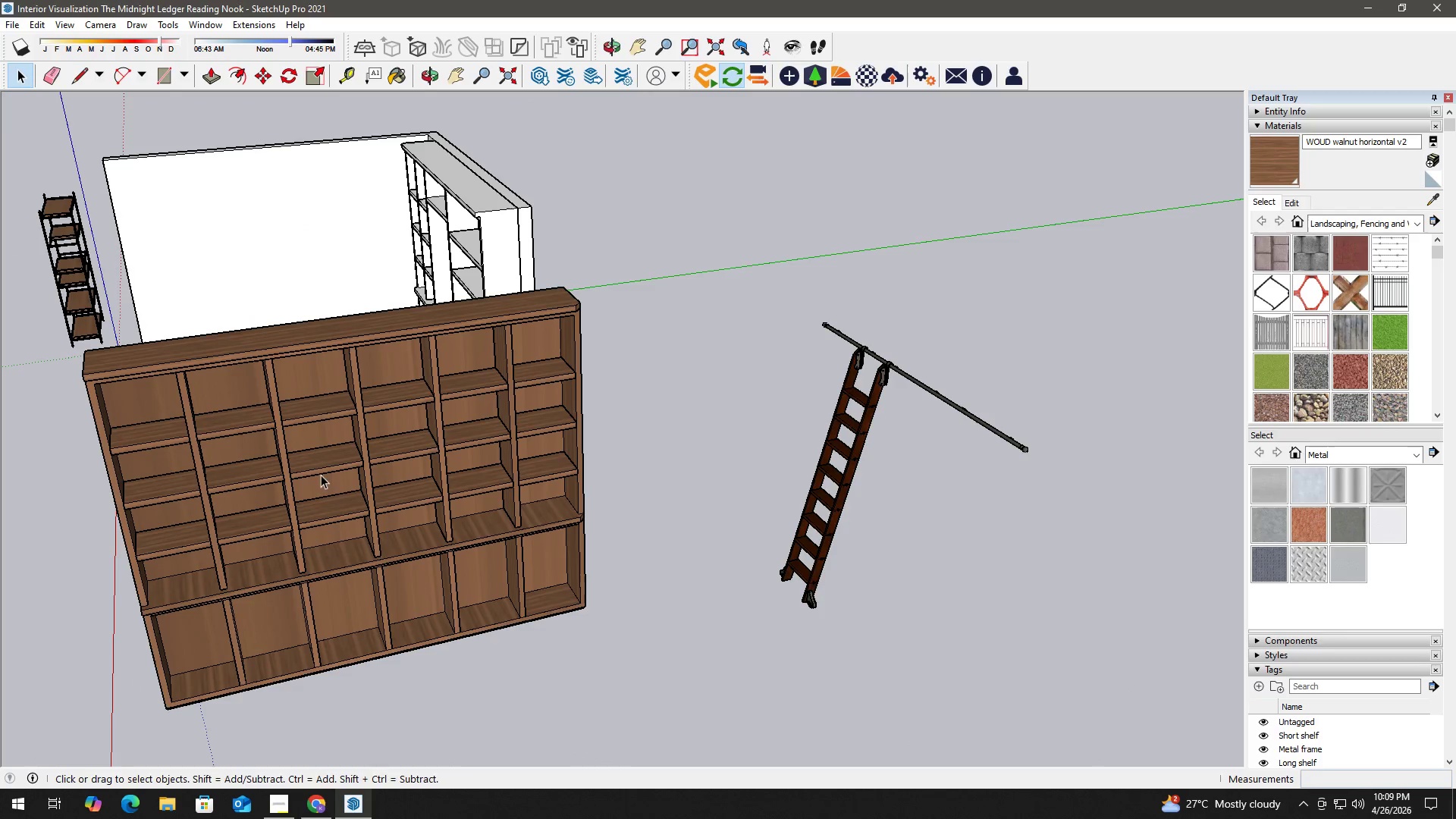 
key(Space)
 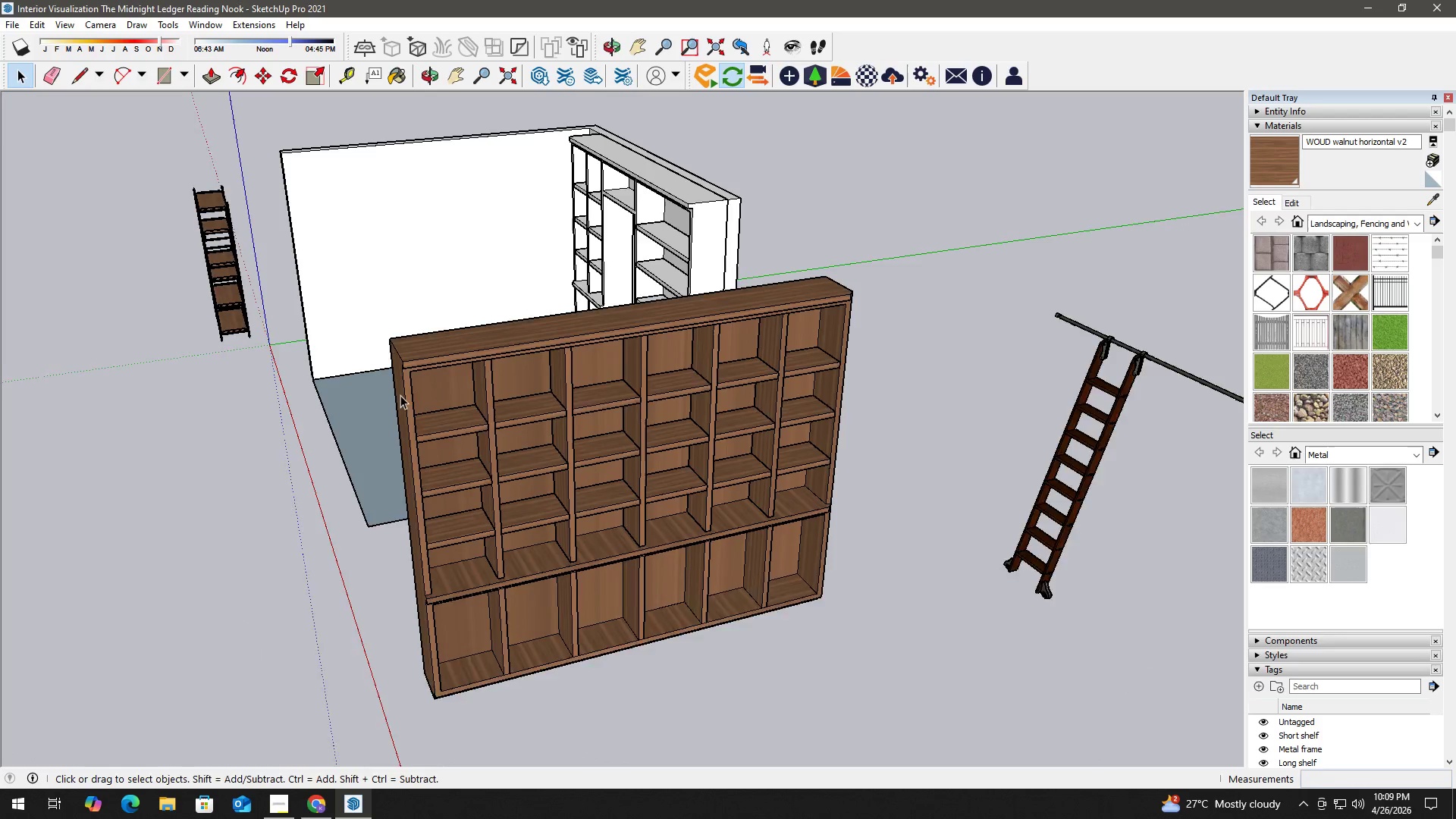 
scroll: coordinate [399, 394], scroll_direction: up, amount: 1.0
 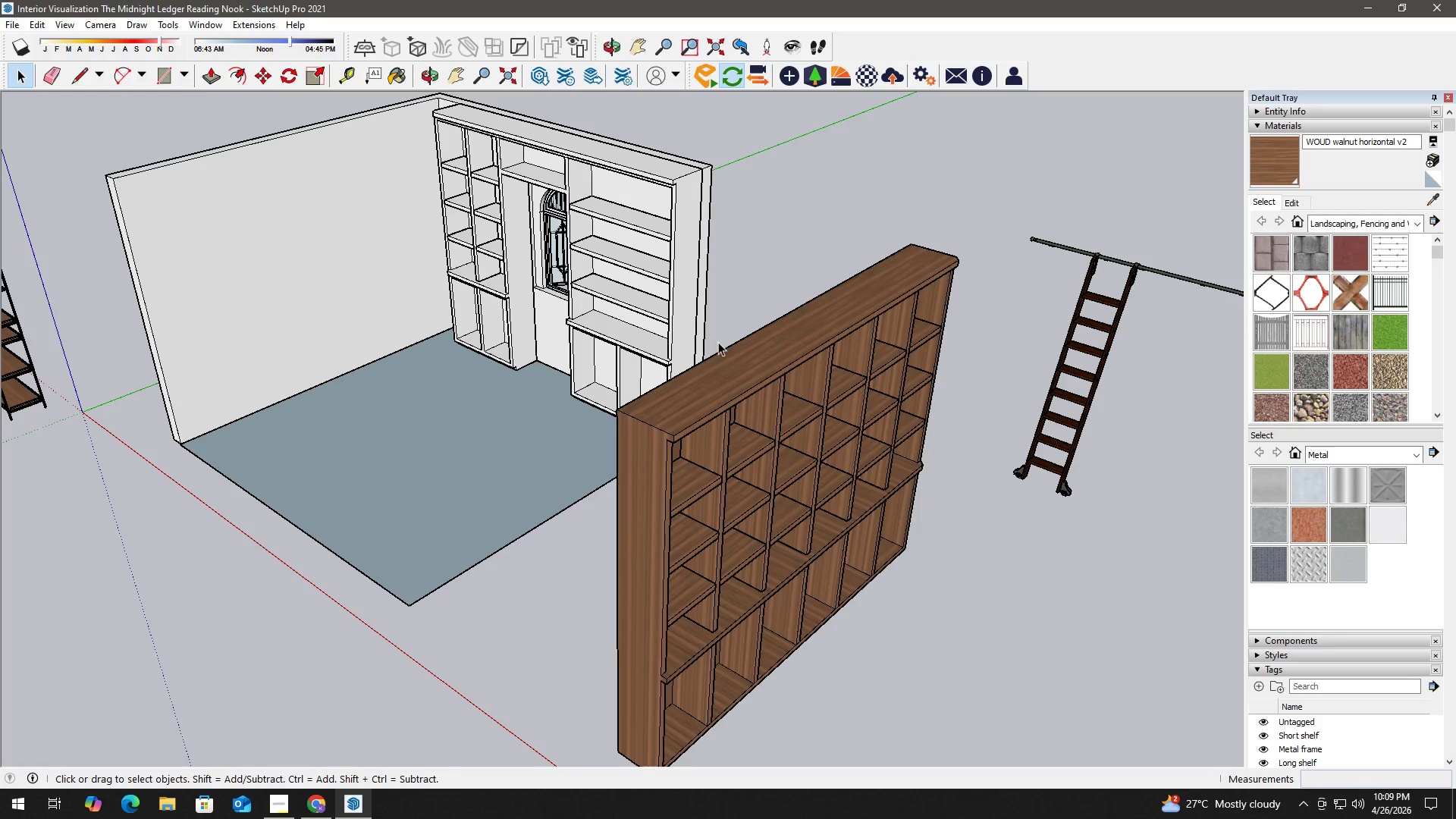 
double_click([772, 350])
 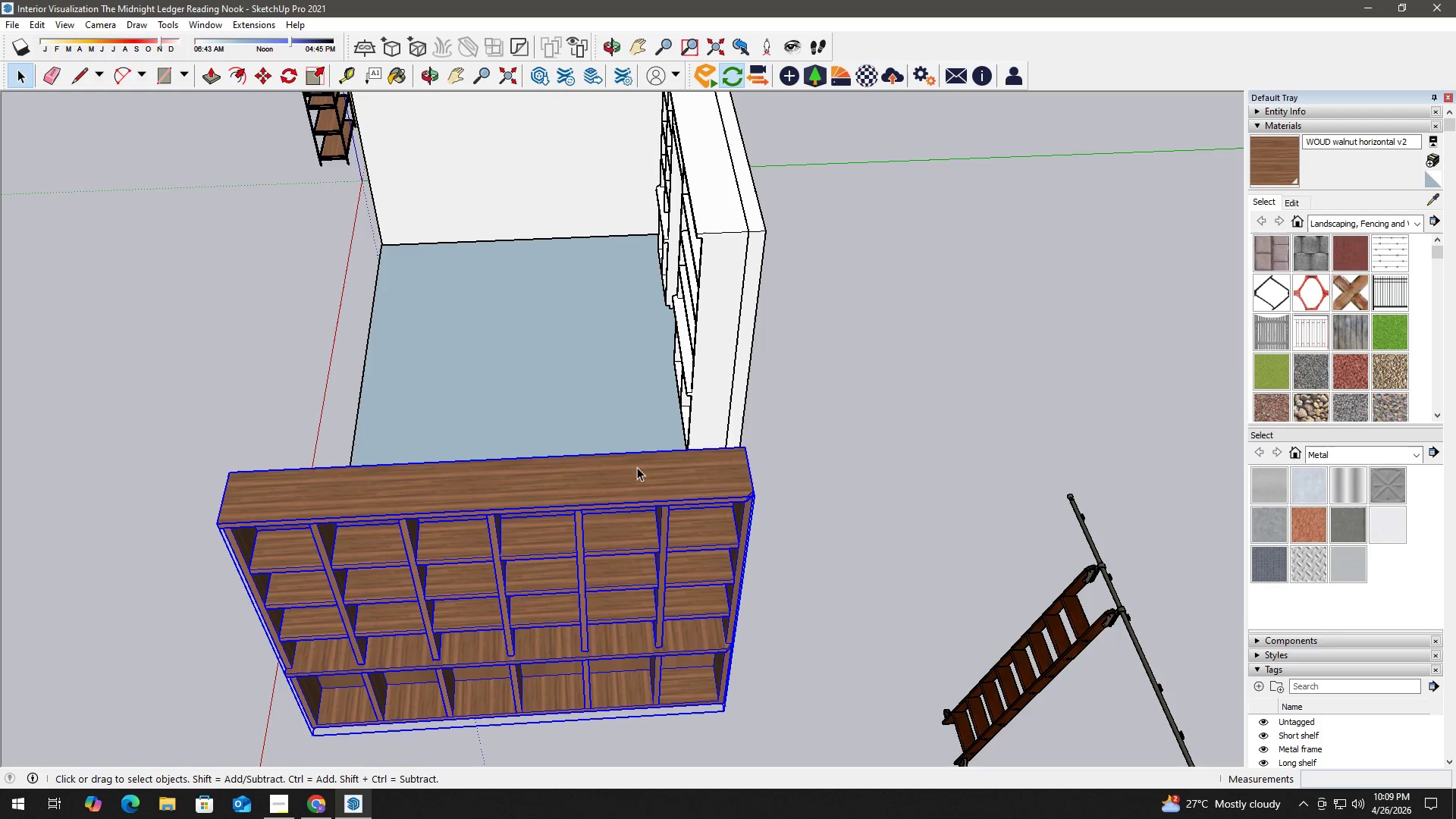 
key(M)
 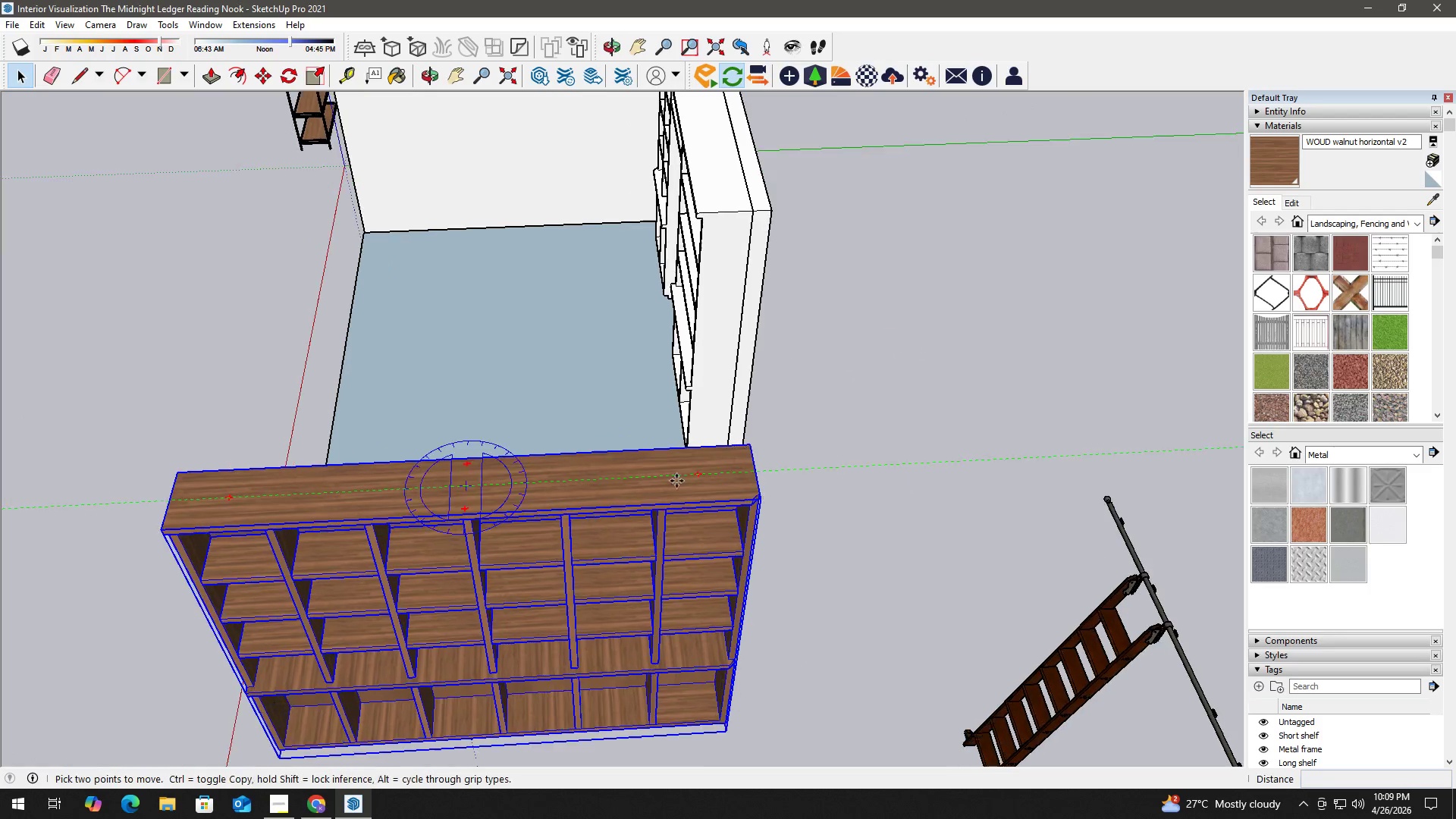 
scroll: coordinate [698, 472], scroll_direction: up, amount: 1.0
 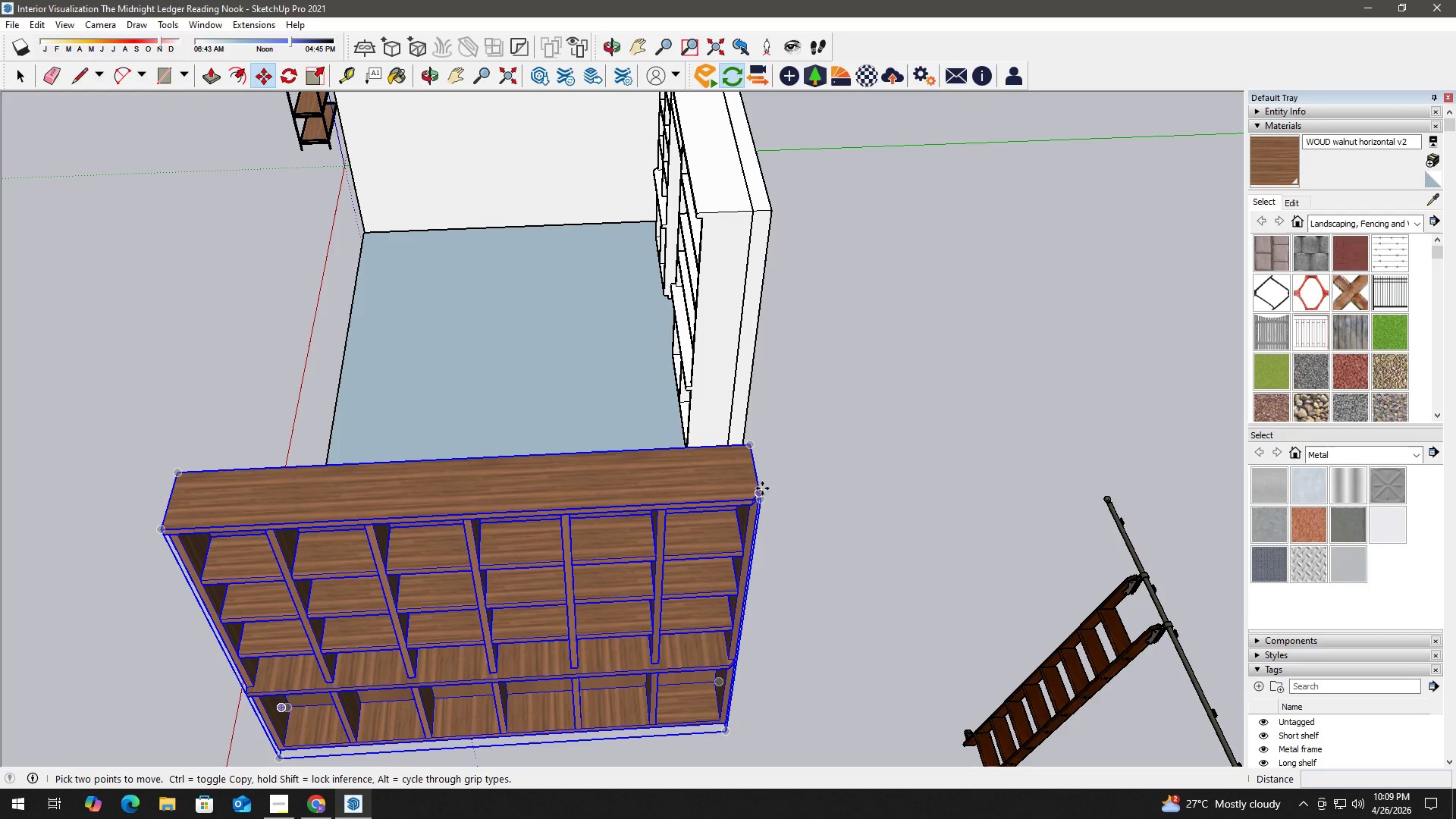 
left_click_drag(start_coordinate=[762, 488], to_coordinate=[761, 485])
 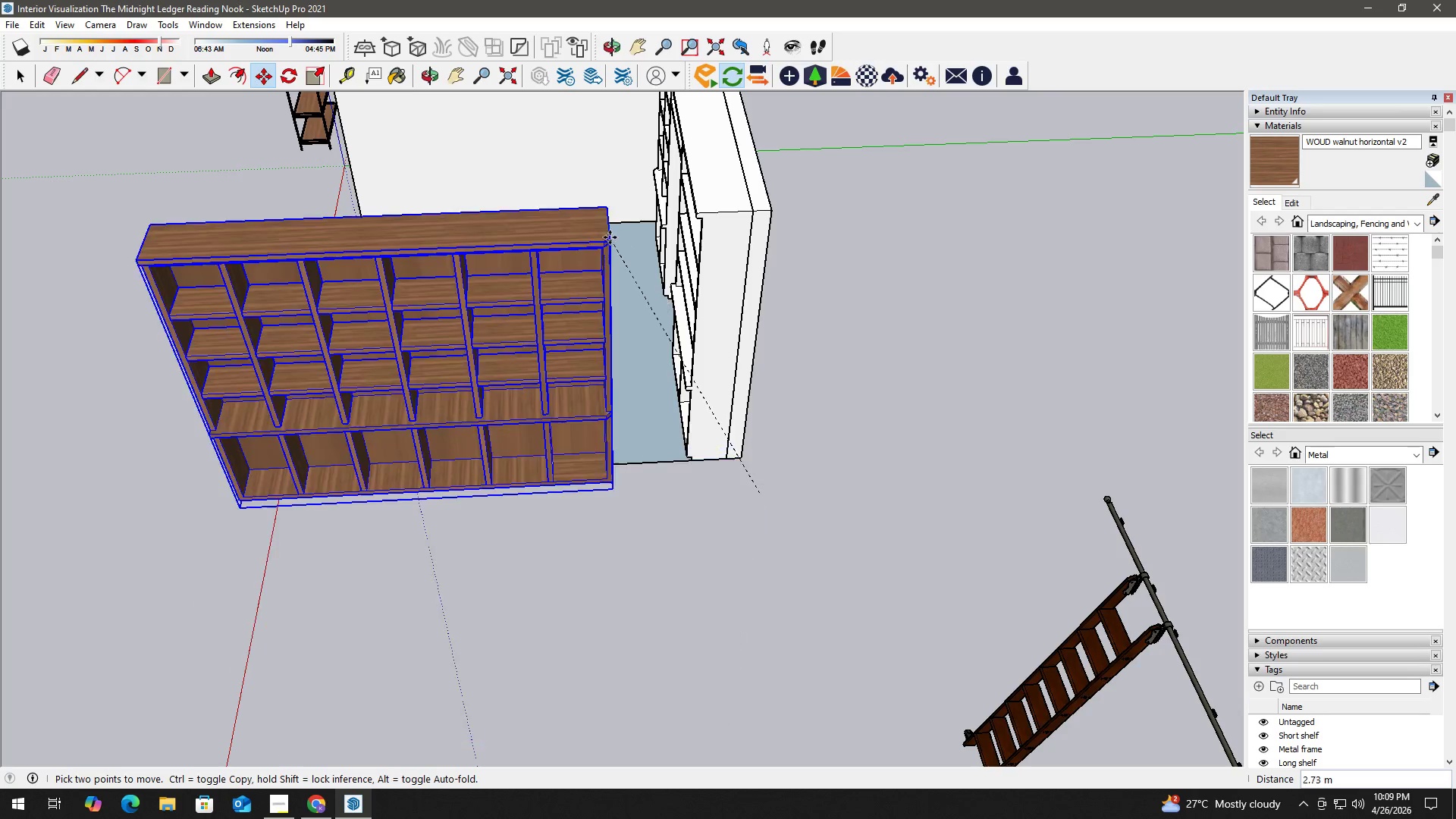 
hold_key(key=ShiftLeft, duration=0.44)
 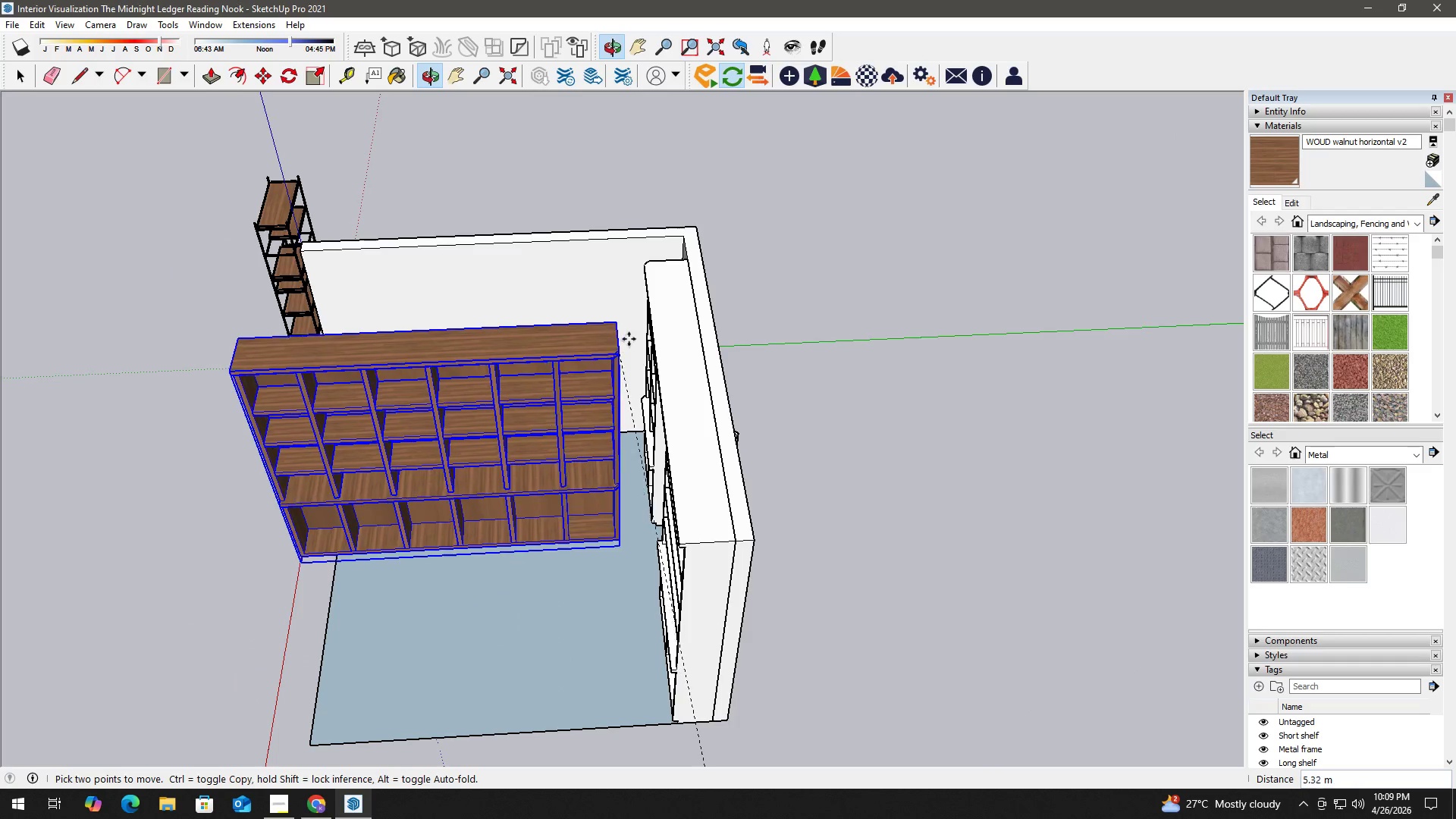 
scroll: coordinate [644, 263], scroll_direction: up, amount: 9.0
 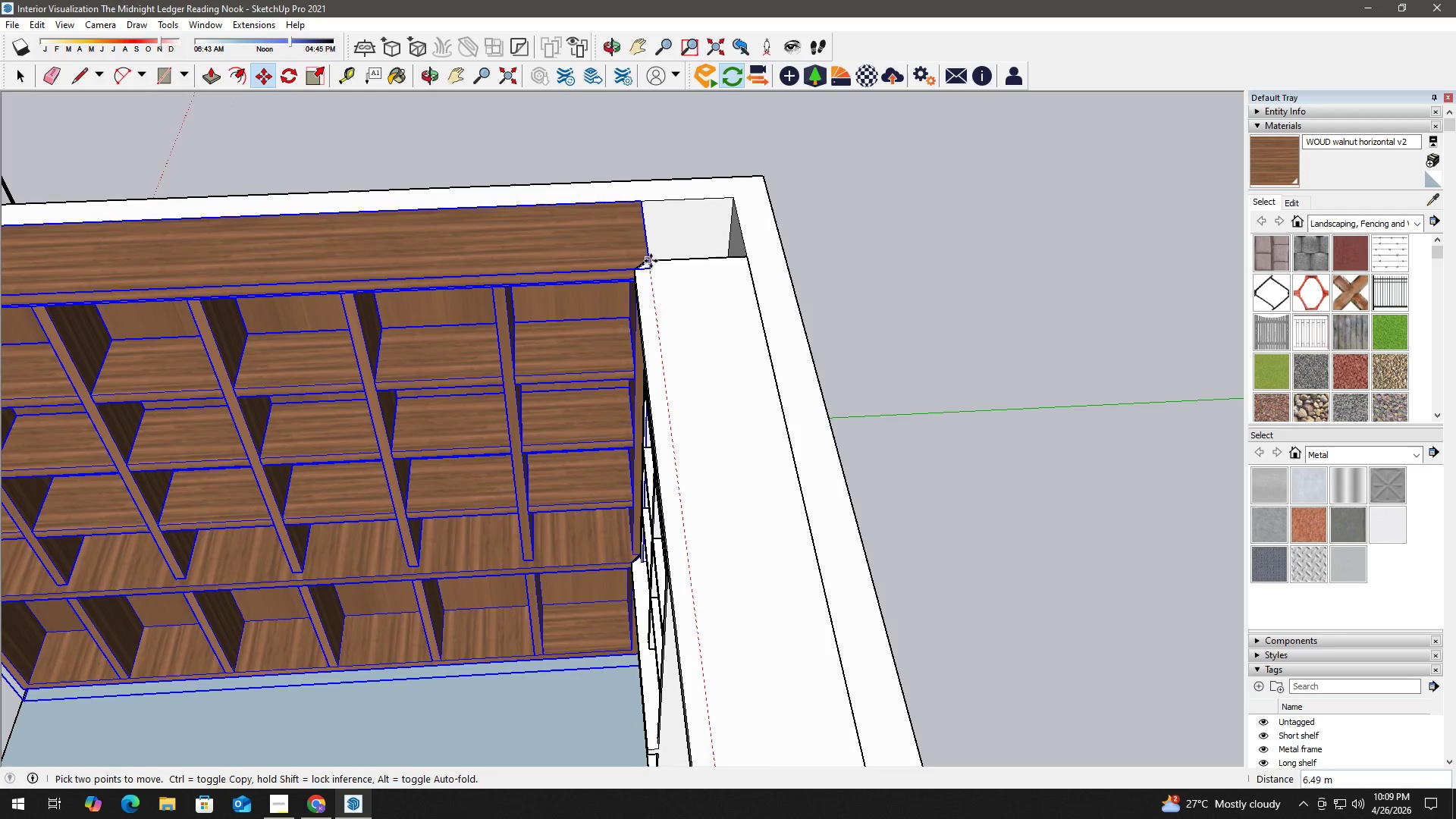 
left_click([651, 261])
 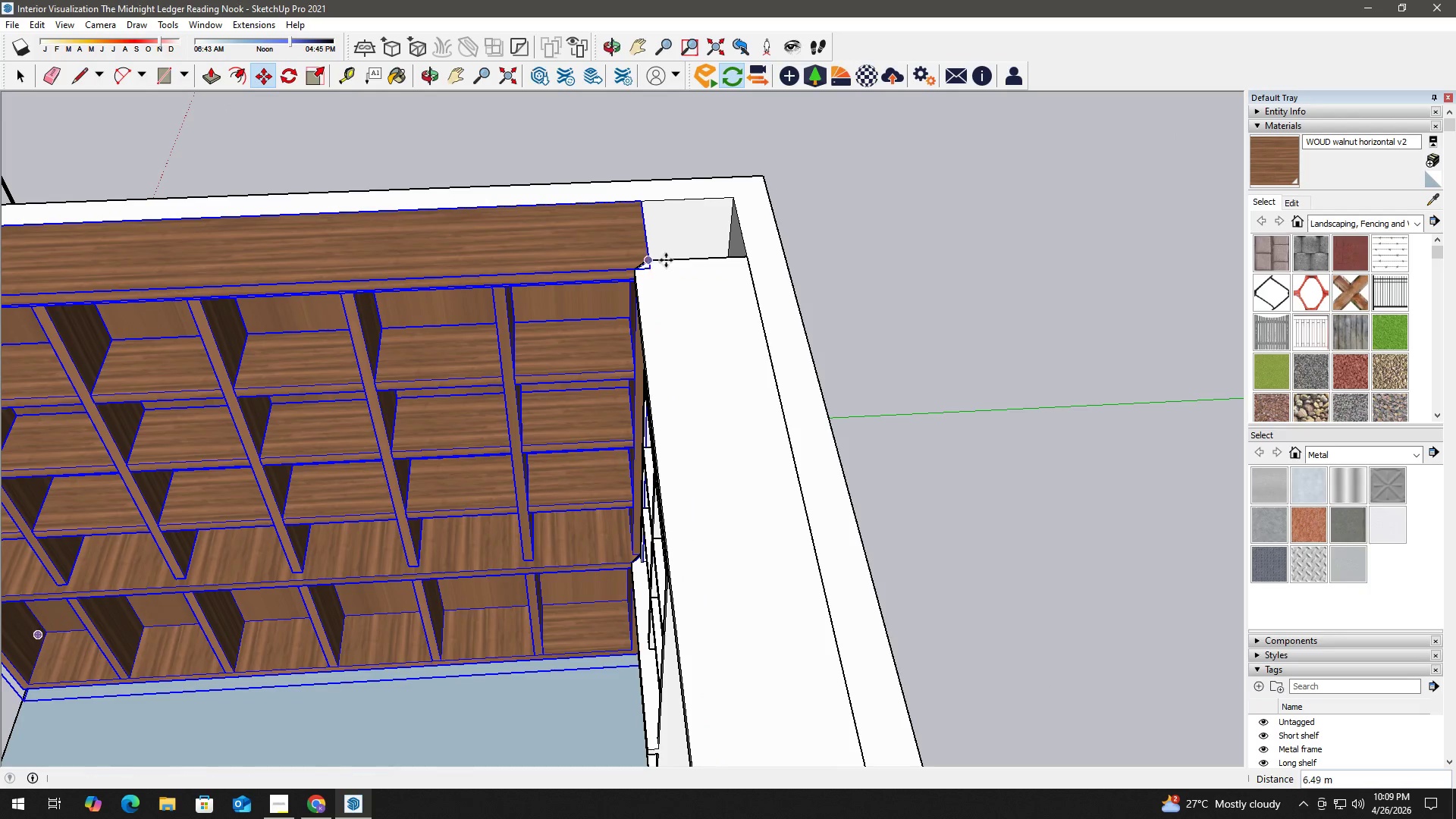 
key(Space)
 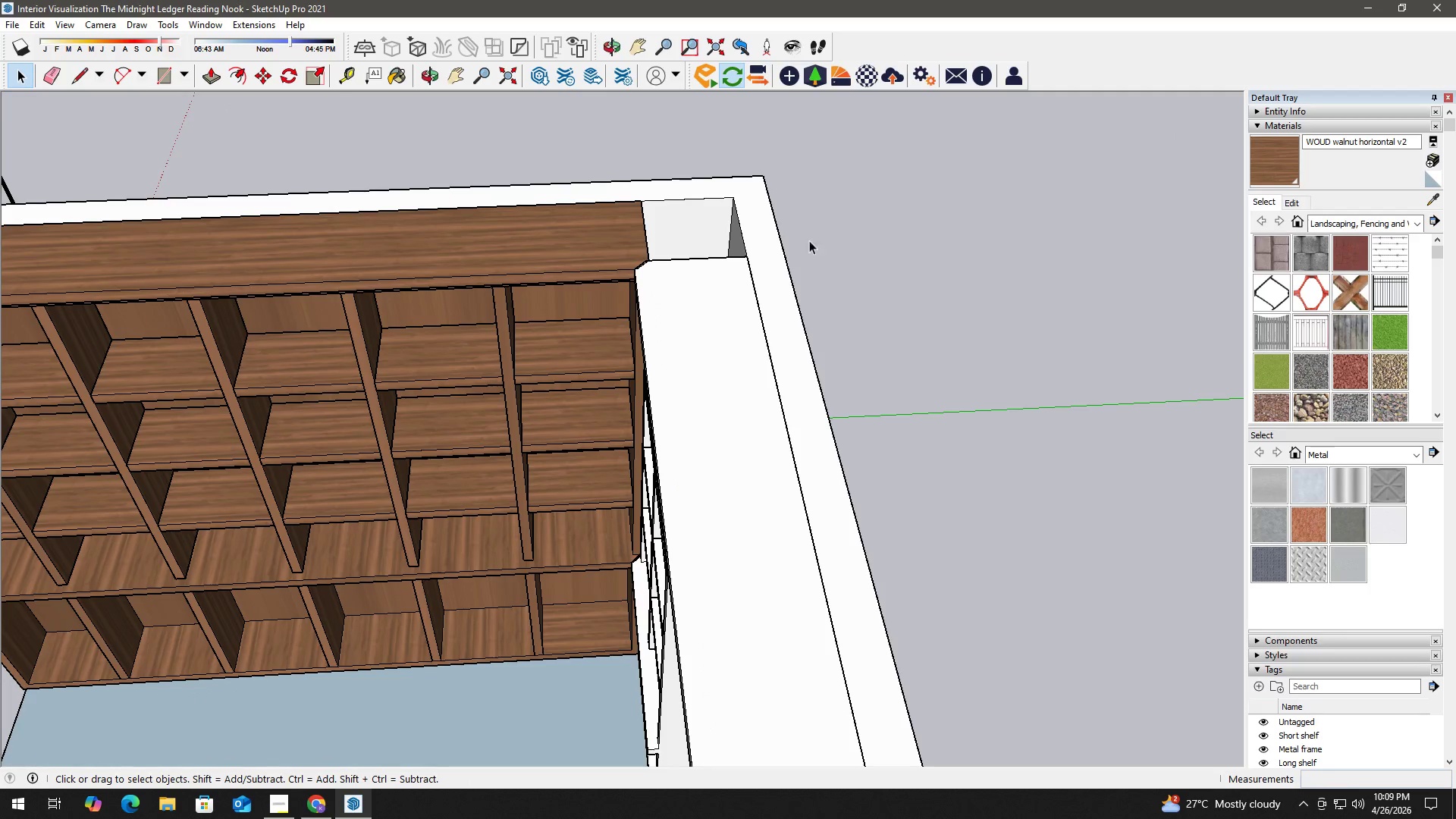 
scroll: coordinate [769, 285], scroll_direction: down, amount: 3.0
 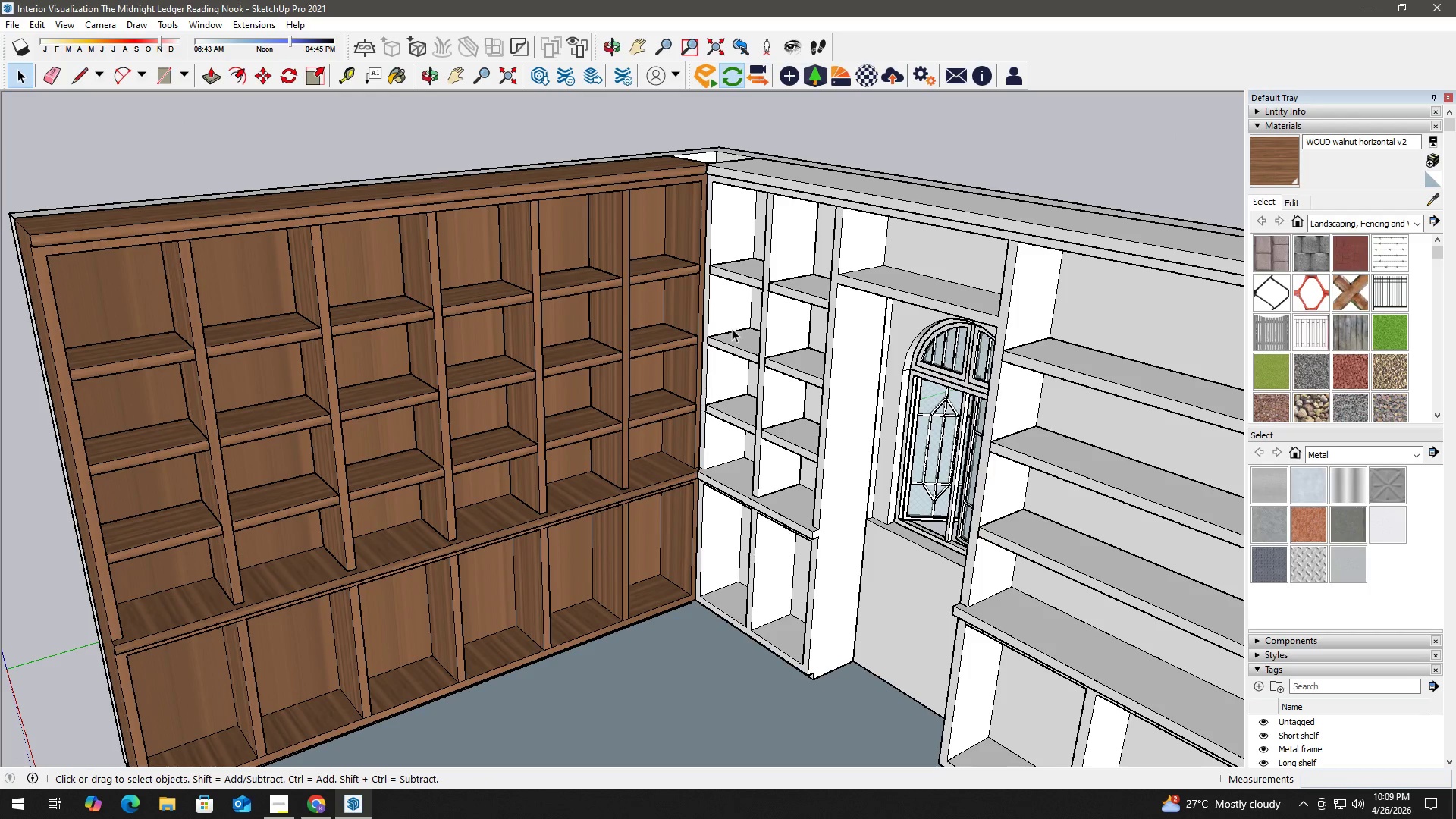 
scroll: coordinate [808, 293], scroll_direction: up, amount: 2.0
 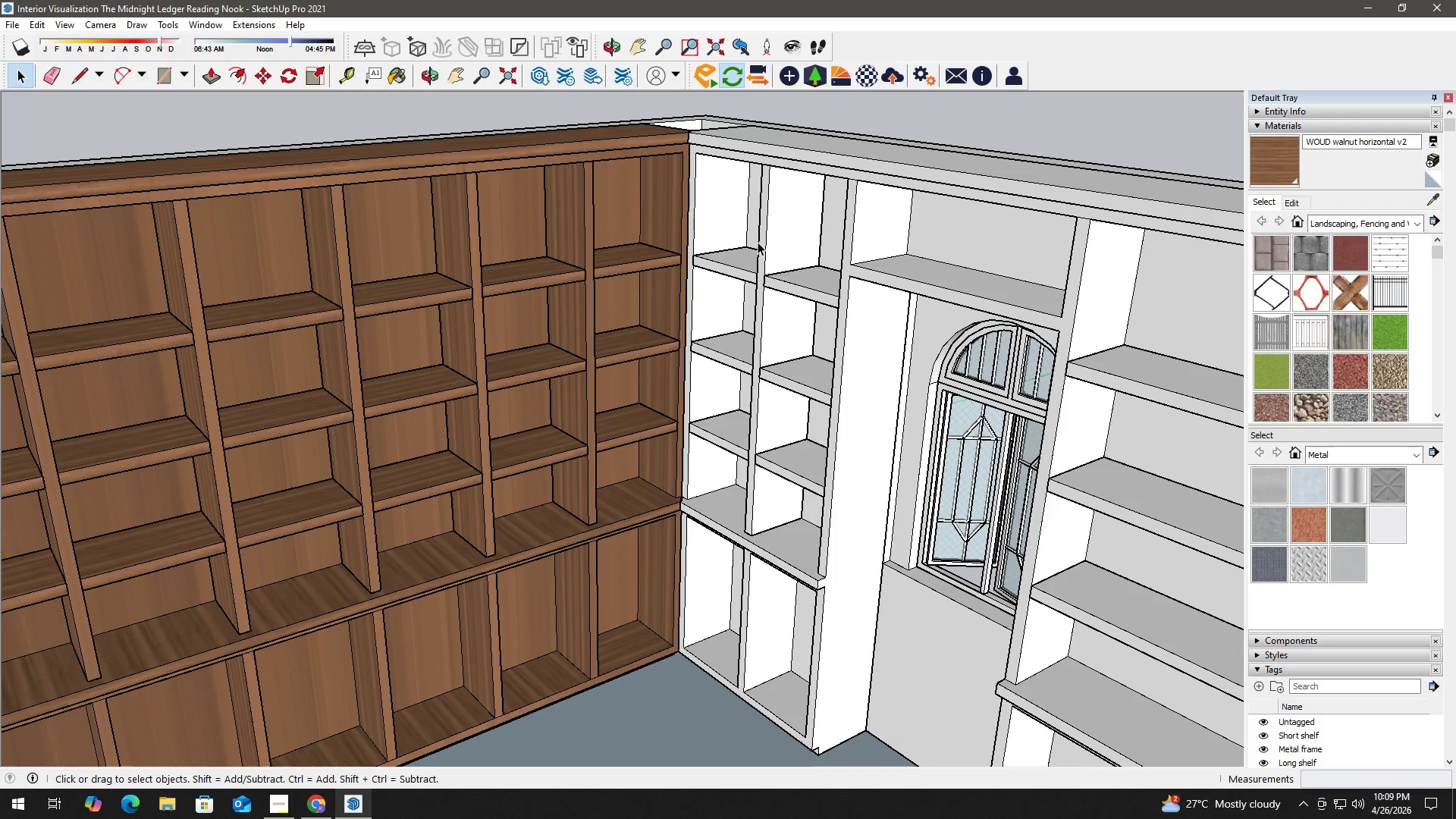 
left_click([763, 240])
 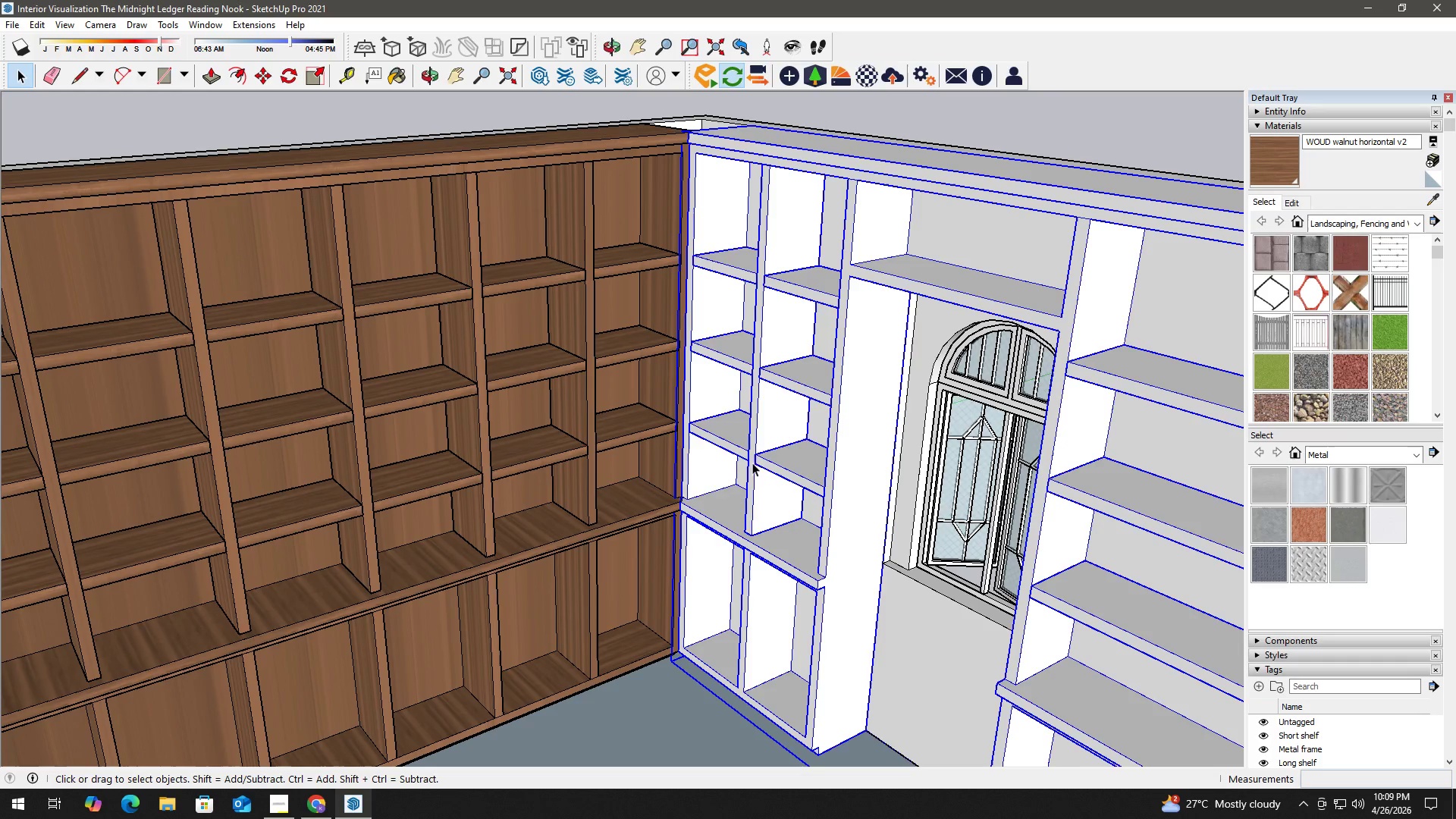 
double_click([741, 443])
 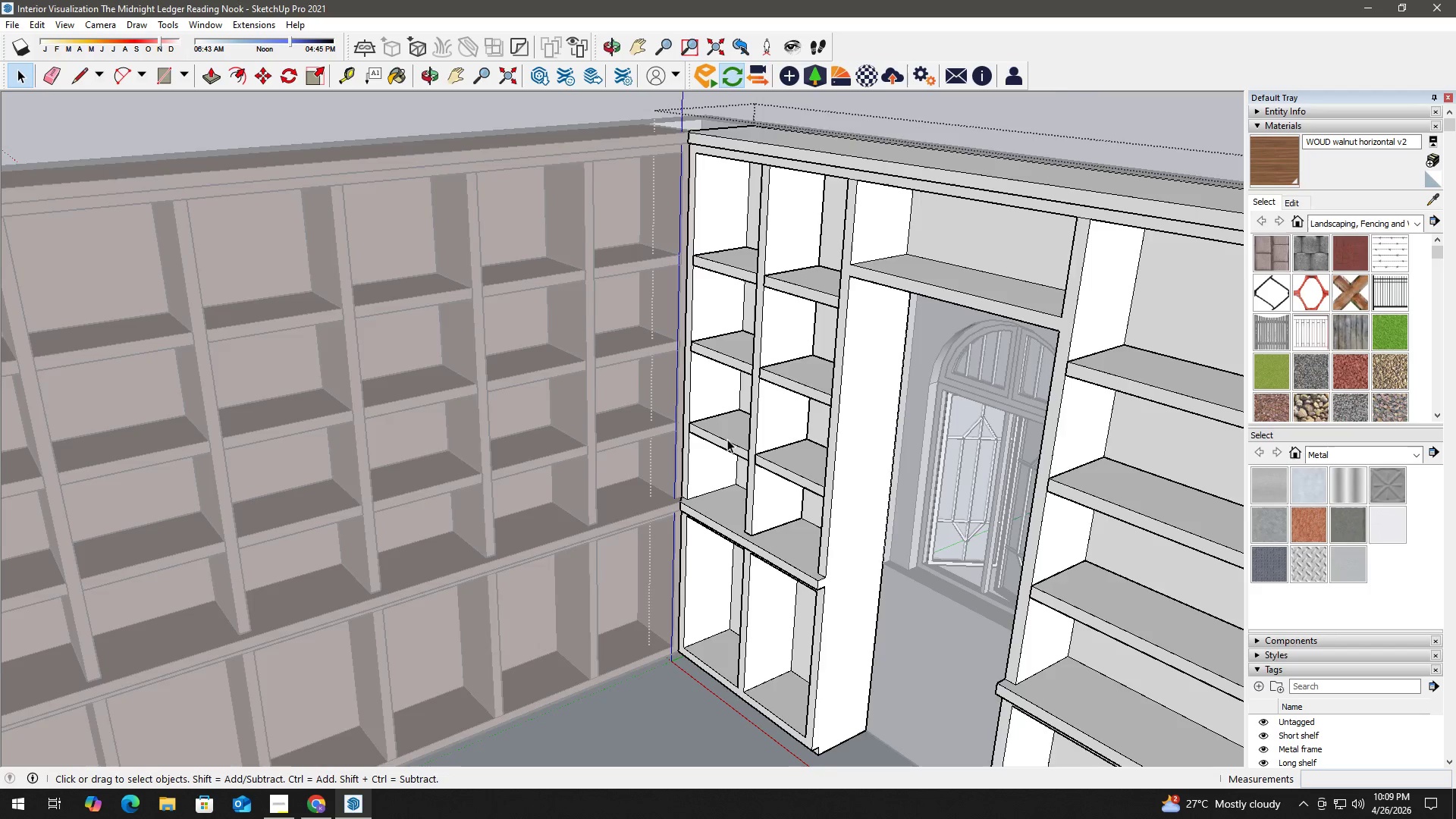 
left_click([726, 432])
 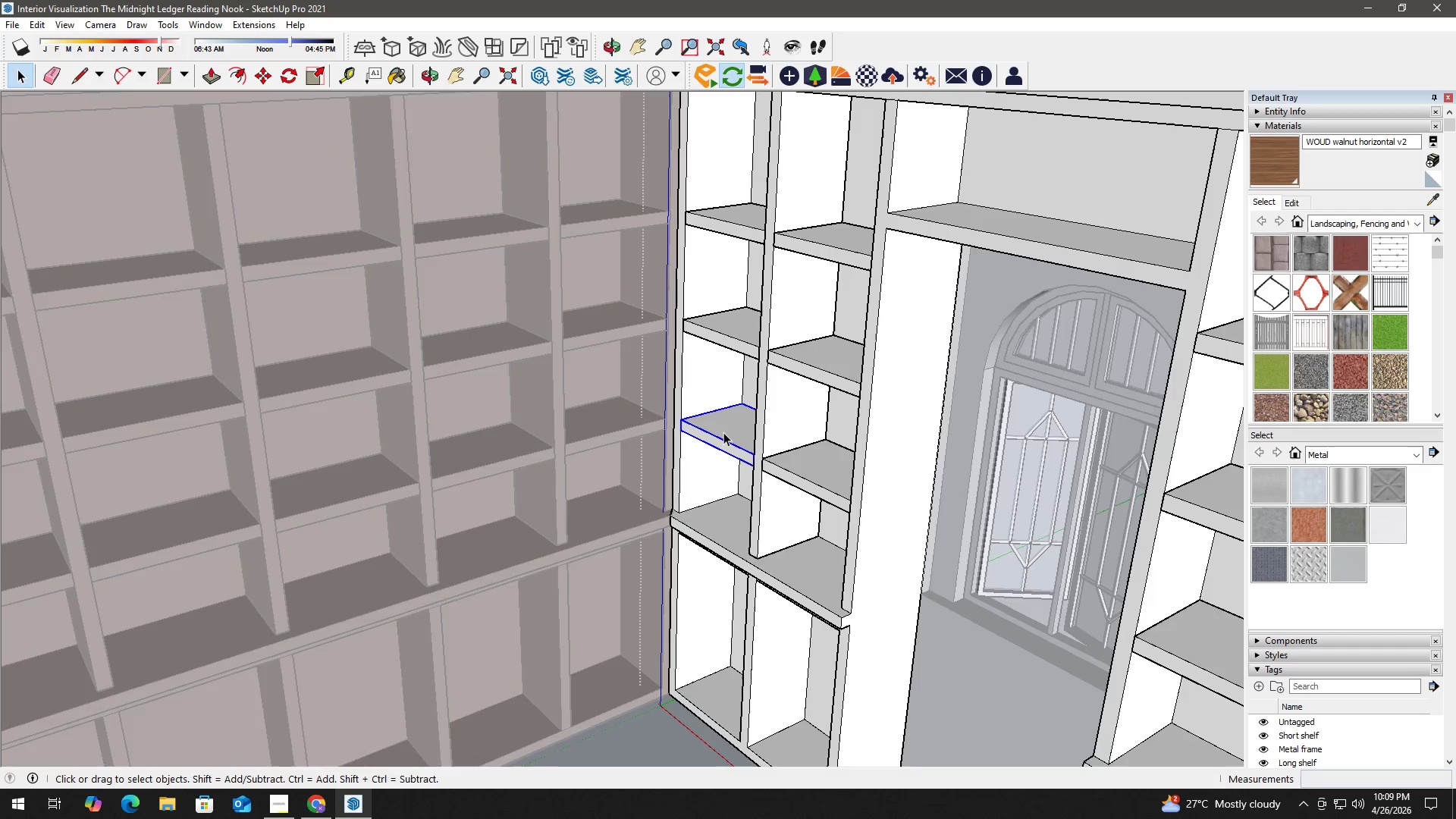 
scroll: coordinate [726, 438], scroll_direction: up, amount: 2.0
 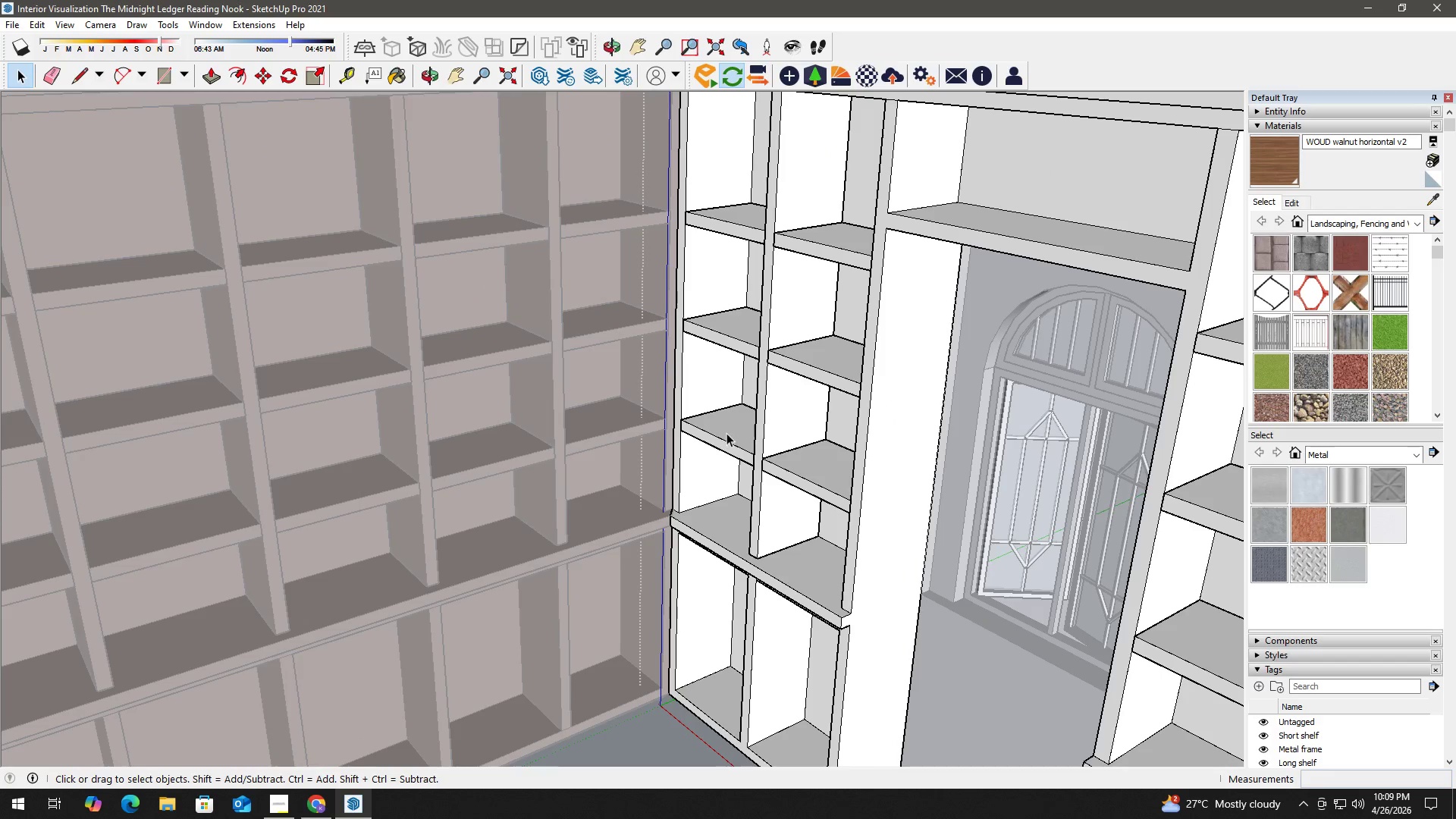 
double_click([731, 429])
 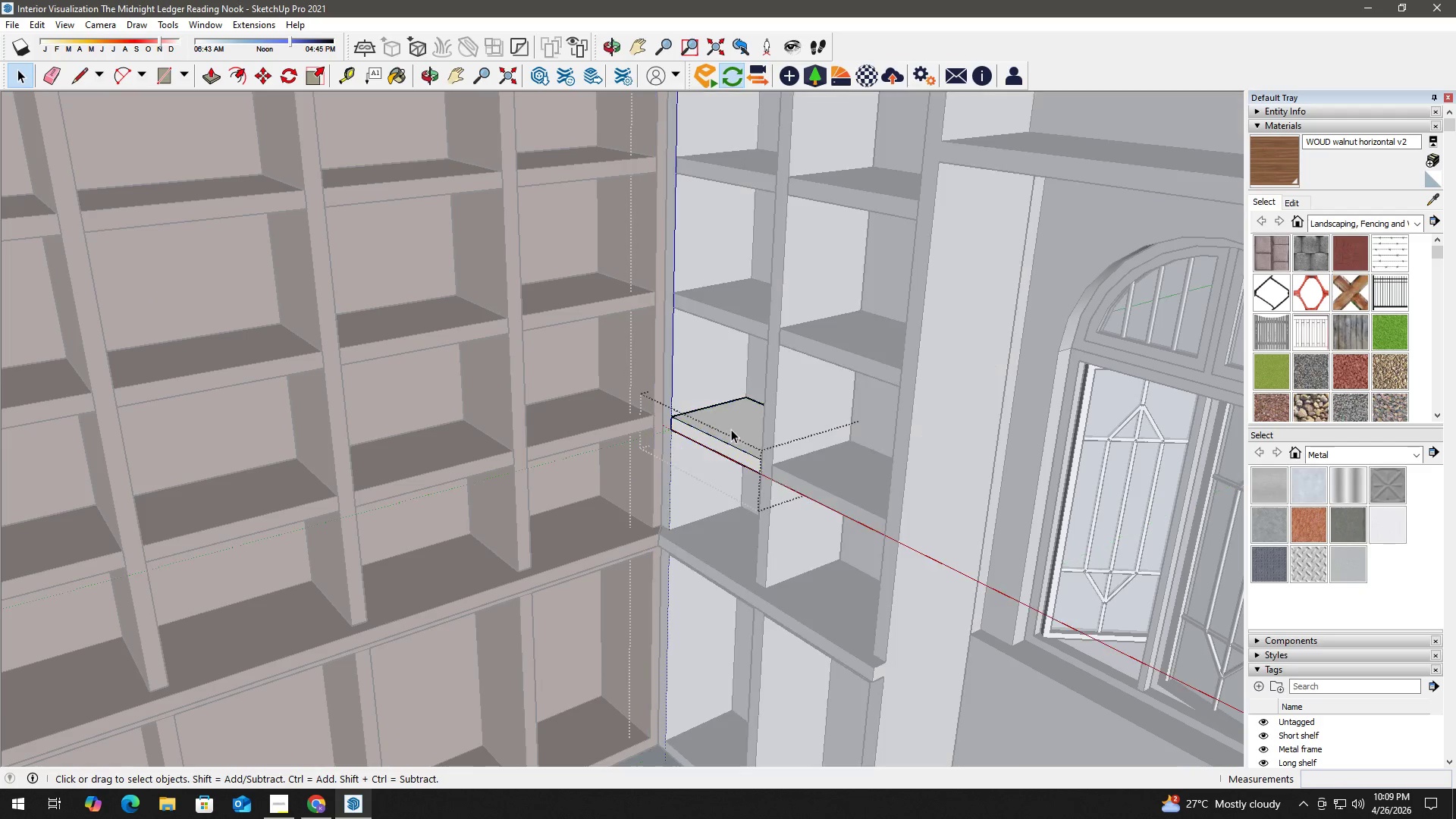 
scroll: coordinate [723, 433], scroll_direction: up, amount: 2.0
 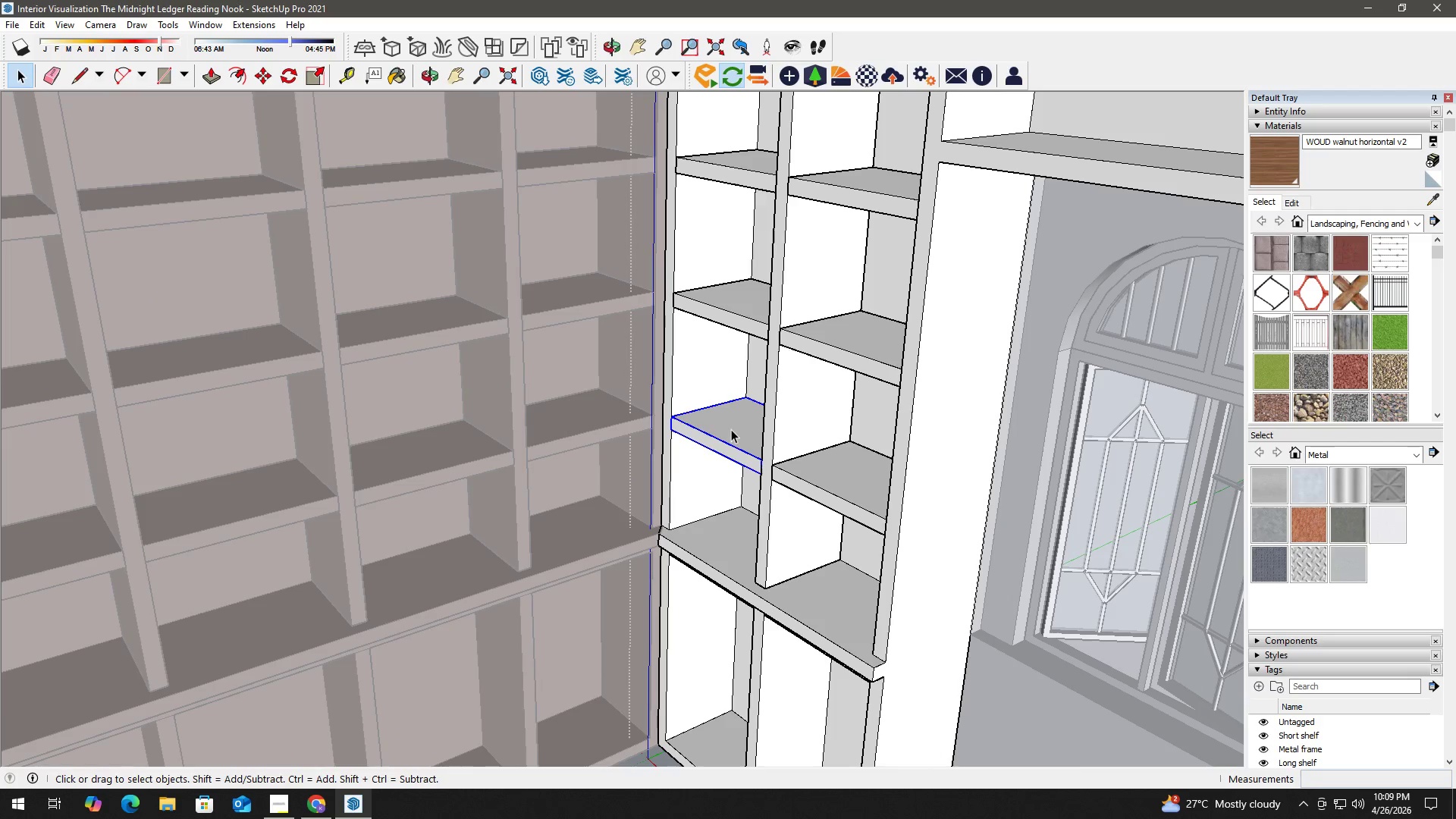 
triple_click([731, 429])
 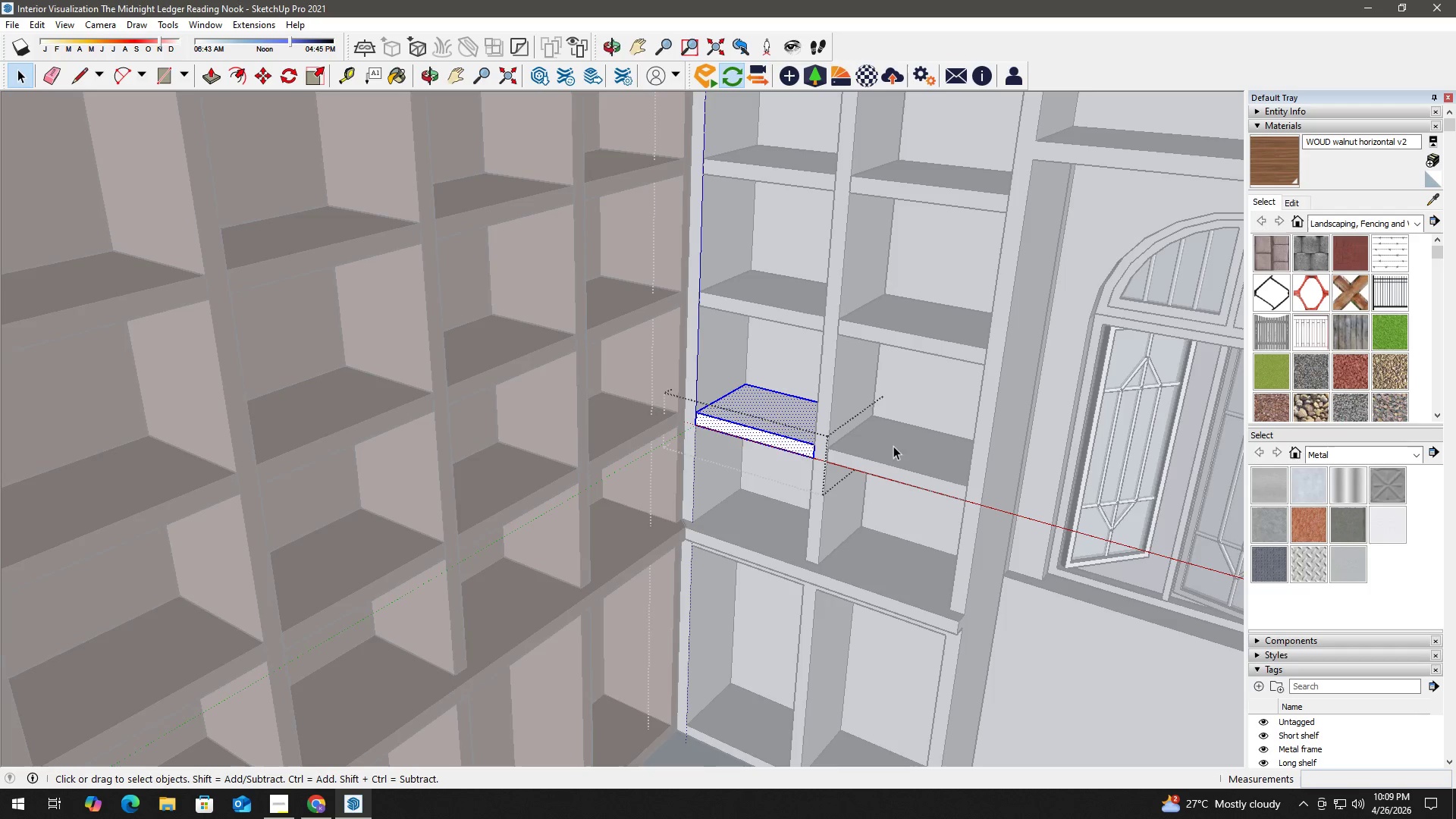 
key(B)
 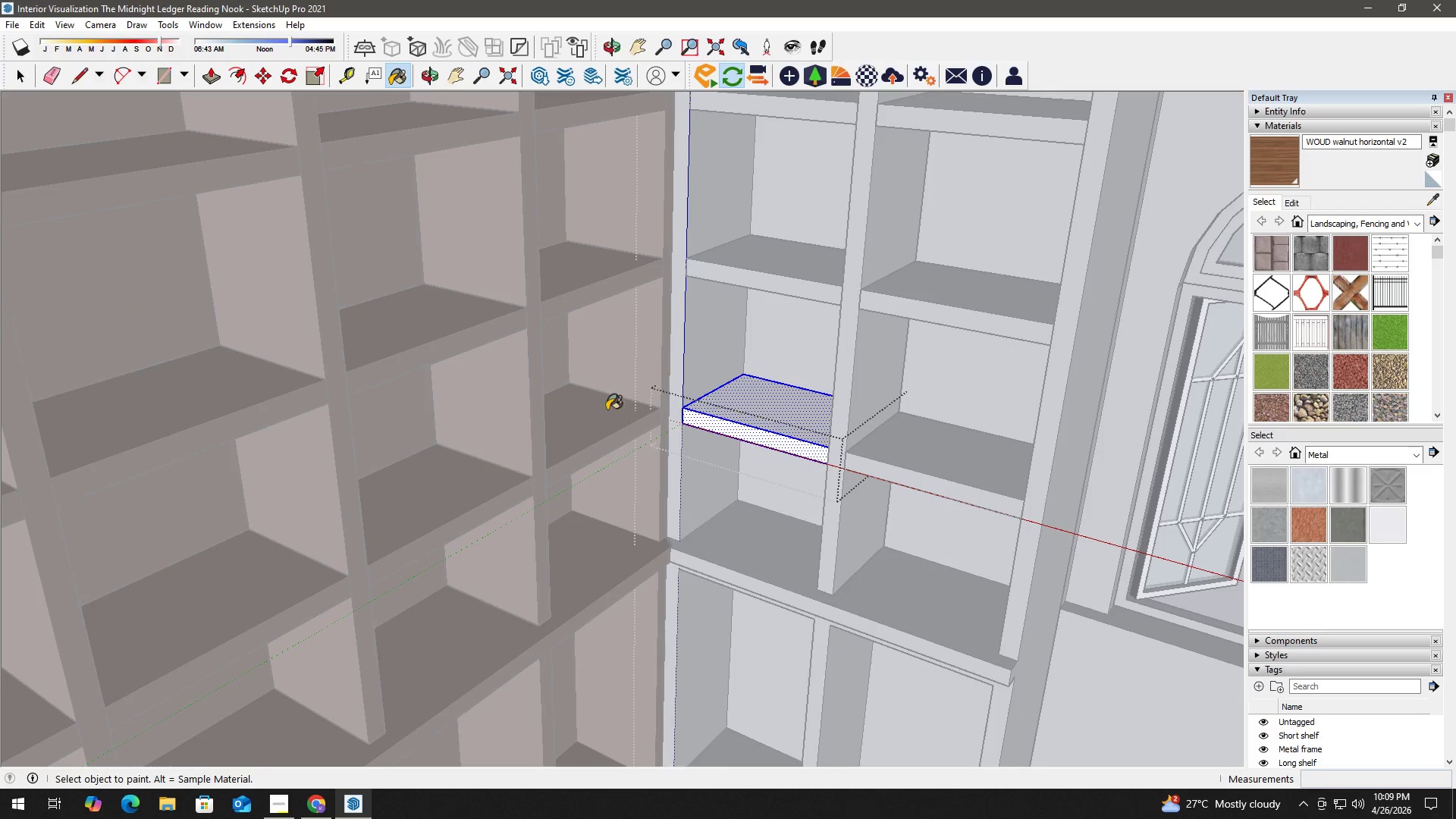 
scroll: coordinate [754, 433], scroll_direction: up, amount: 2.0
 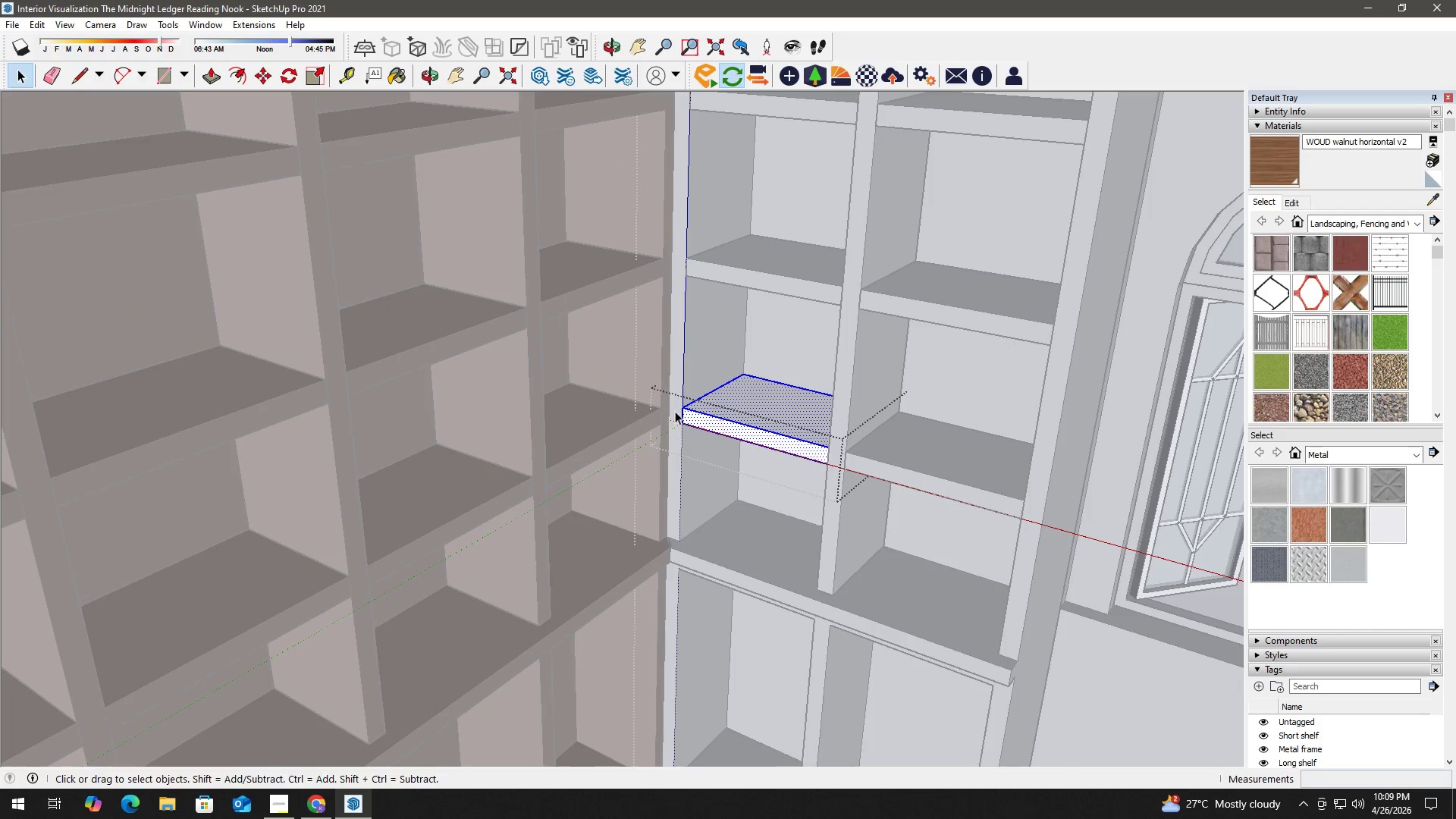 
key(Alt+AltLeft)
 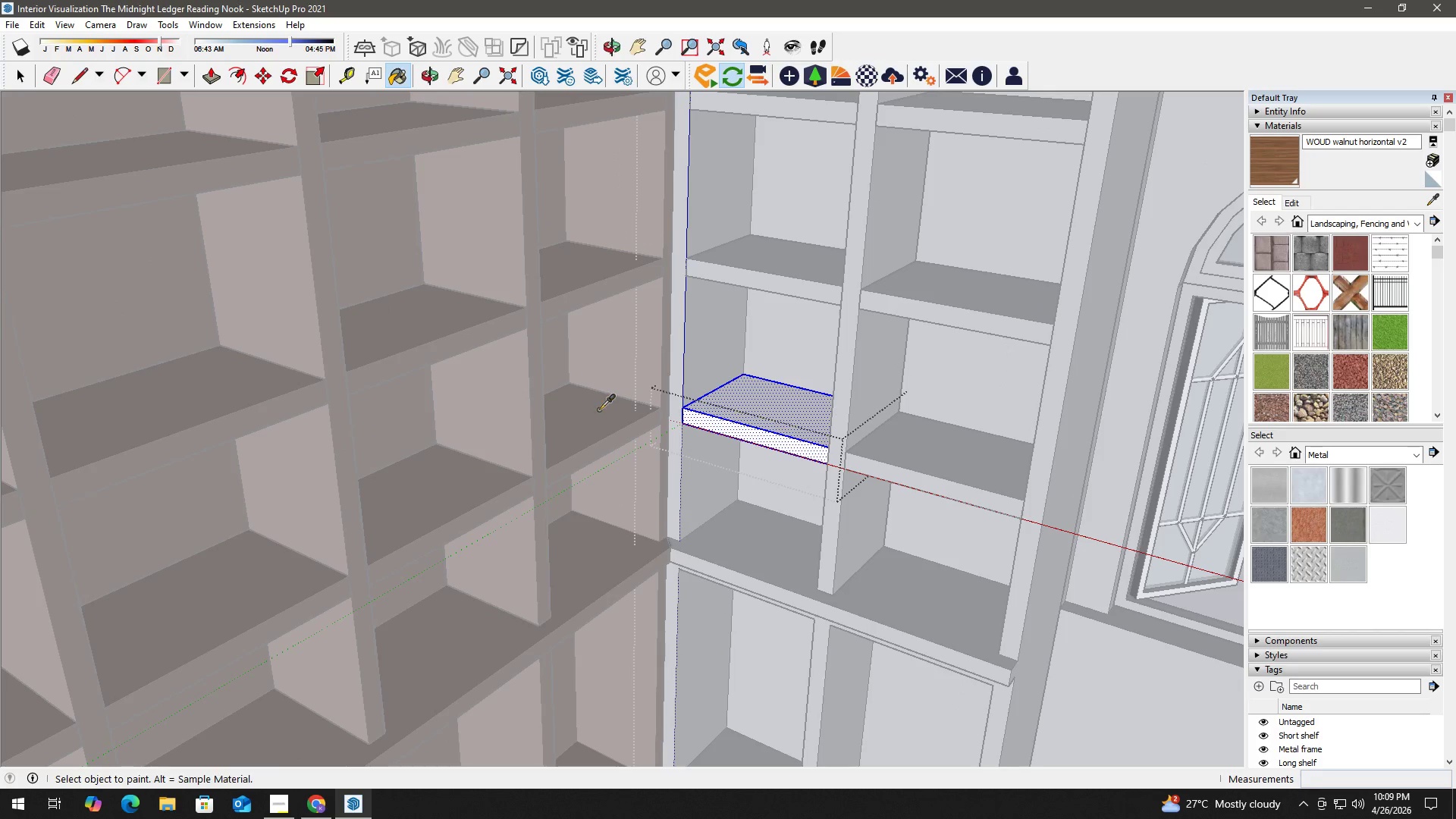 
left_click([595, 410])
 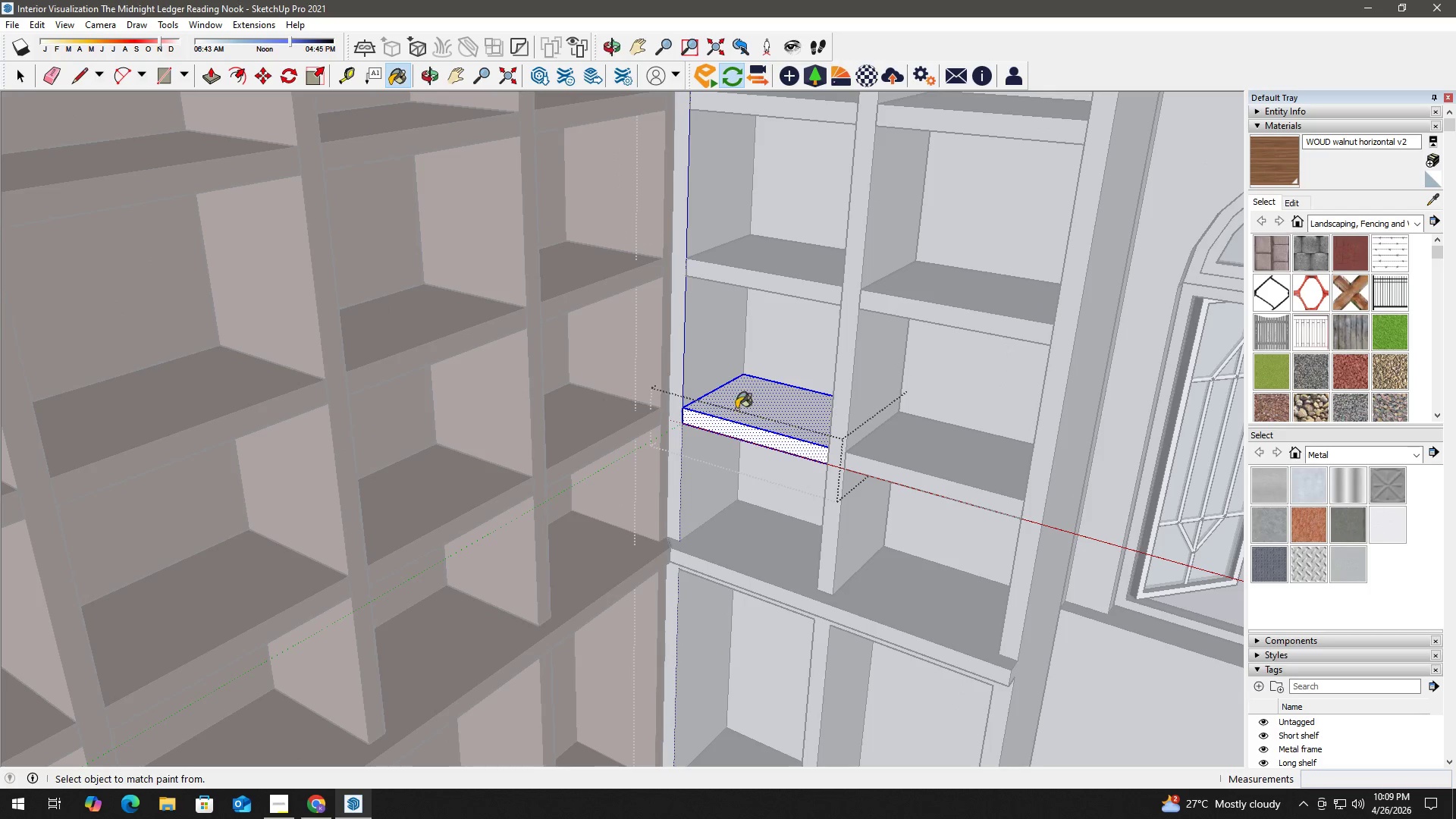 
double_click([764, 408])
 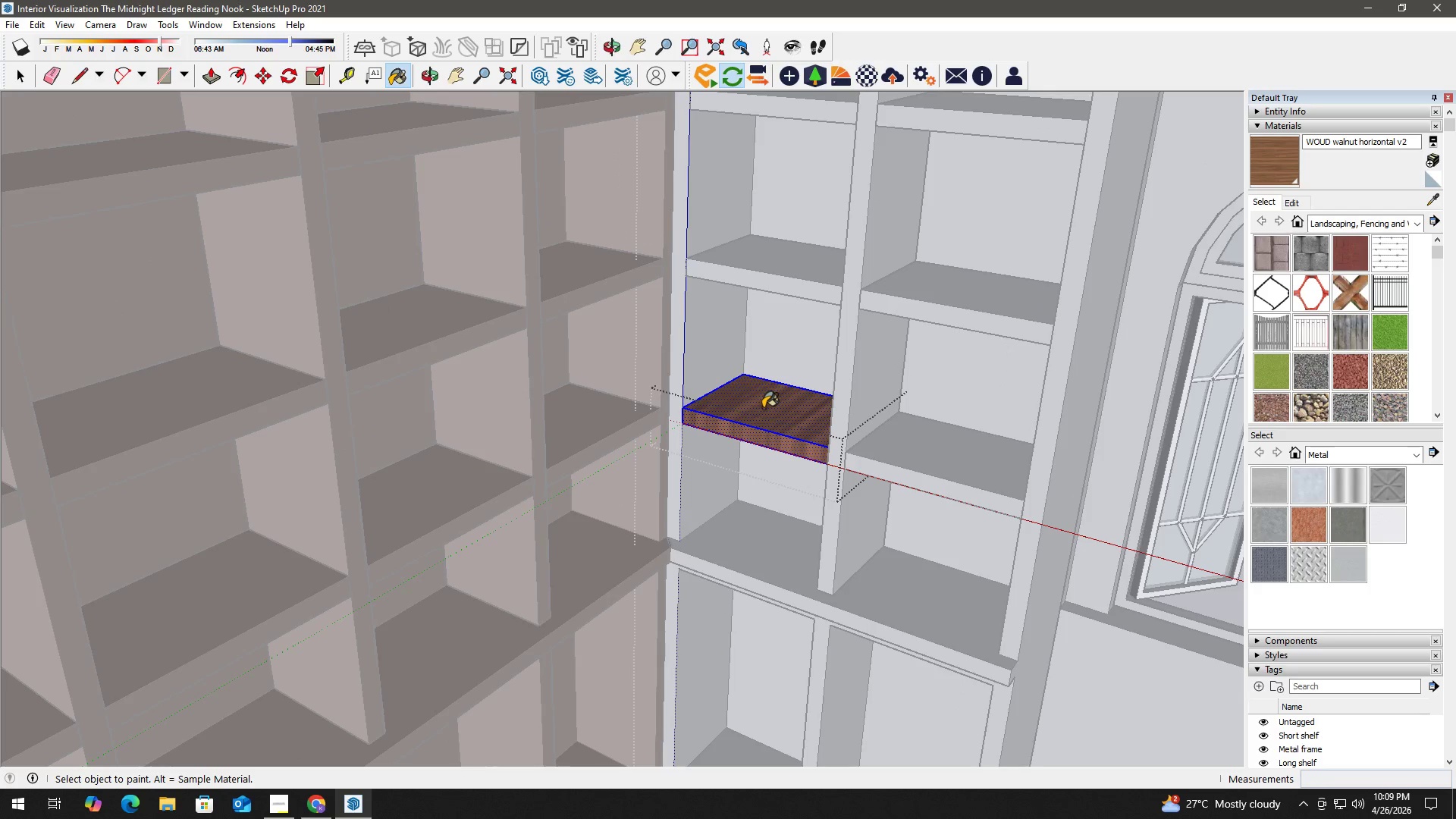 
scroll: coordinate [765, 417], scroll_direction: up, amount: 3.0
 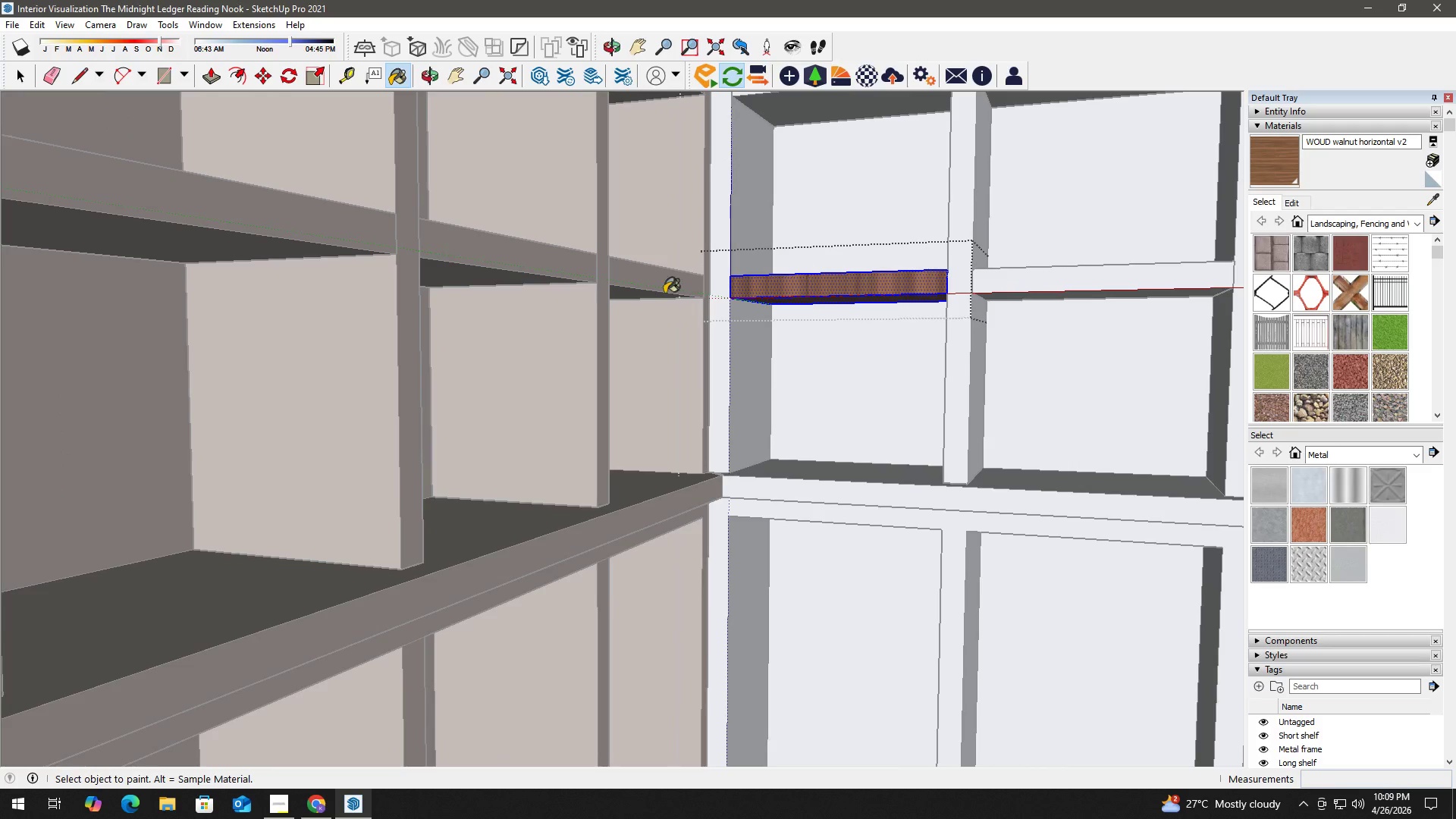 
hold_key(key=AltLeft, duration=0.36)
left_click([546, 337])
 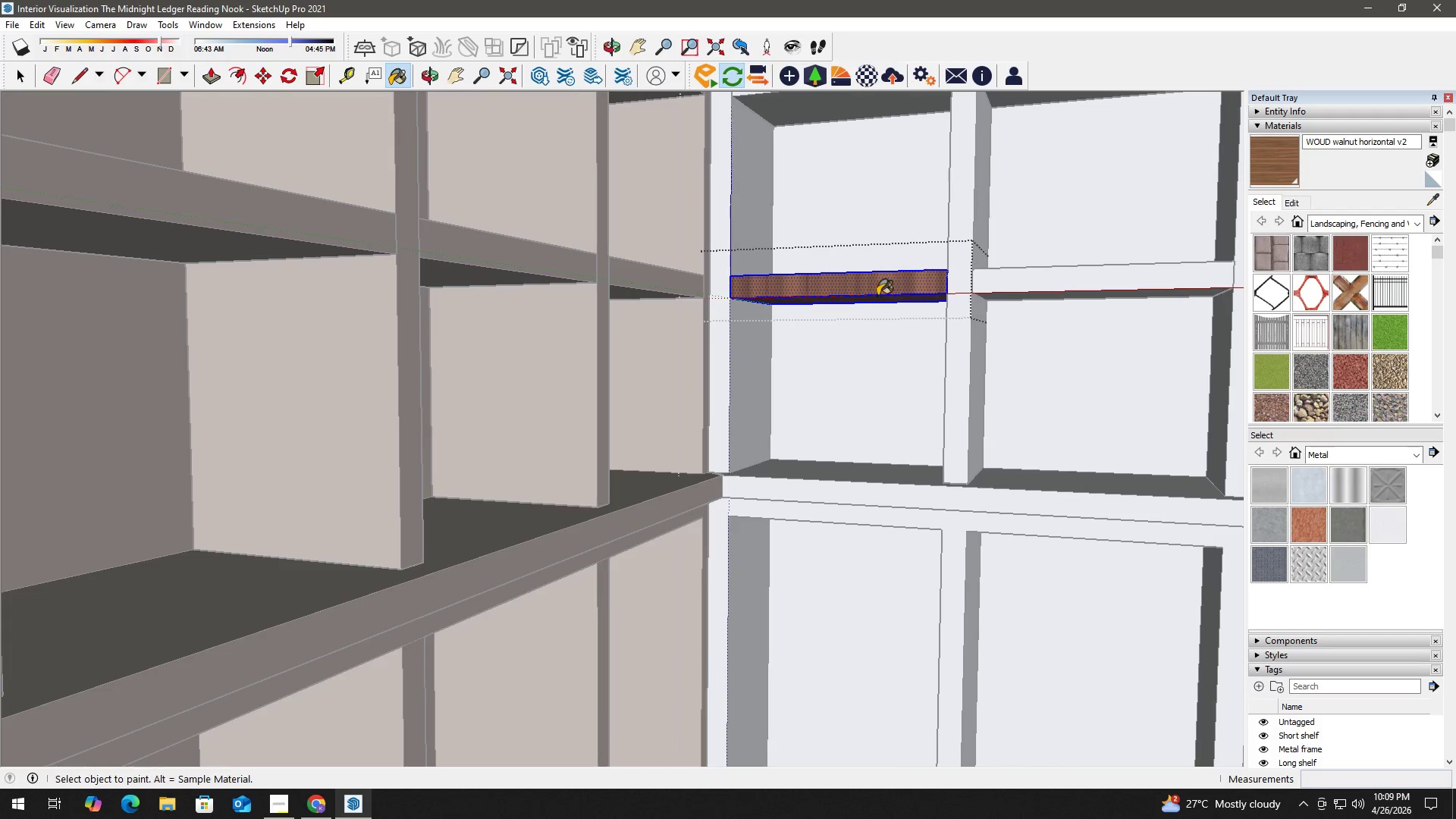 
double_click([890, 287])
 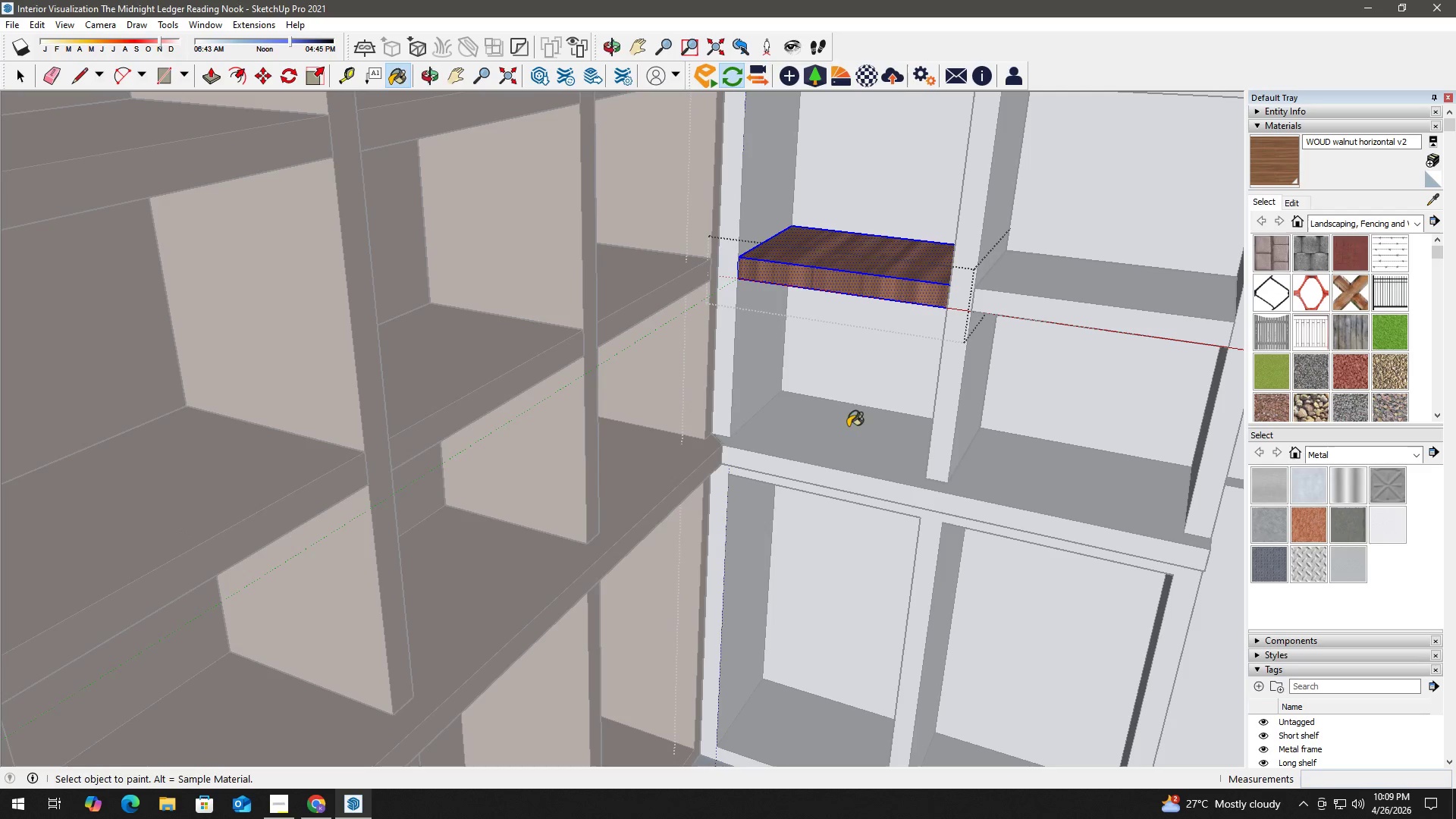 
key(Space)
 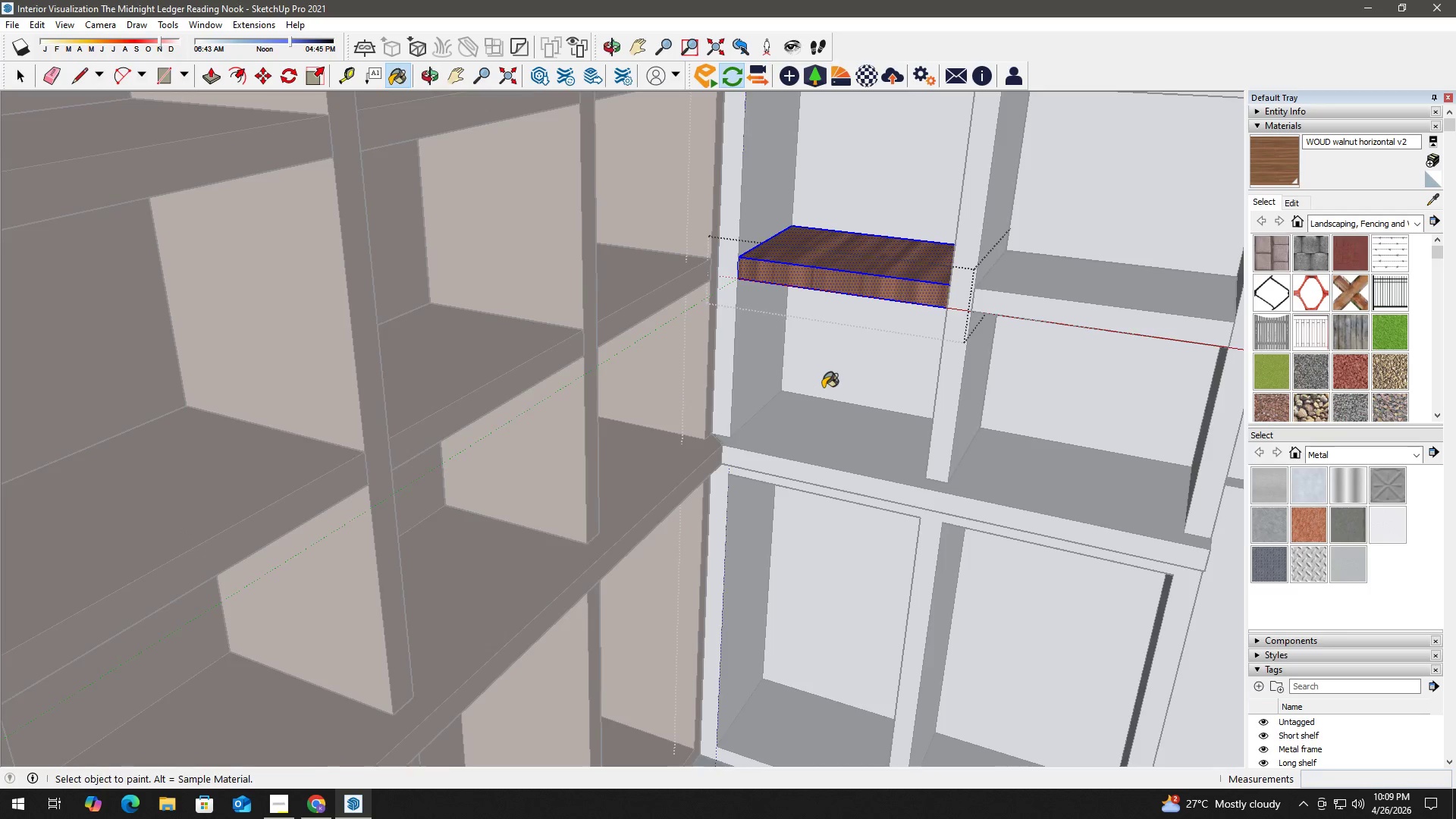 
left_click([852, 219])
 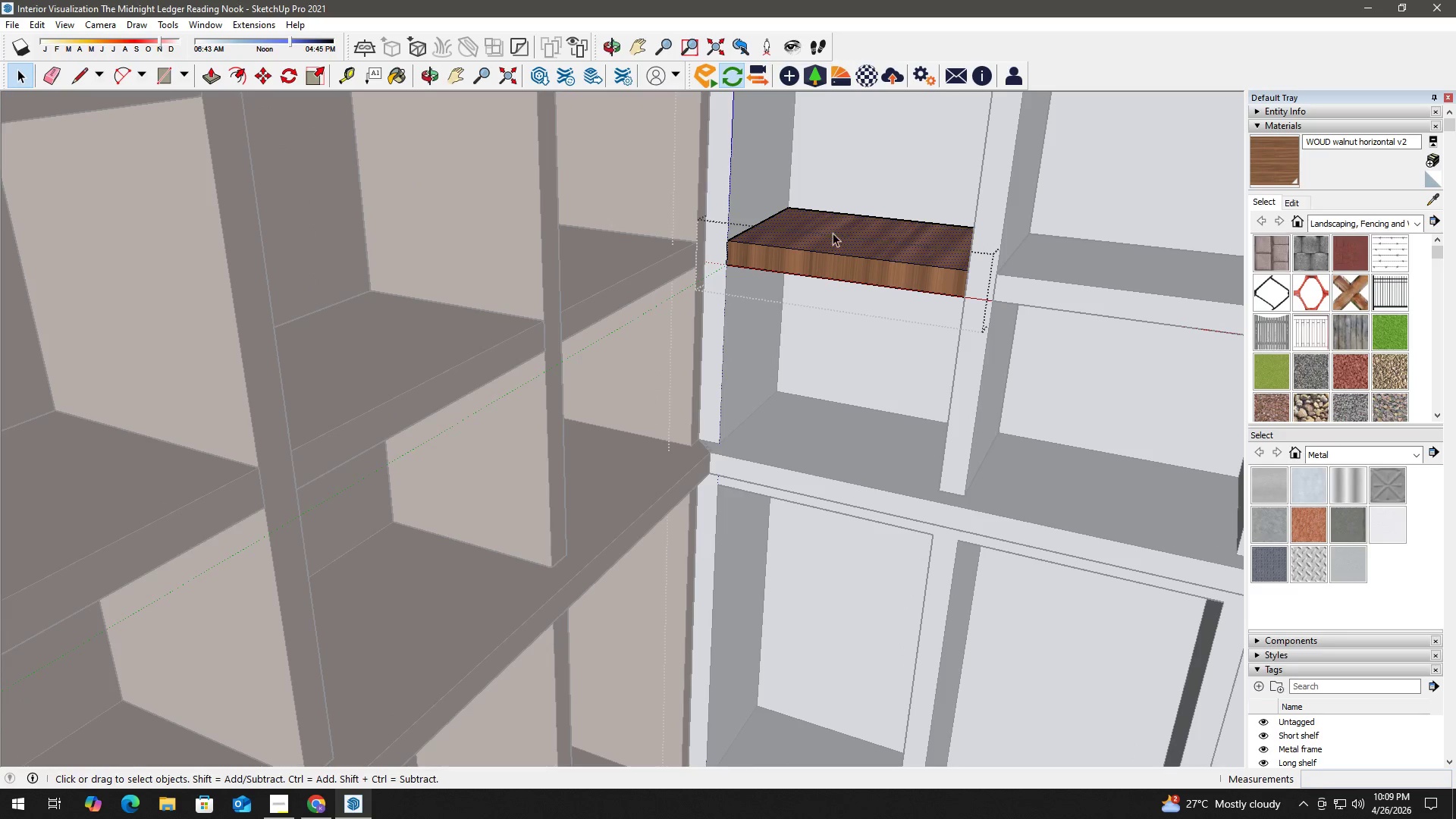 
scroll: coordinate [822, 384], scroll_direction: up, amount: 1.0
 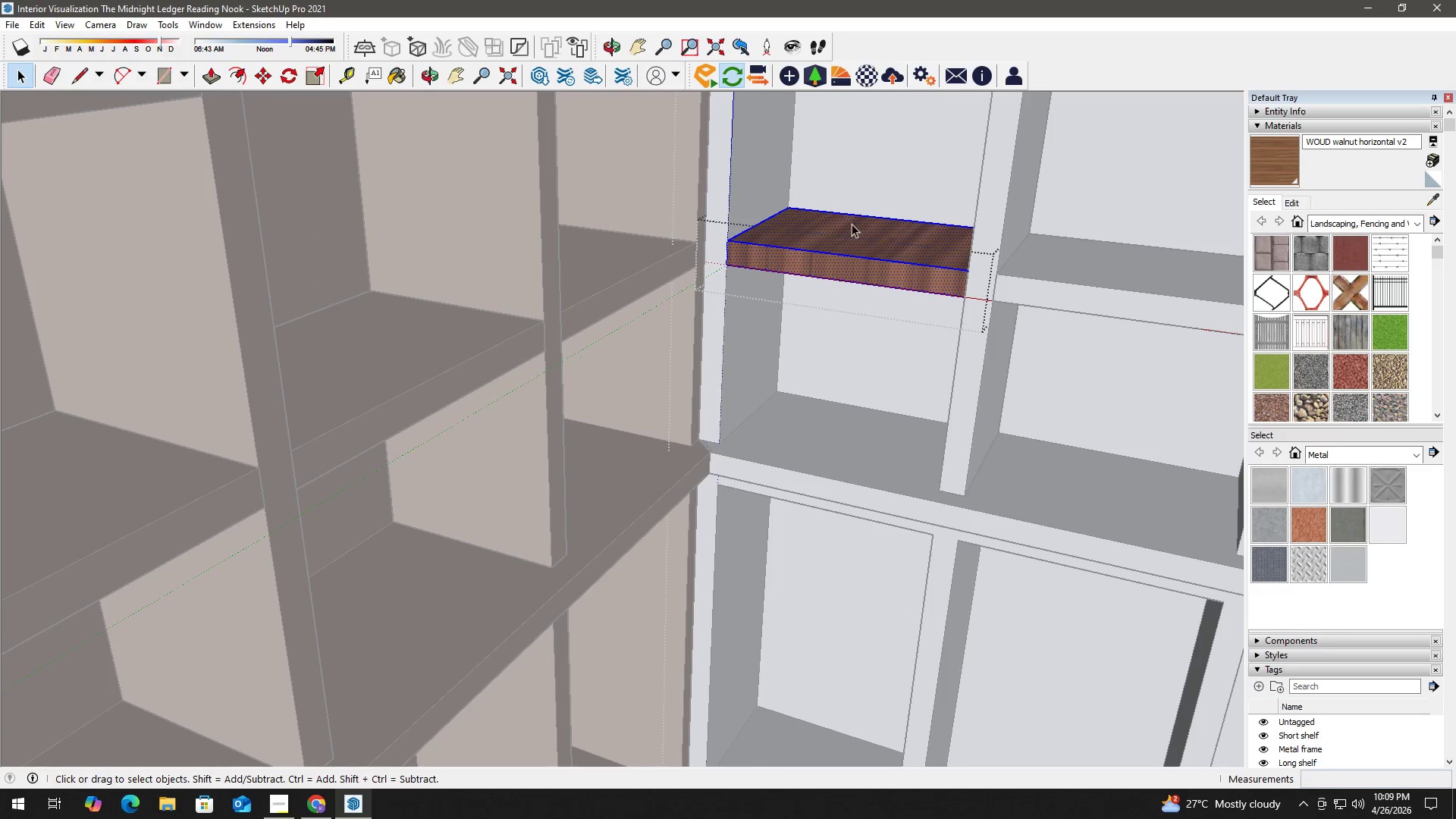 
key(B)
 